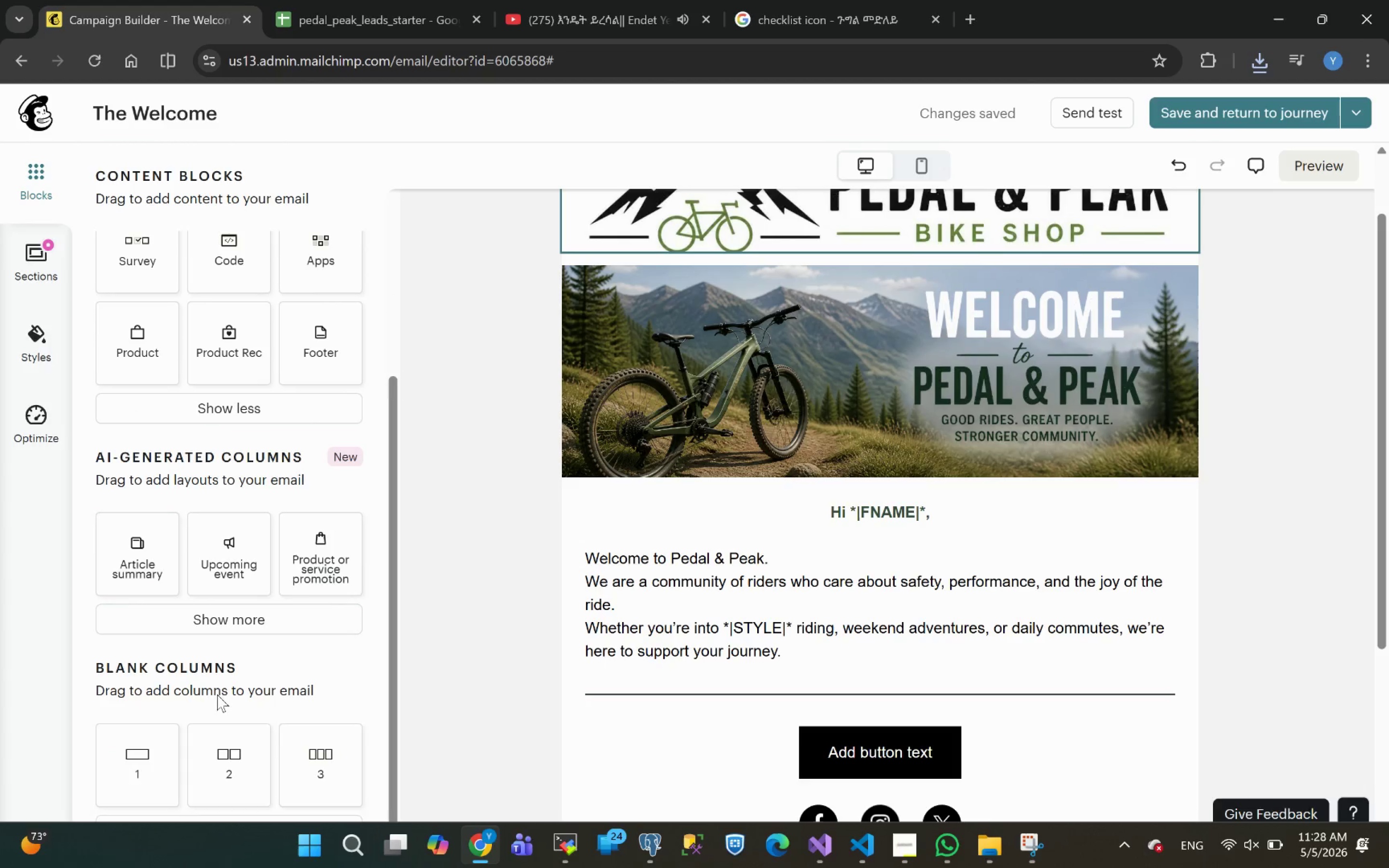 
left_click([216, 769])
 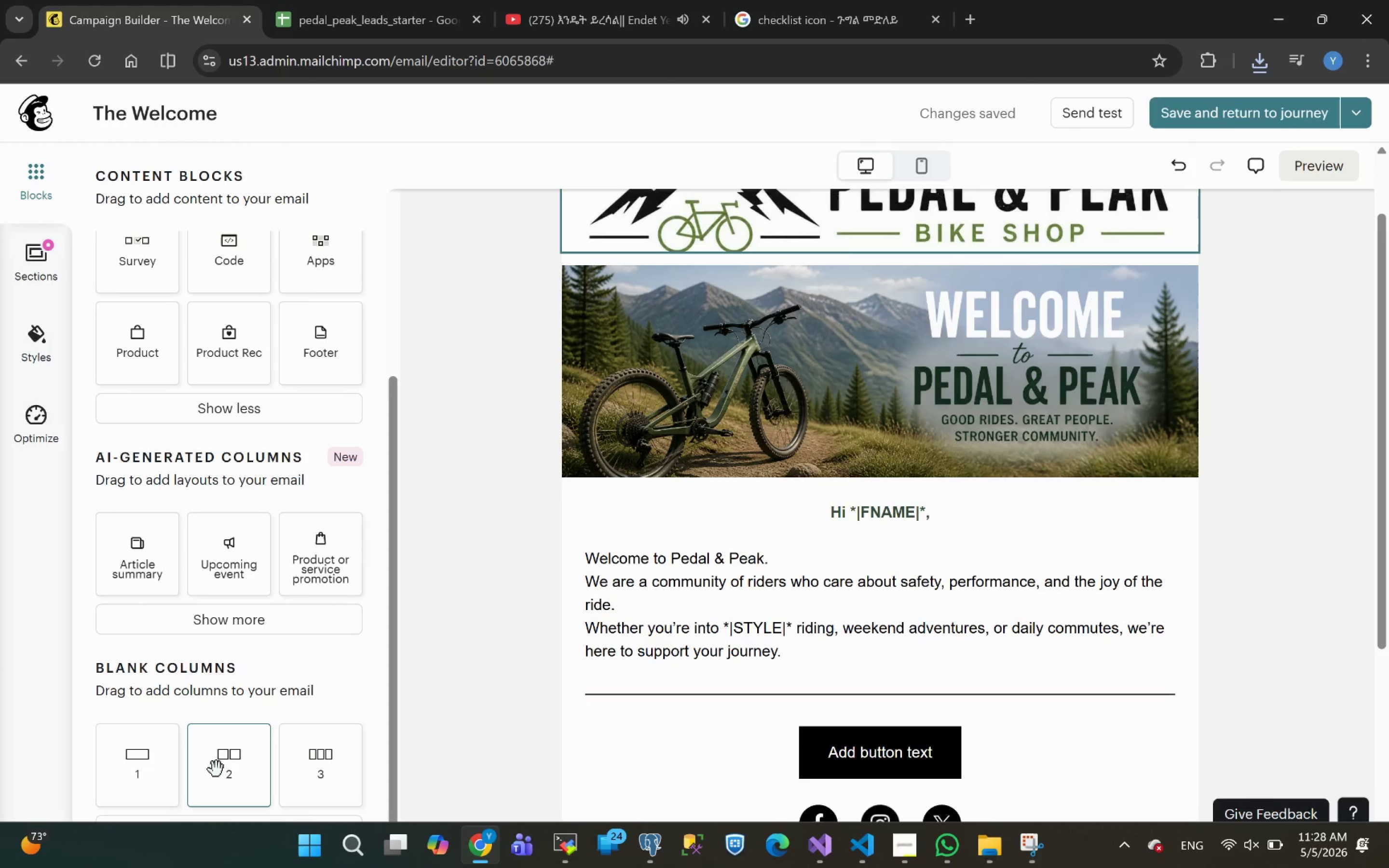 
left_click_drag(start_coordinate=[216, 769], to_coordinate=[800, 699])
 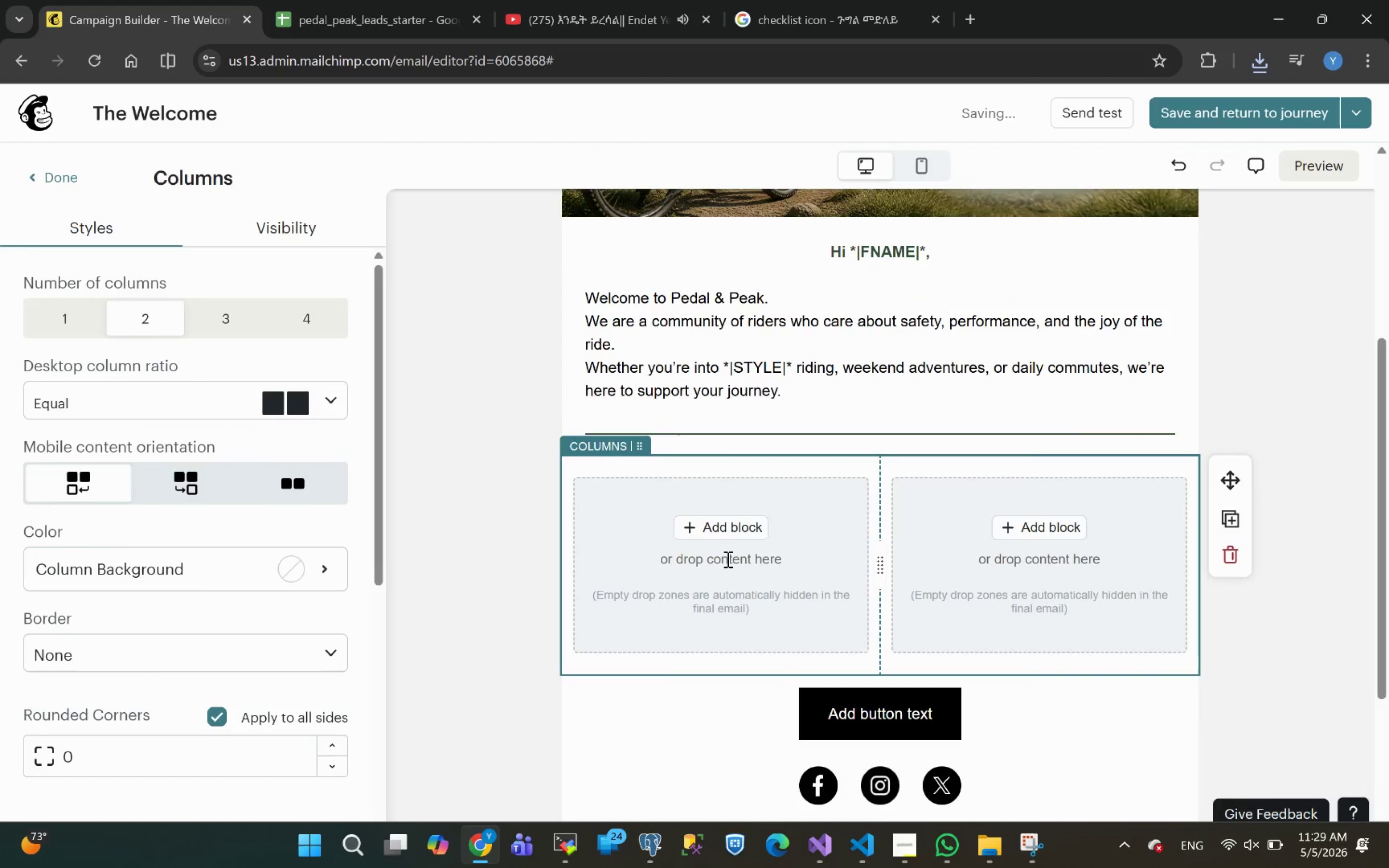 
left_click([713, 529])
 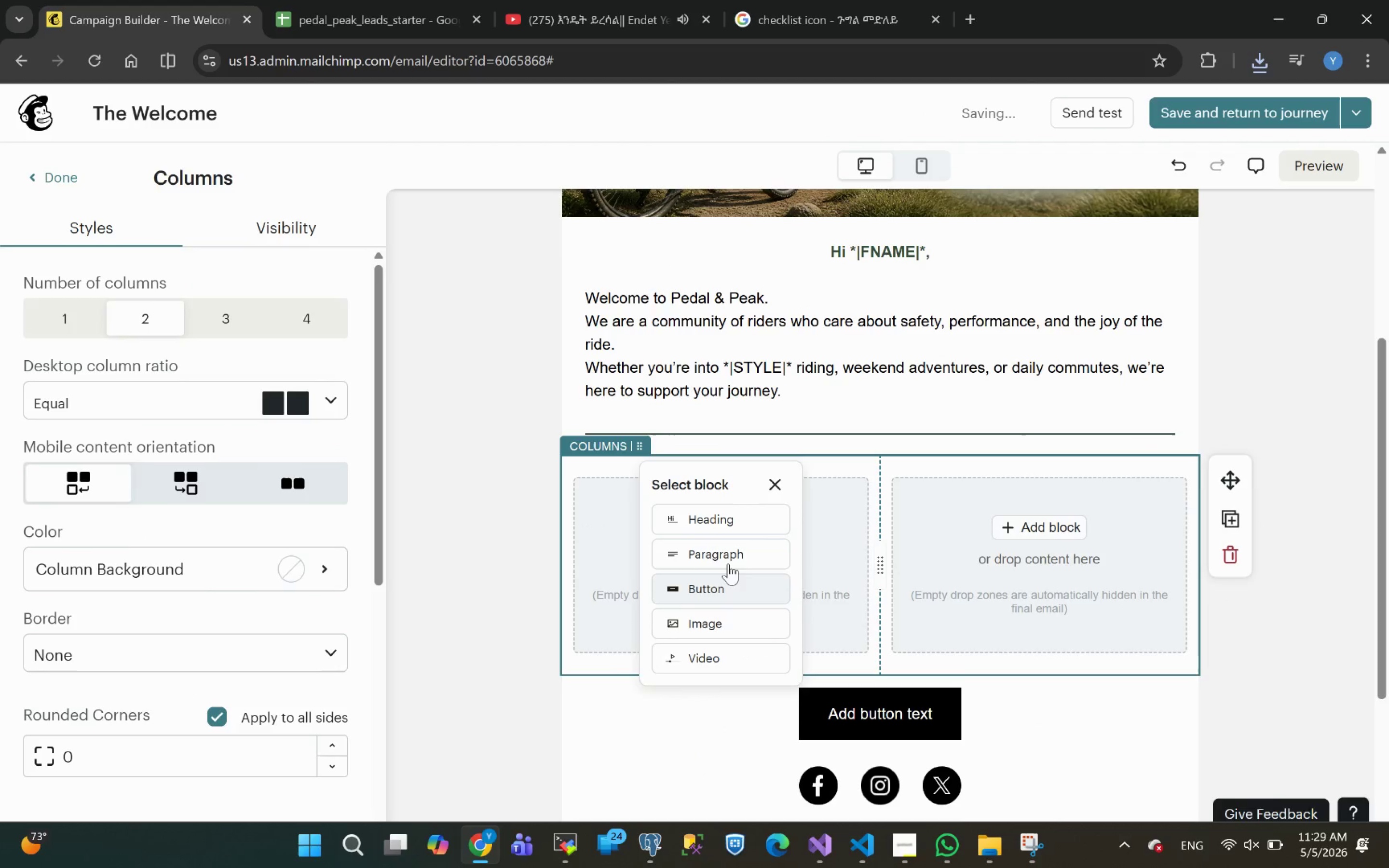 
left_click([713, 623])
 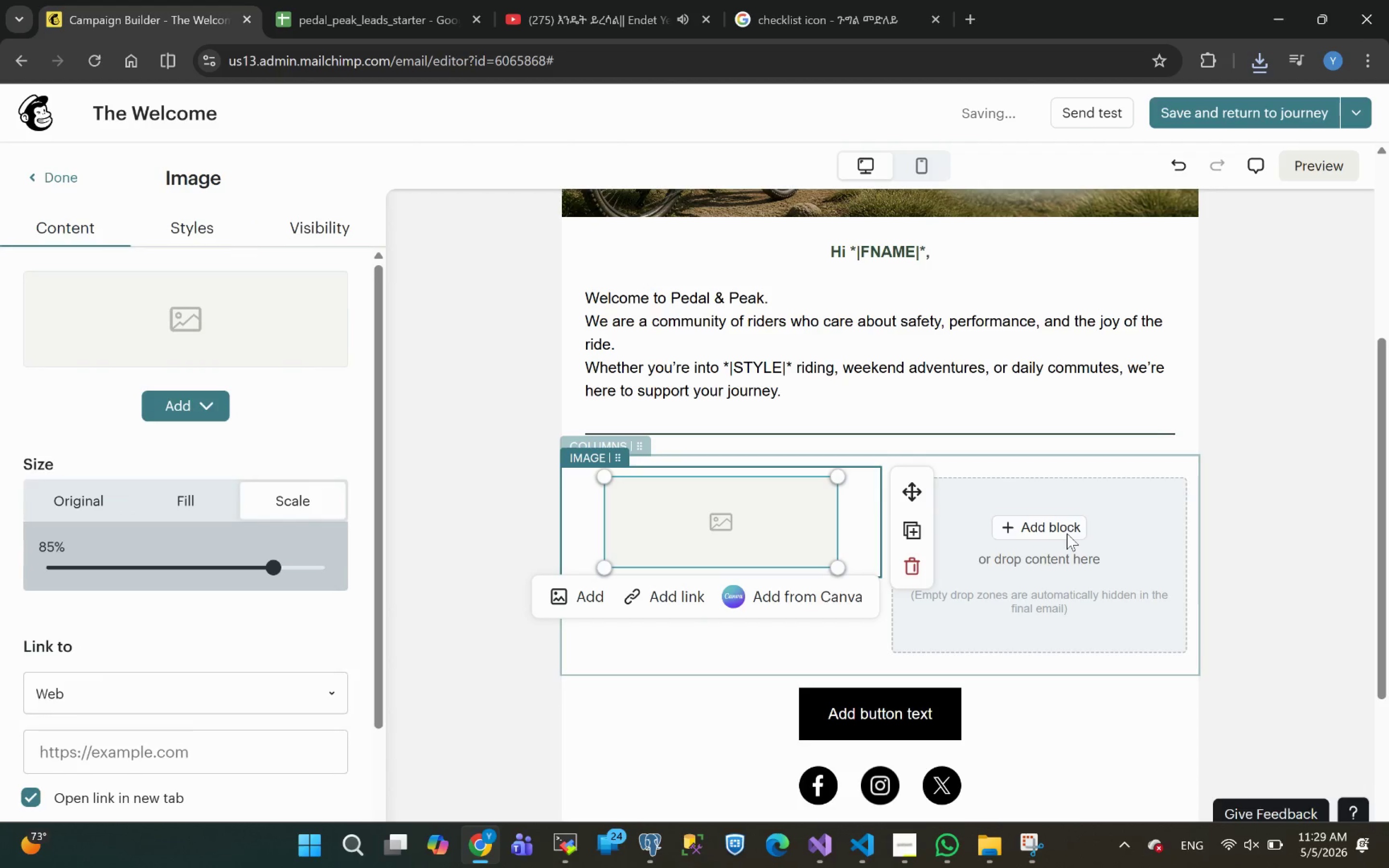 
left_click([1045, 529])
 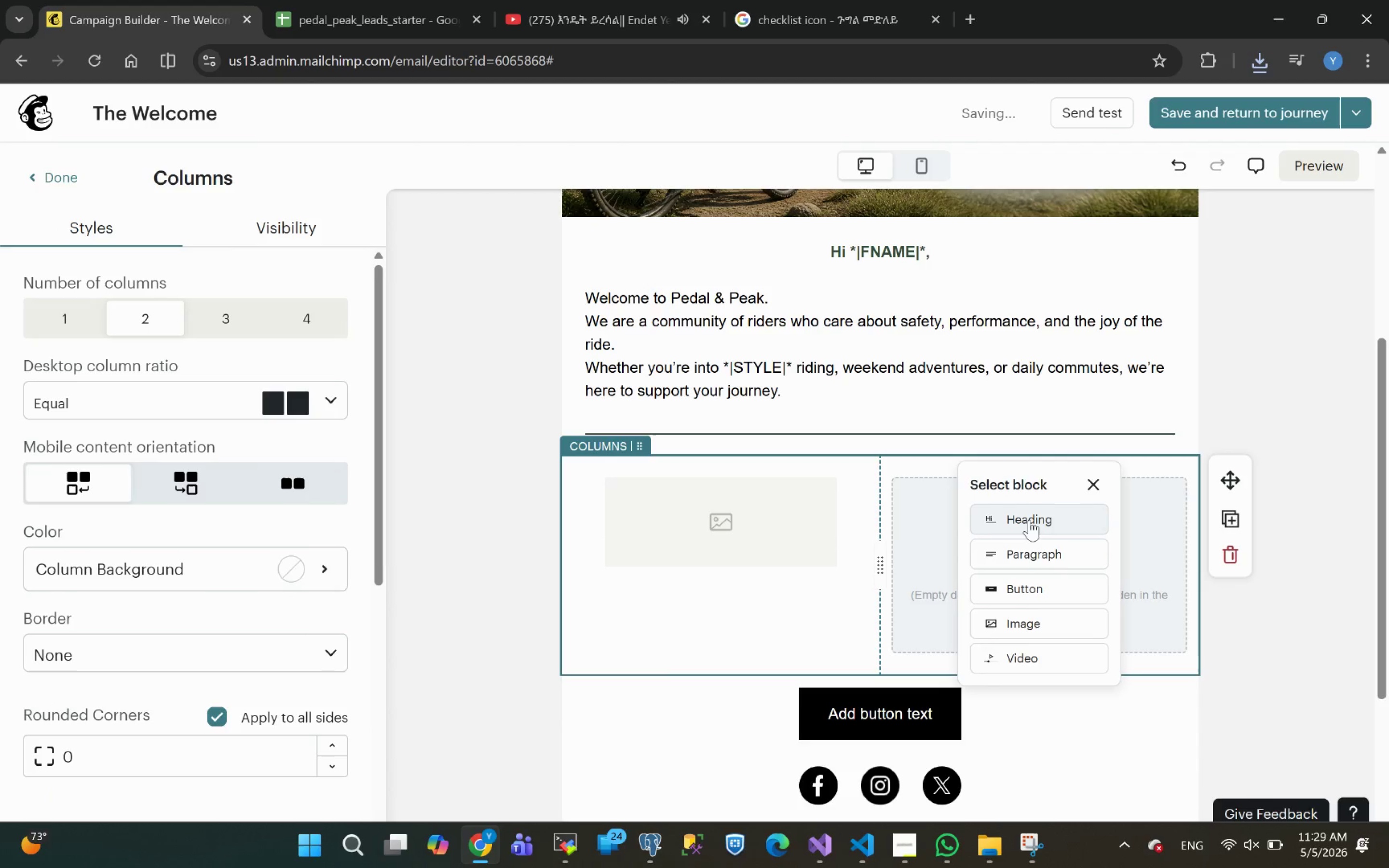 
left_click([1042, 557])
 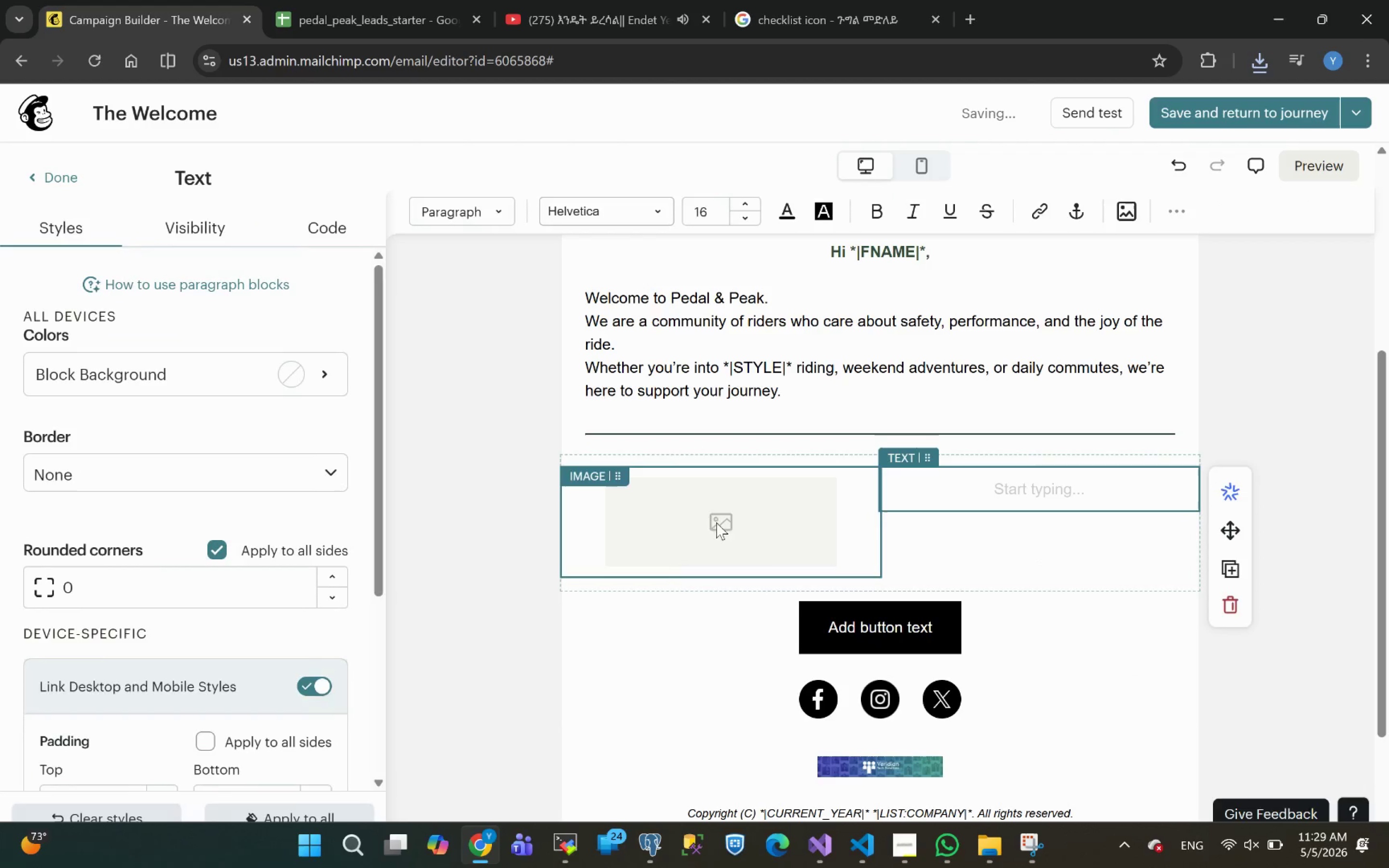 
left_click([718, 521])
 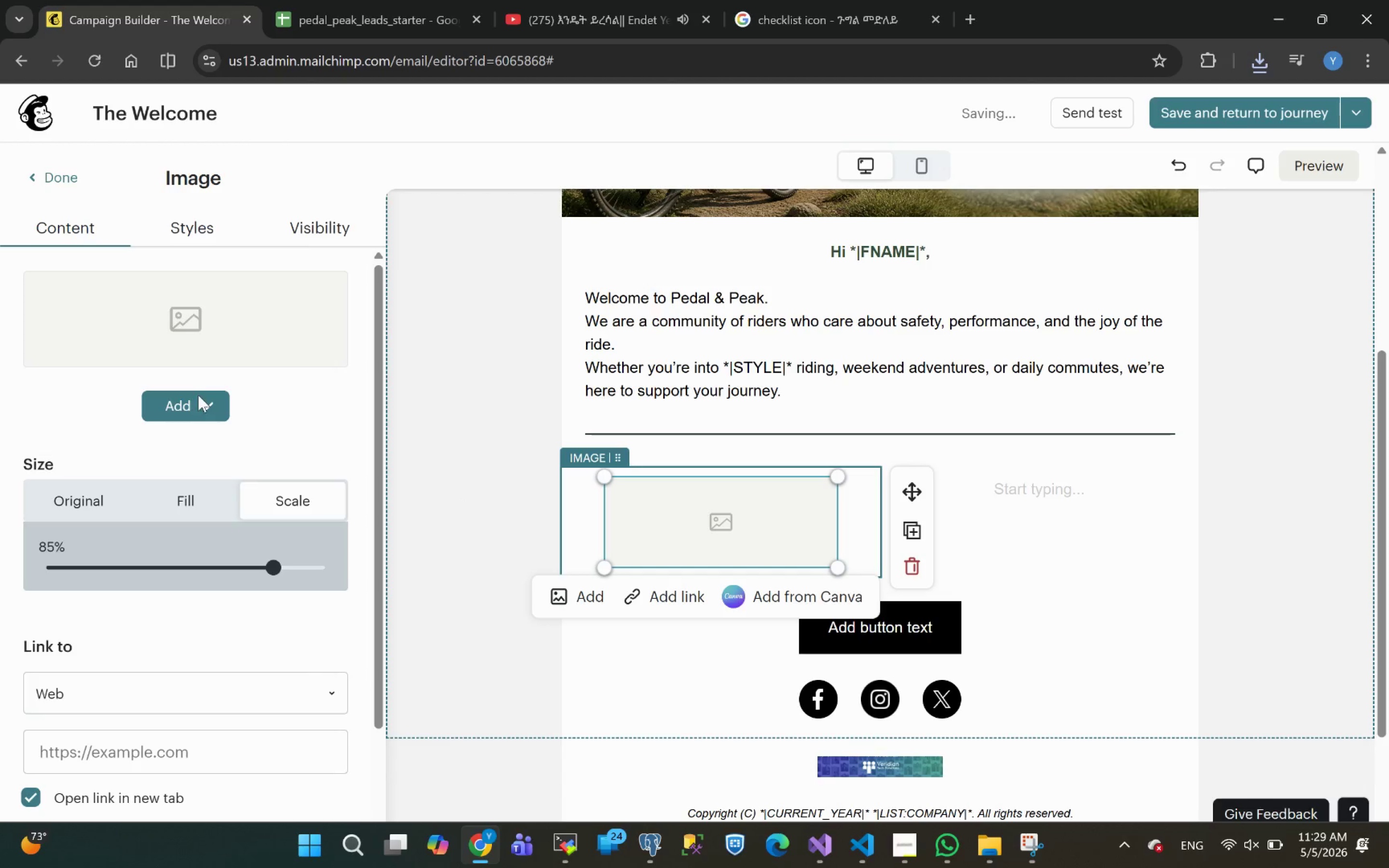 
left_click([177, 407])
 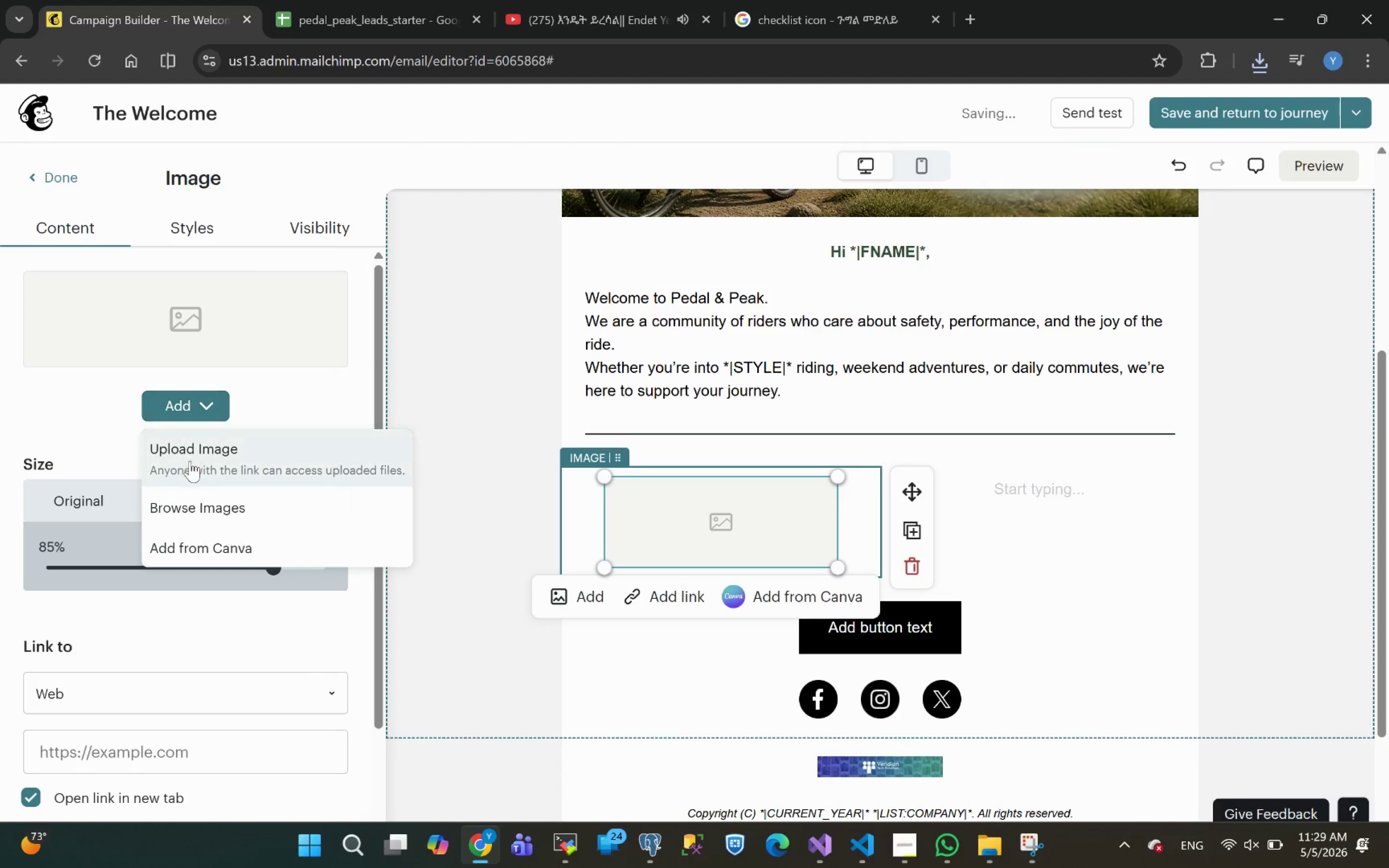 
left_click([190, 462])
 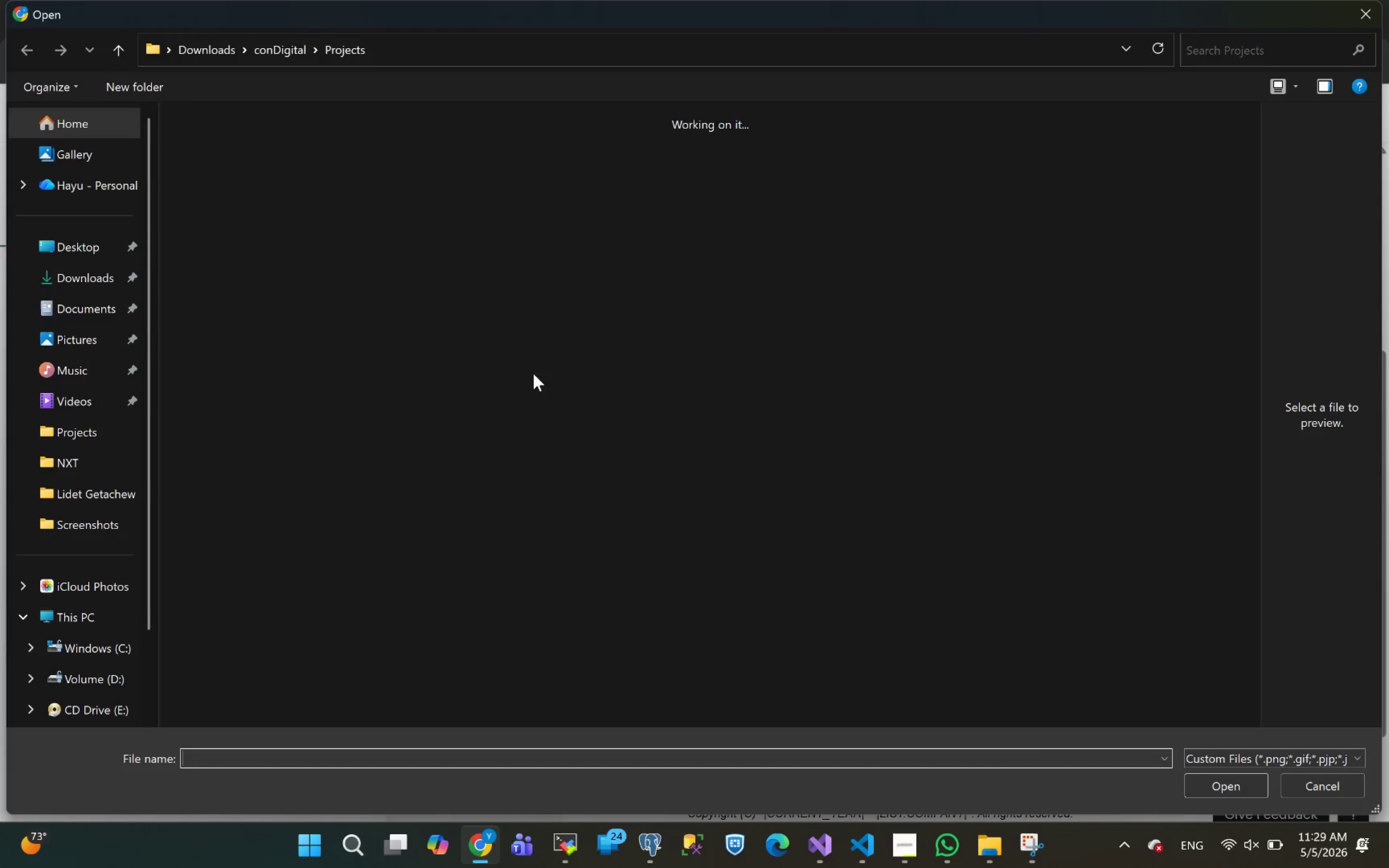 
left_click([199, 160])
 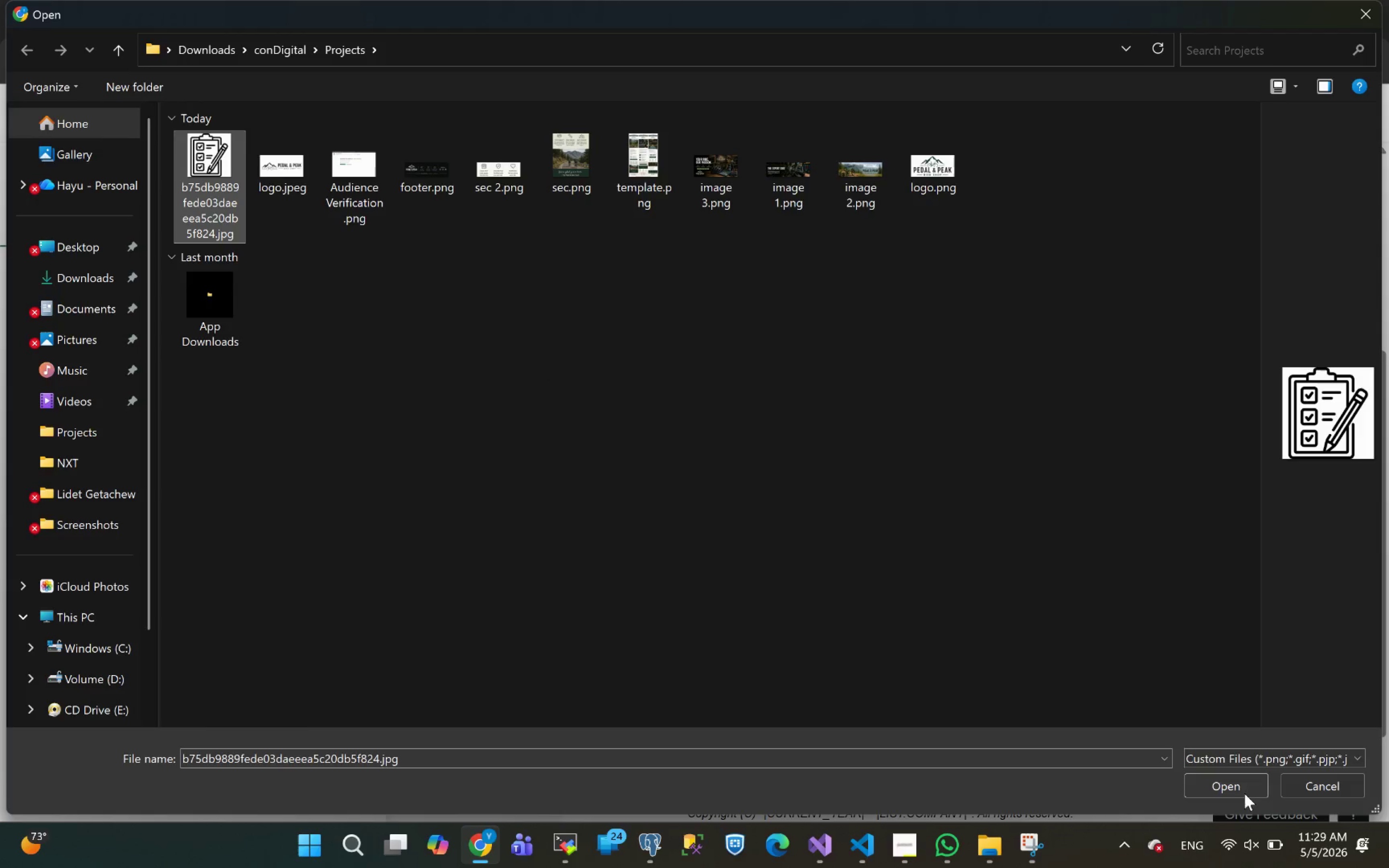 
left_click([1221, 780])
 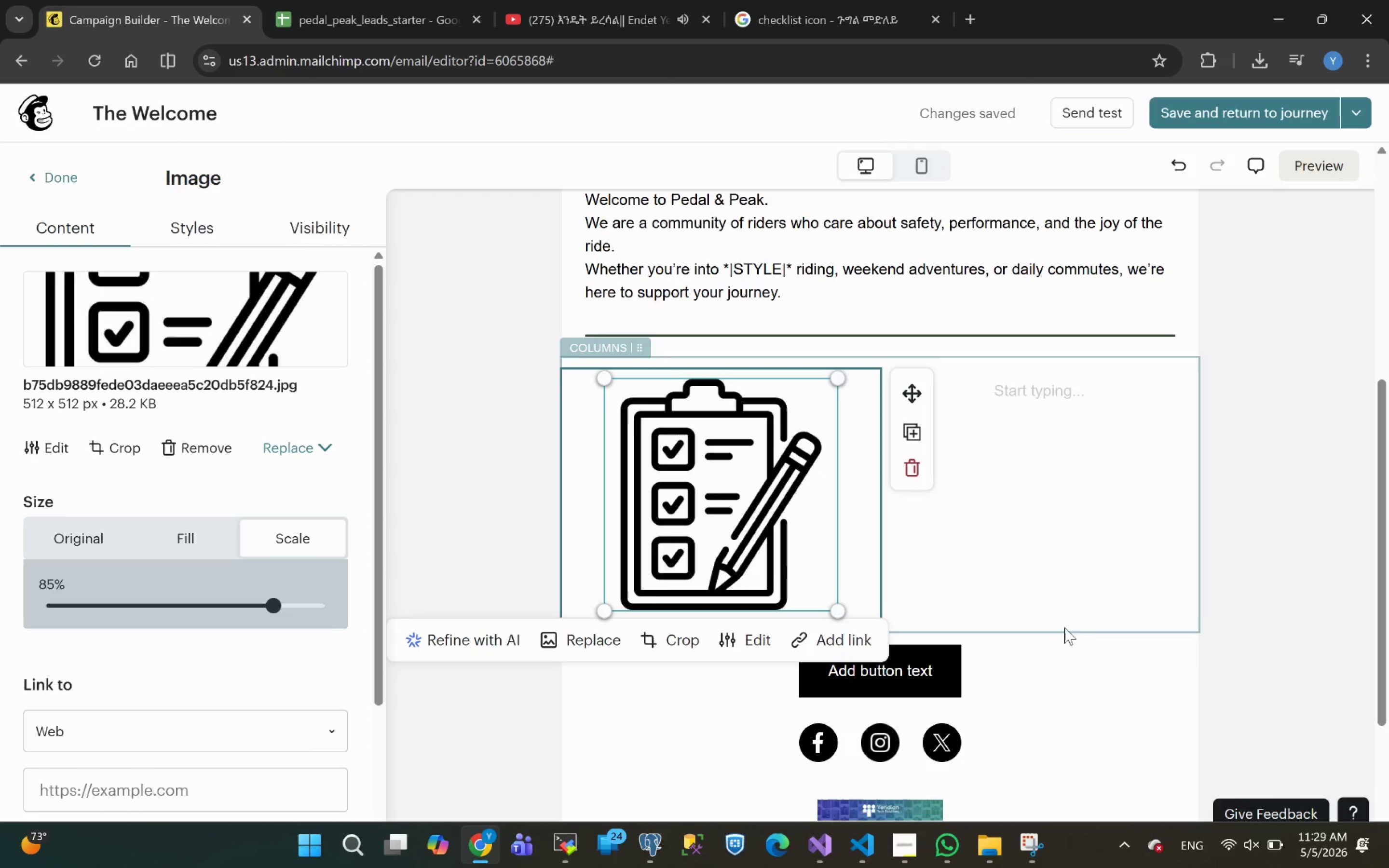 
wait(22.52)
 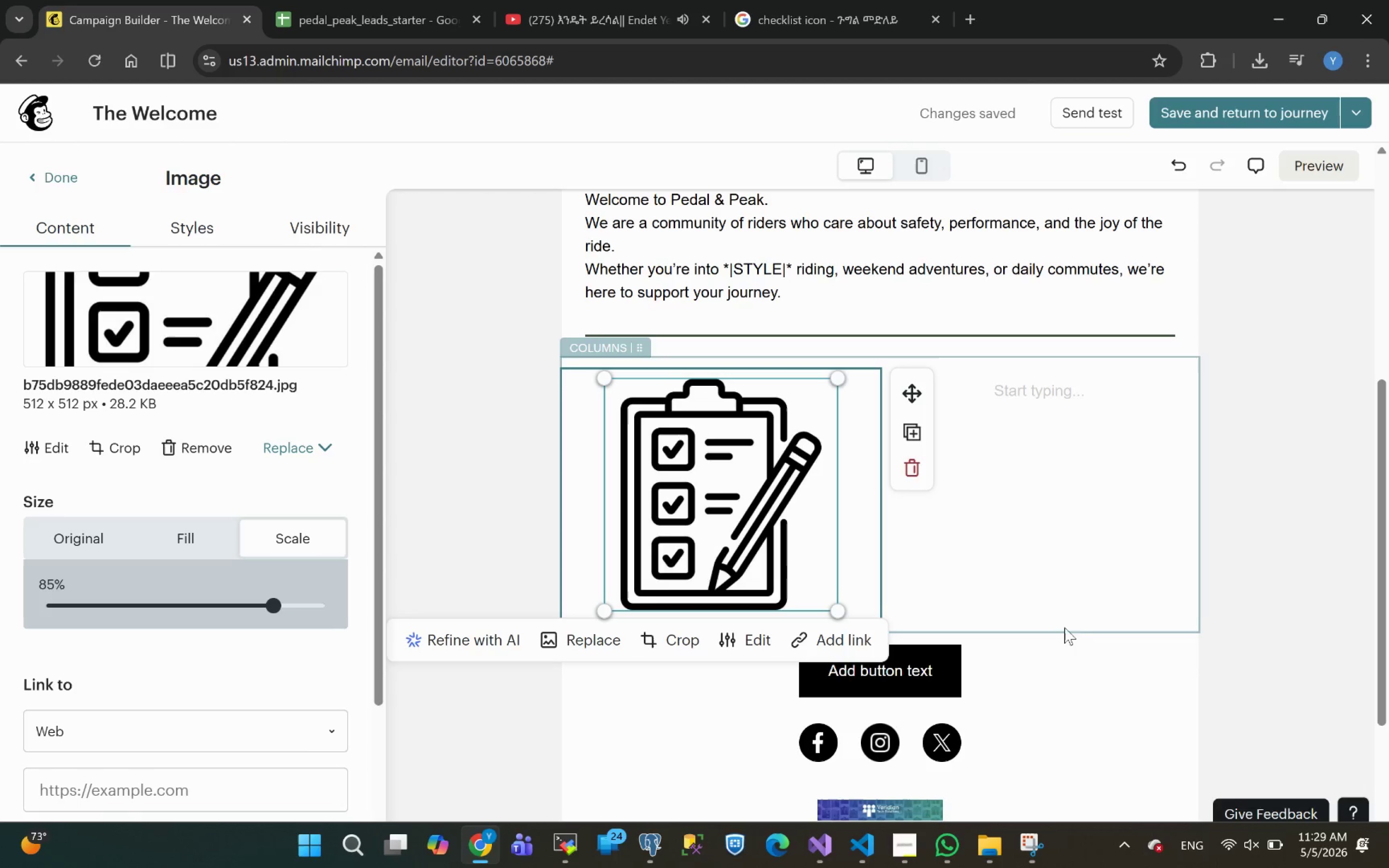 
left_click([1045, 483])
 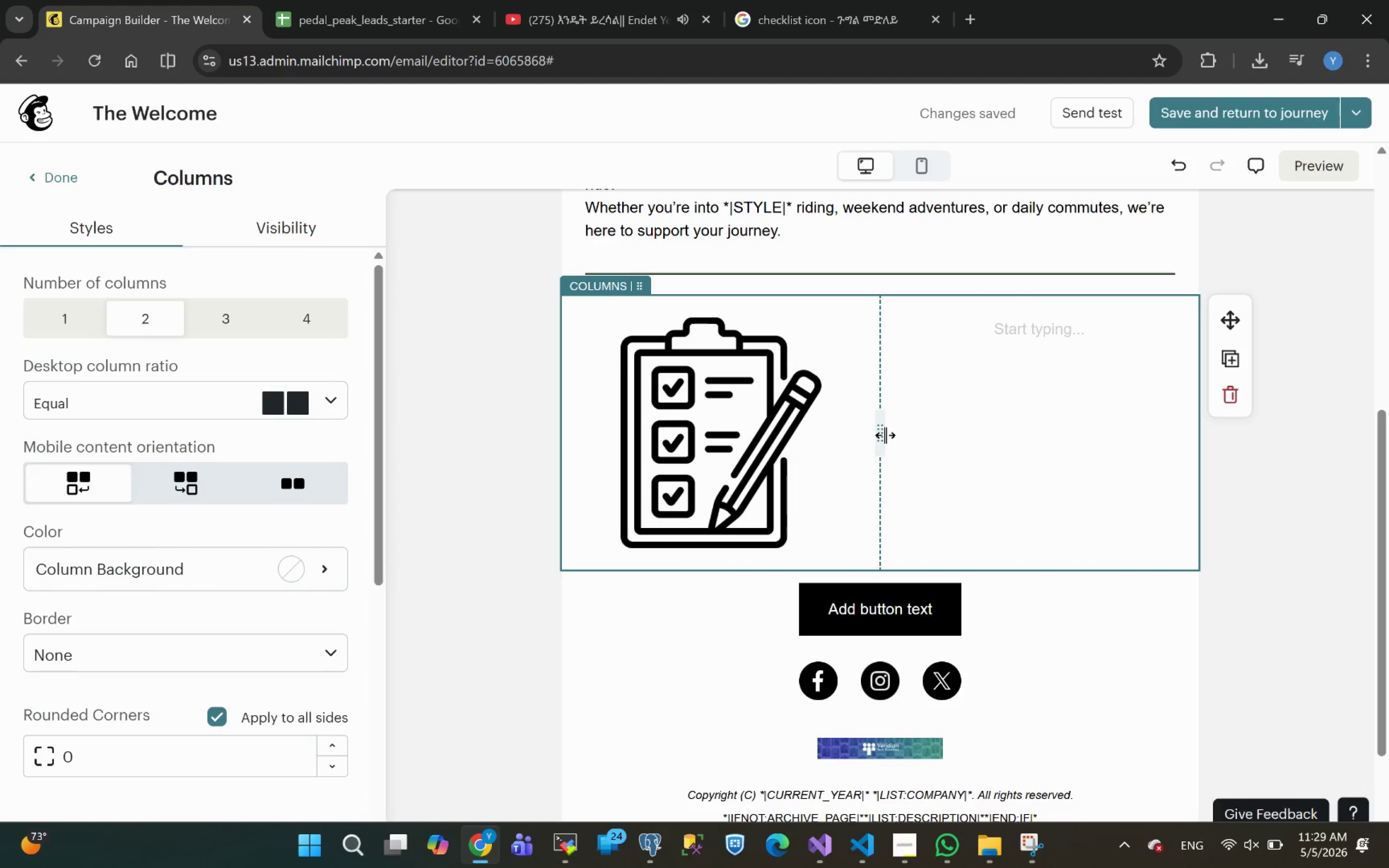 
left_click_drag(start_coordinate=[882, 432], to_coordinate=[849, 434])
 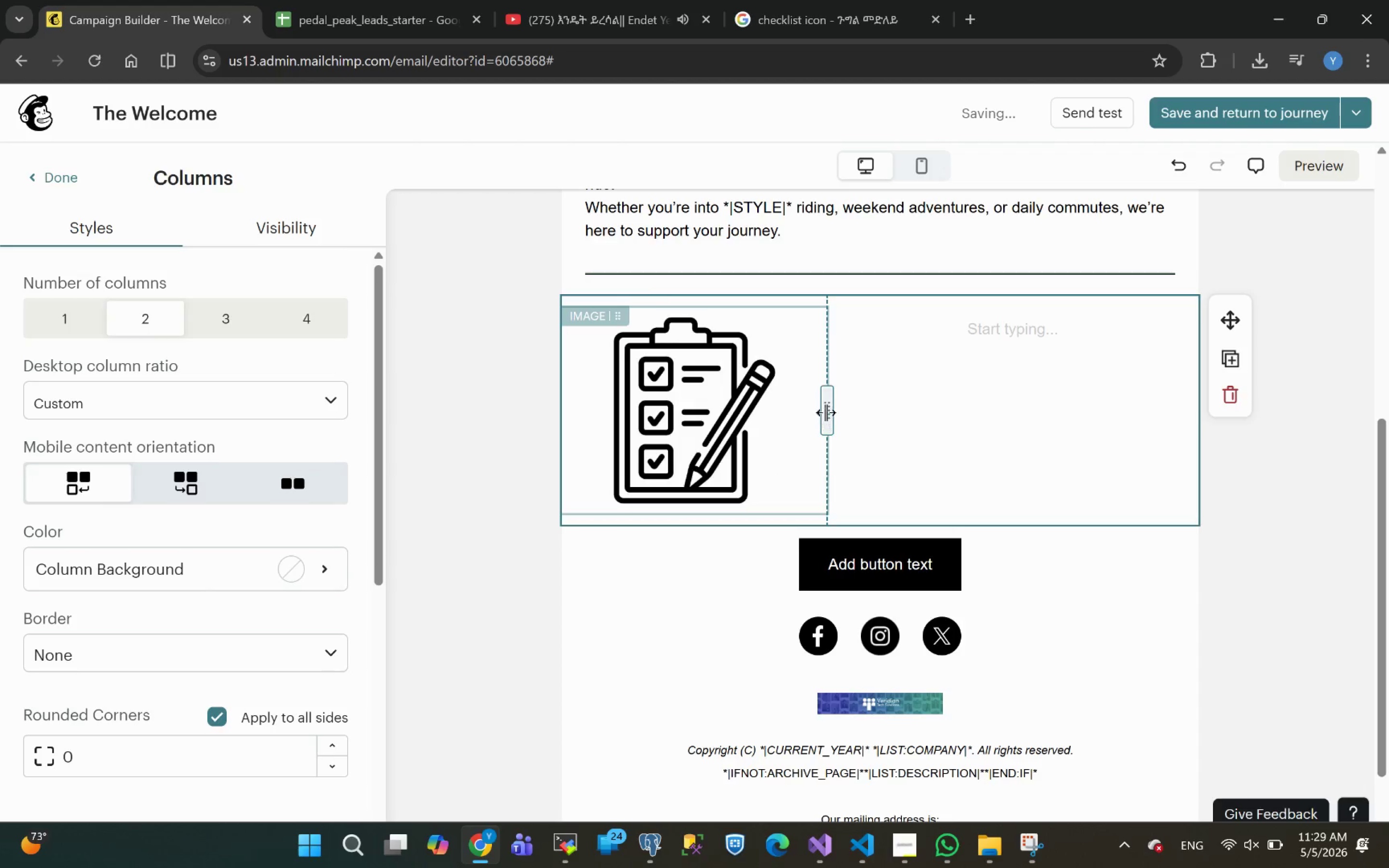 
left_click_drag(start_coordinate=[827, 412], to_coordinate=[807, 413])
 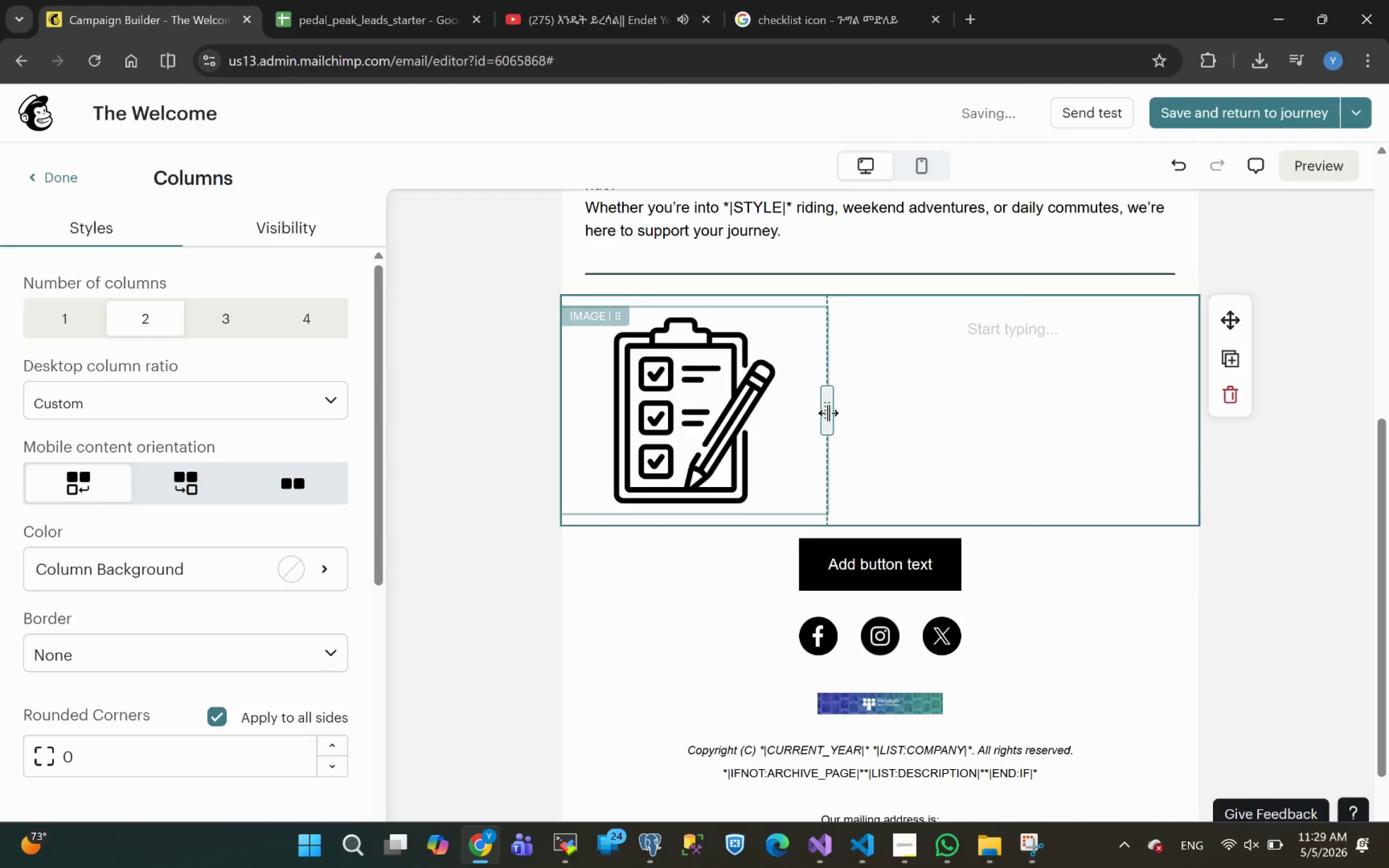 
left_click_drag(start_coordinate=[830, 412], to_coordinate=[809, 413])
 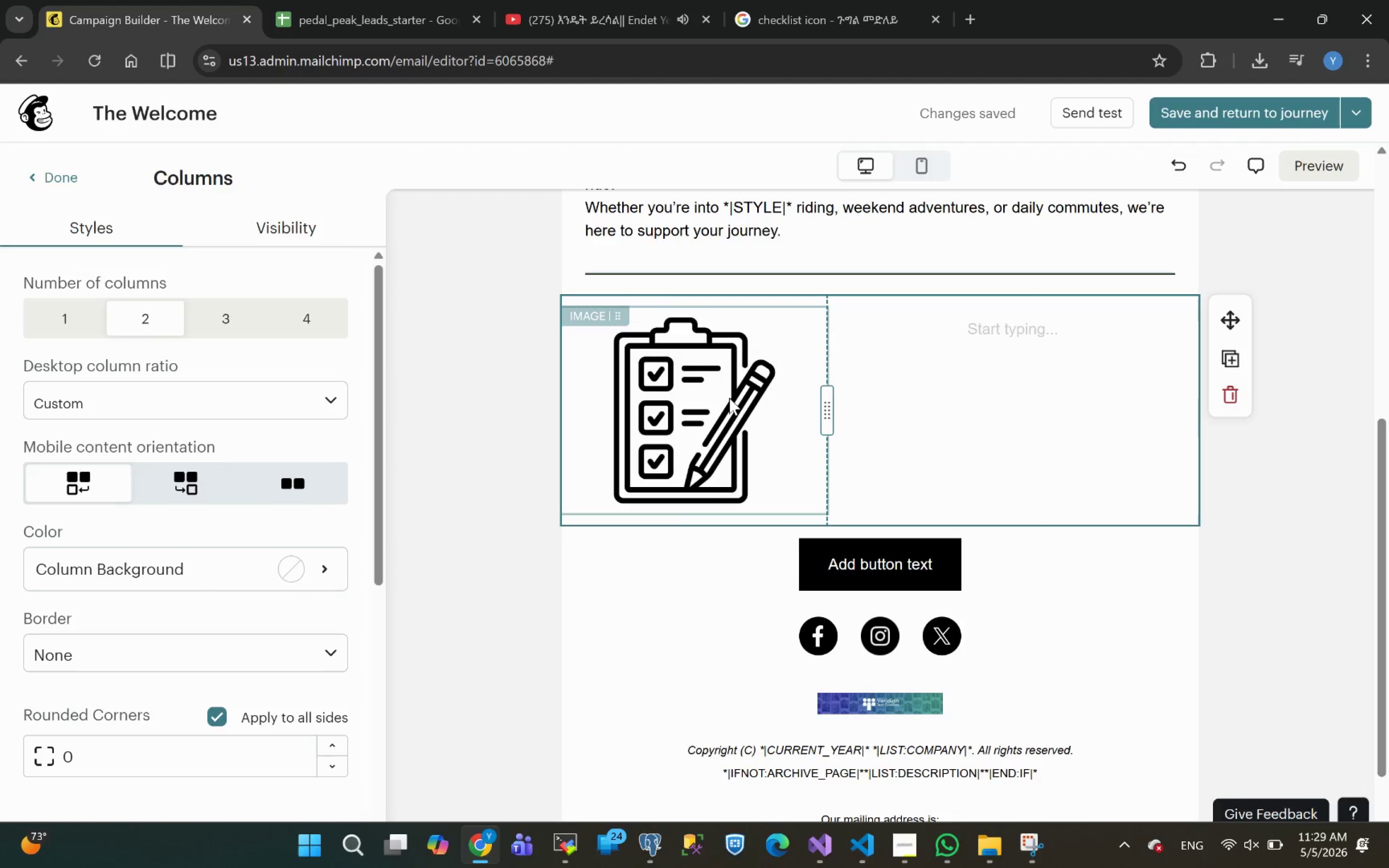 
left_click([1023, 404])
 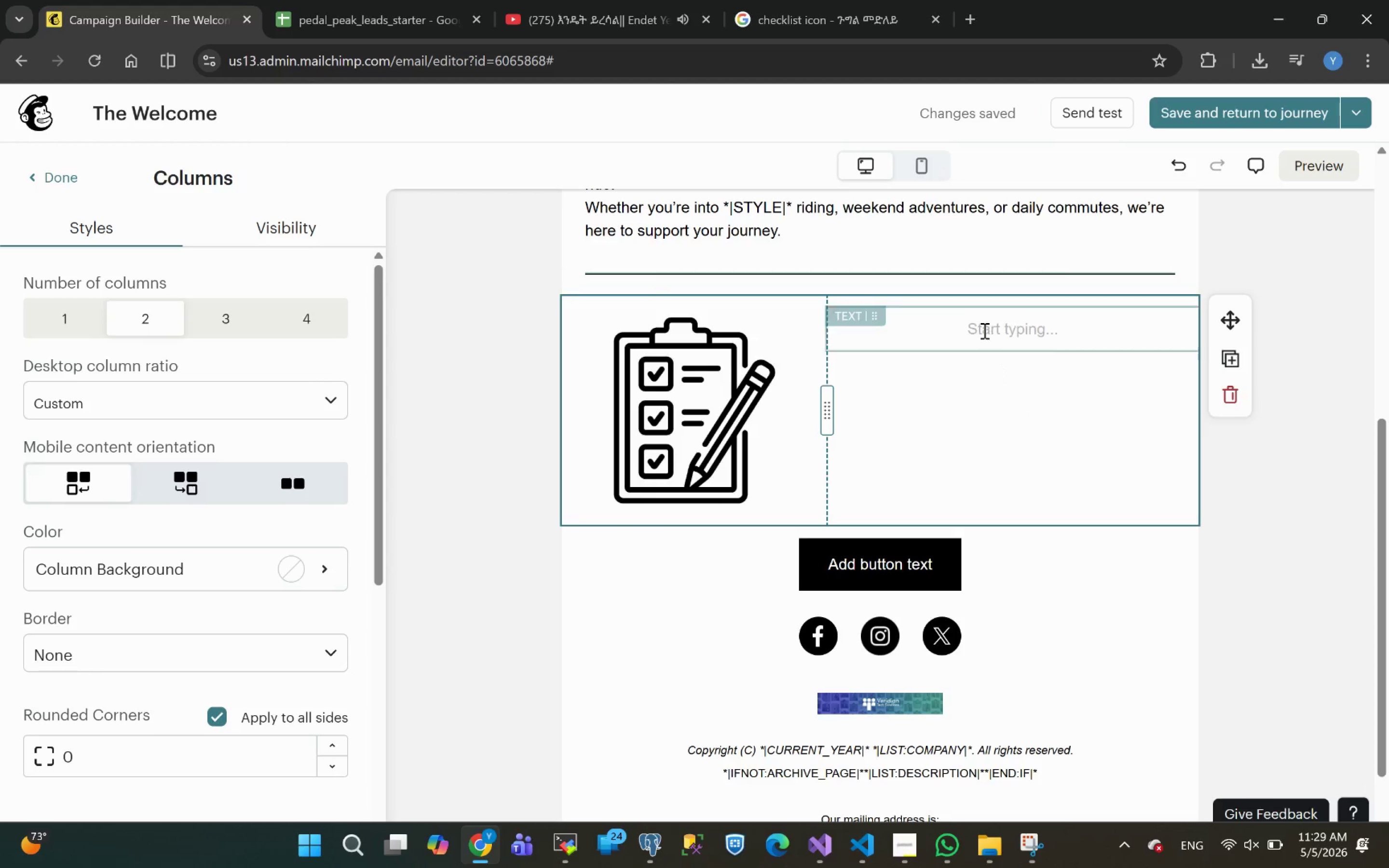 
left_click([982, 325])
 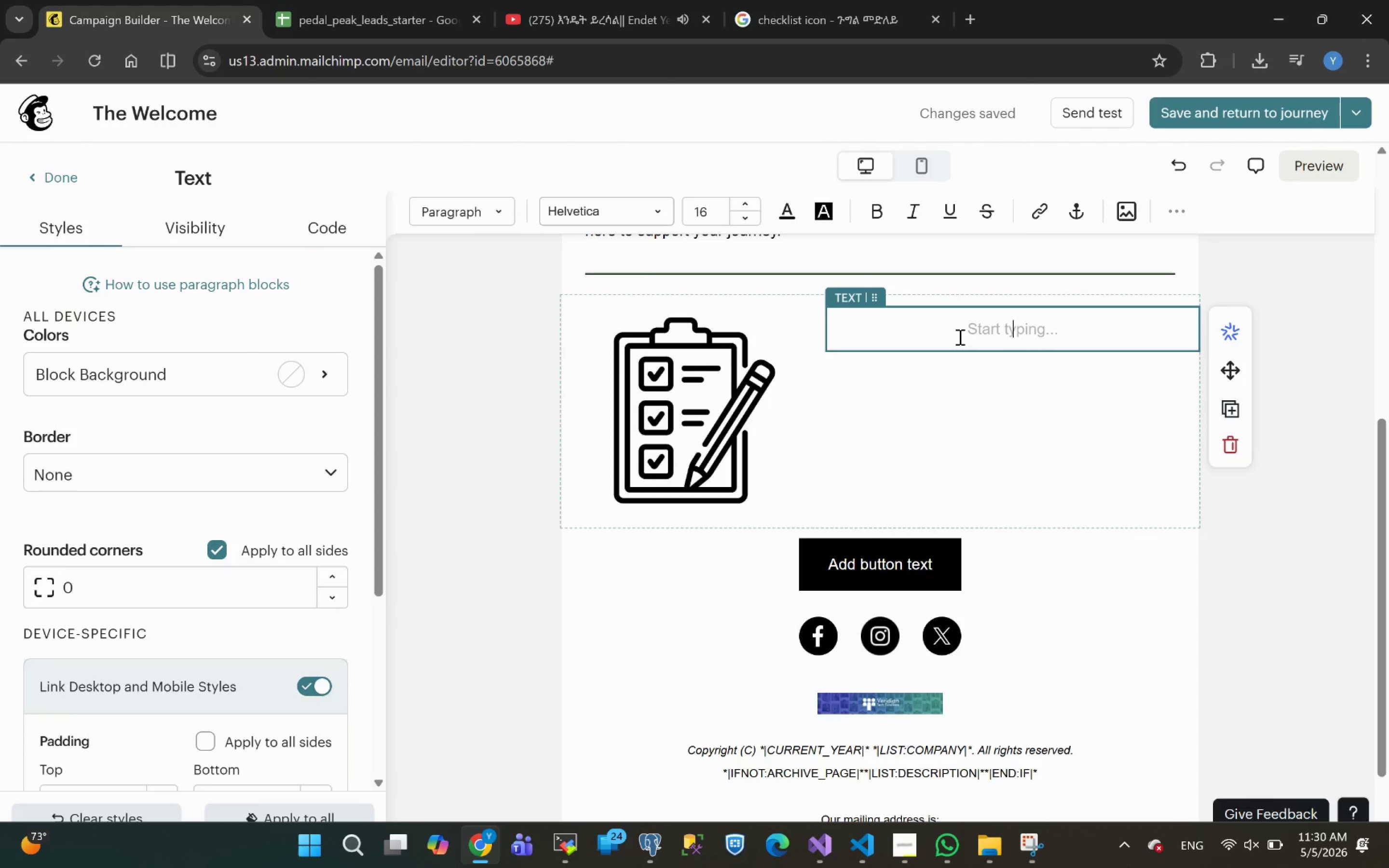 
wait(8.91)
 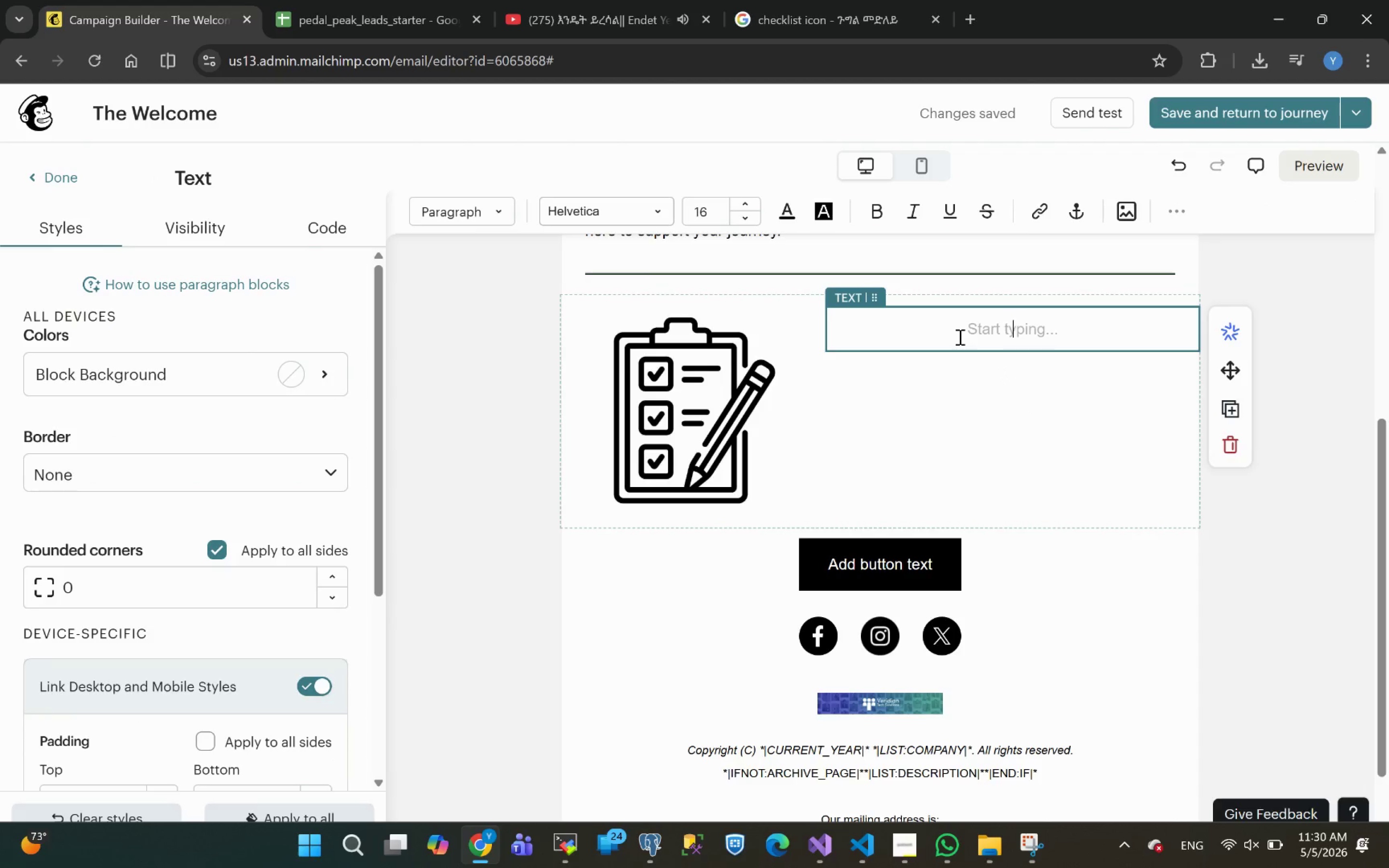 
type(YOUR FIRST )
 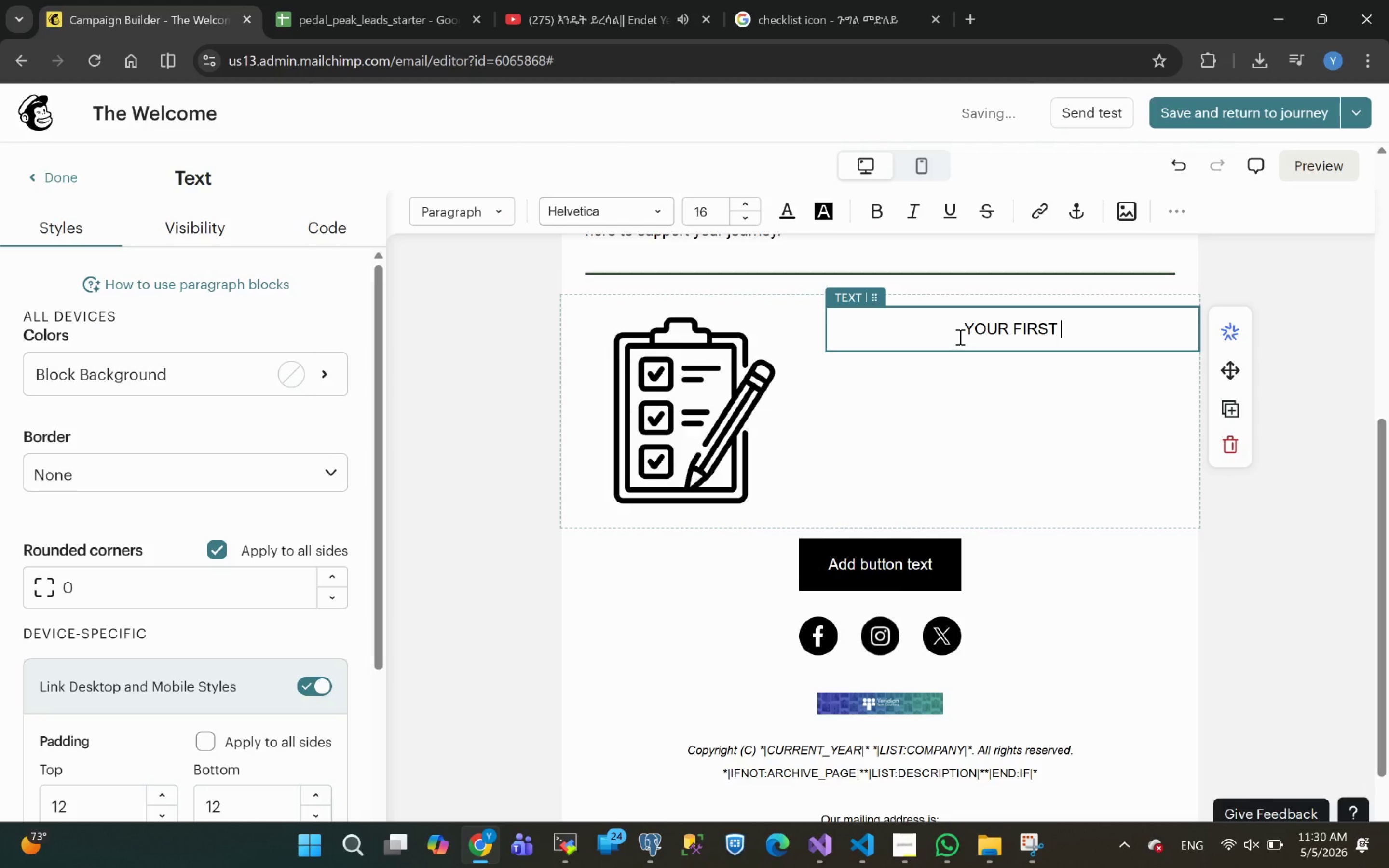 
type(STEP.)
 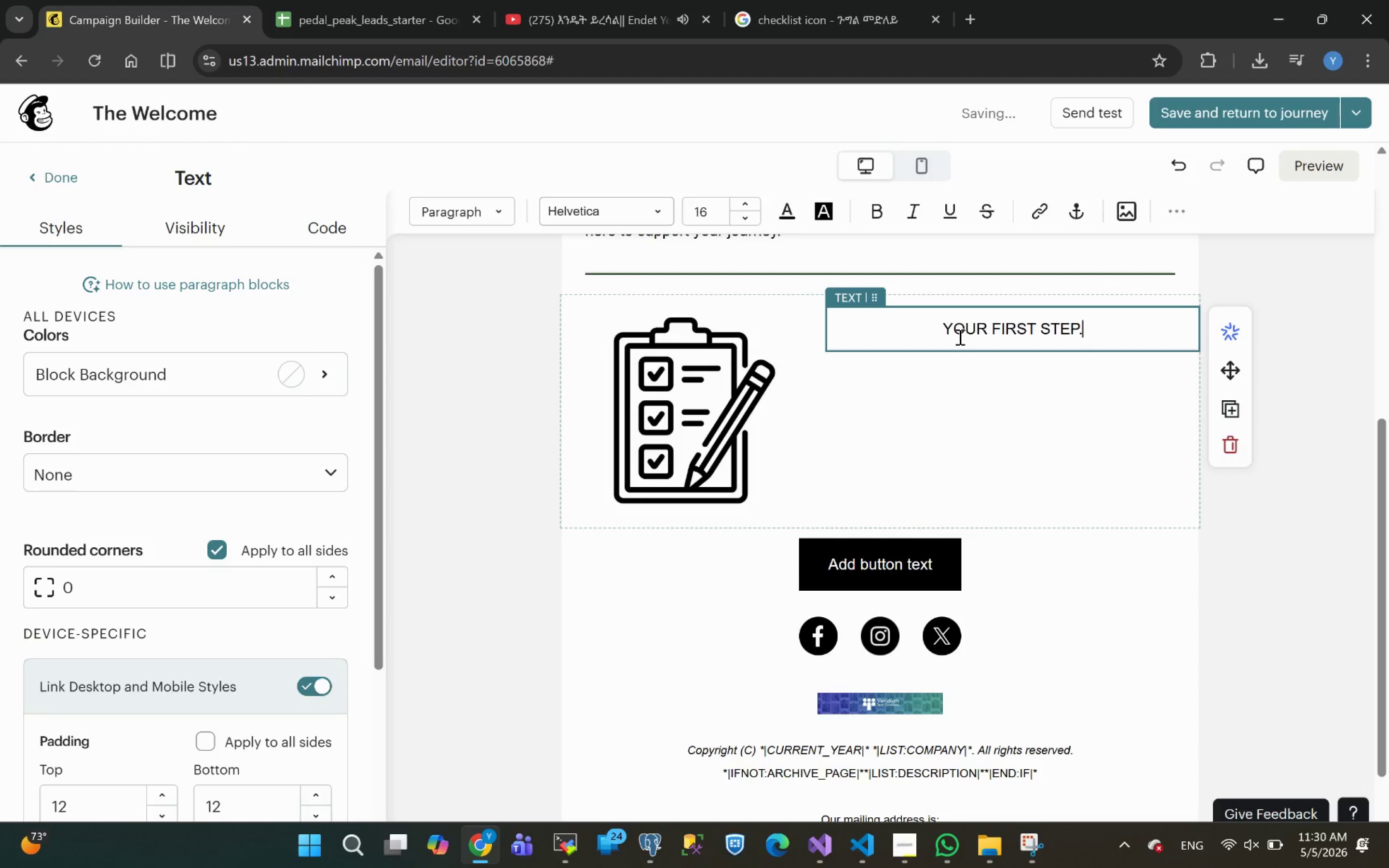 
key(Enter)
 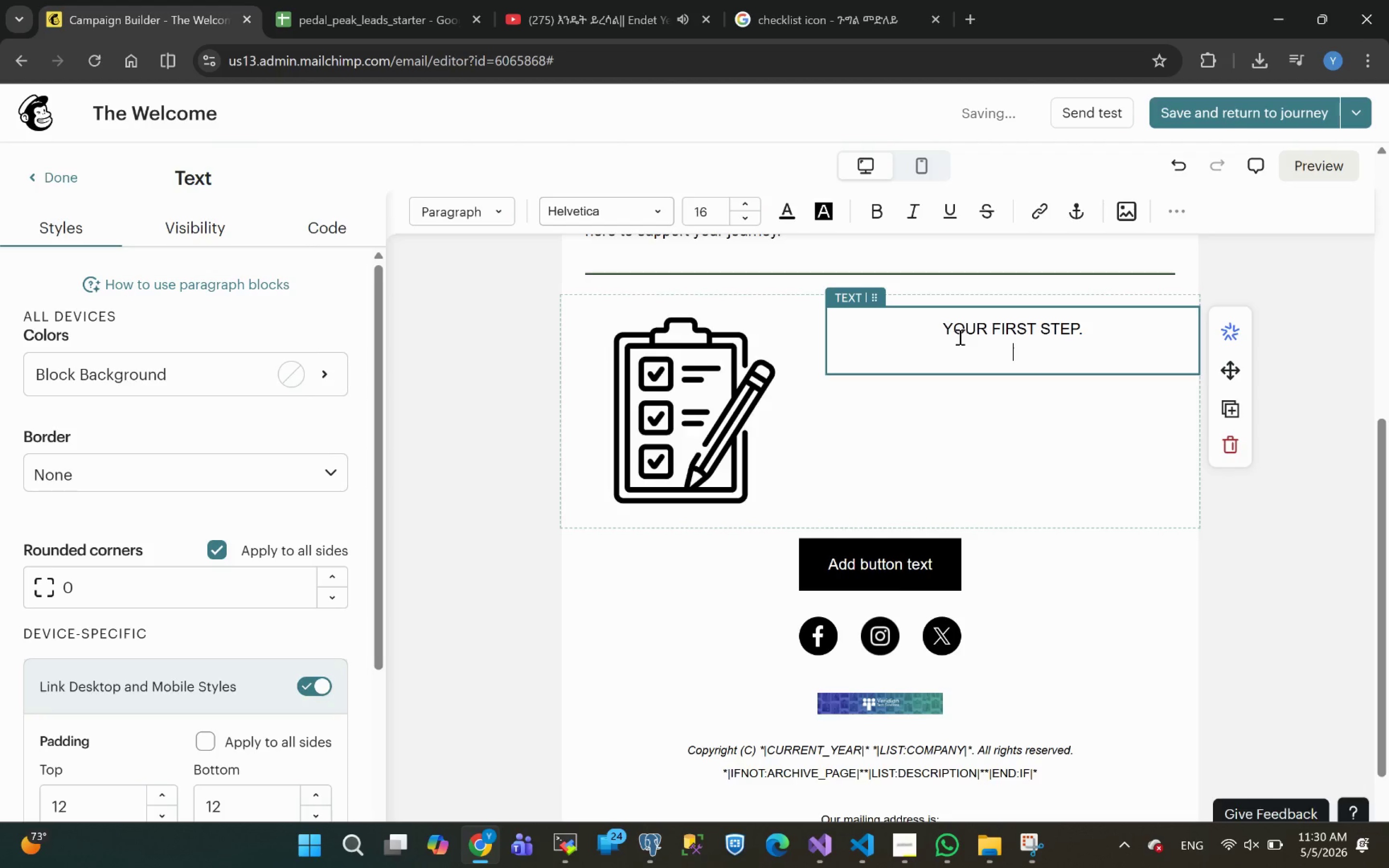 
type(RIDE SAFE)
 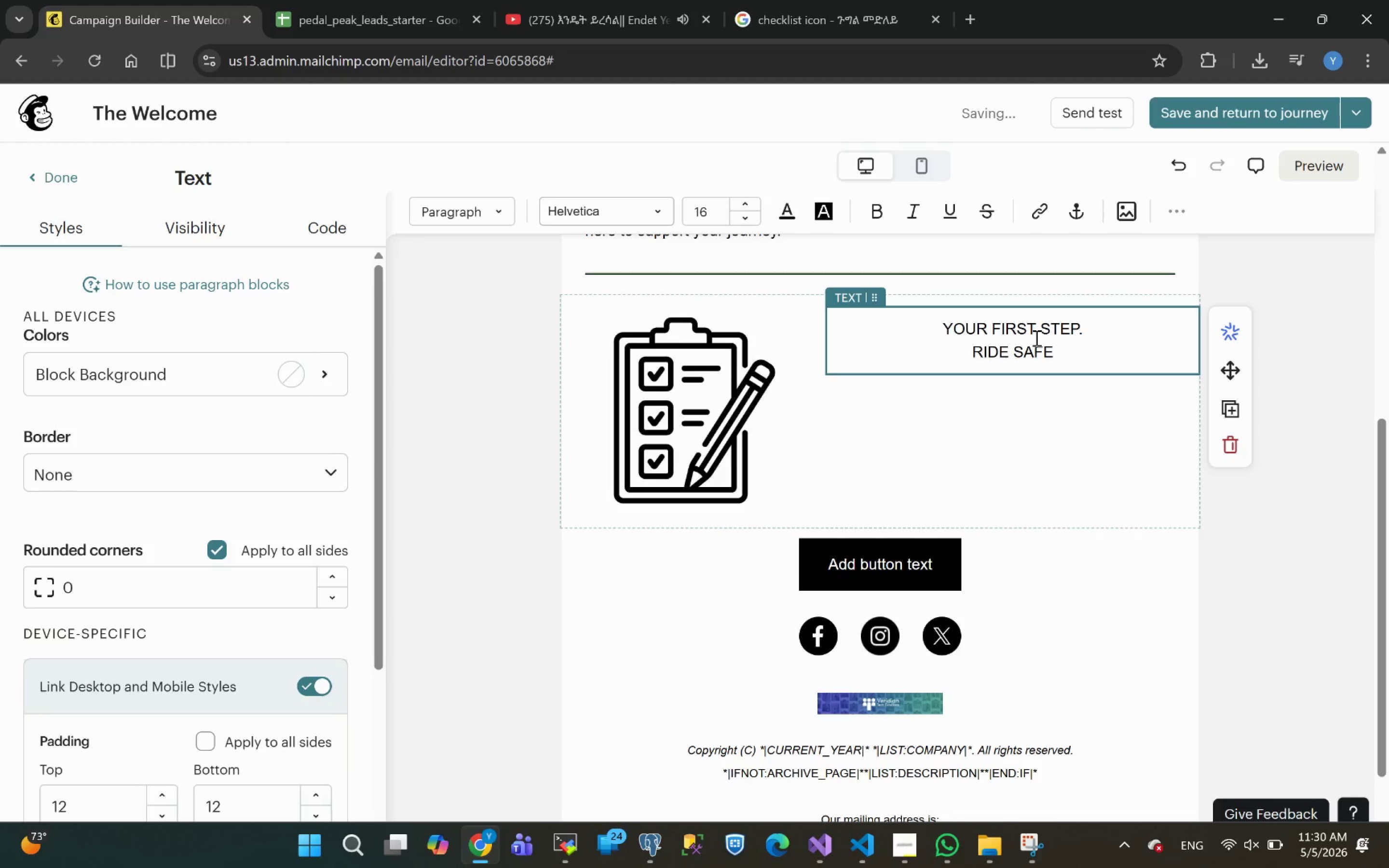 
left_click_drag(start_coordinate=[1057, 348], to_coordinate=[918, 332])
 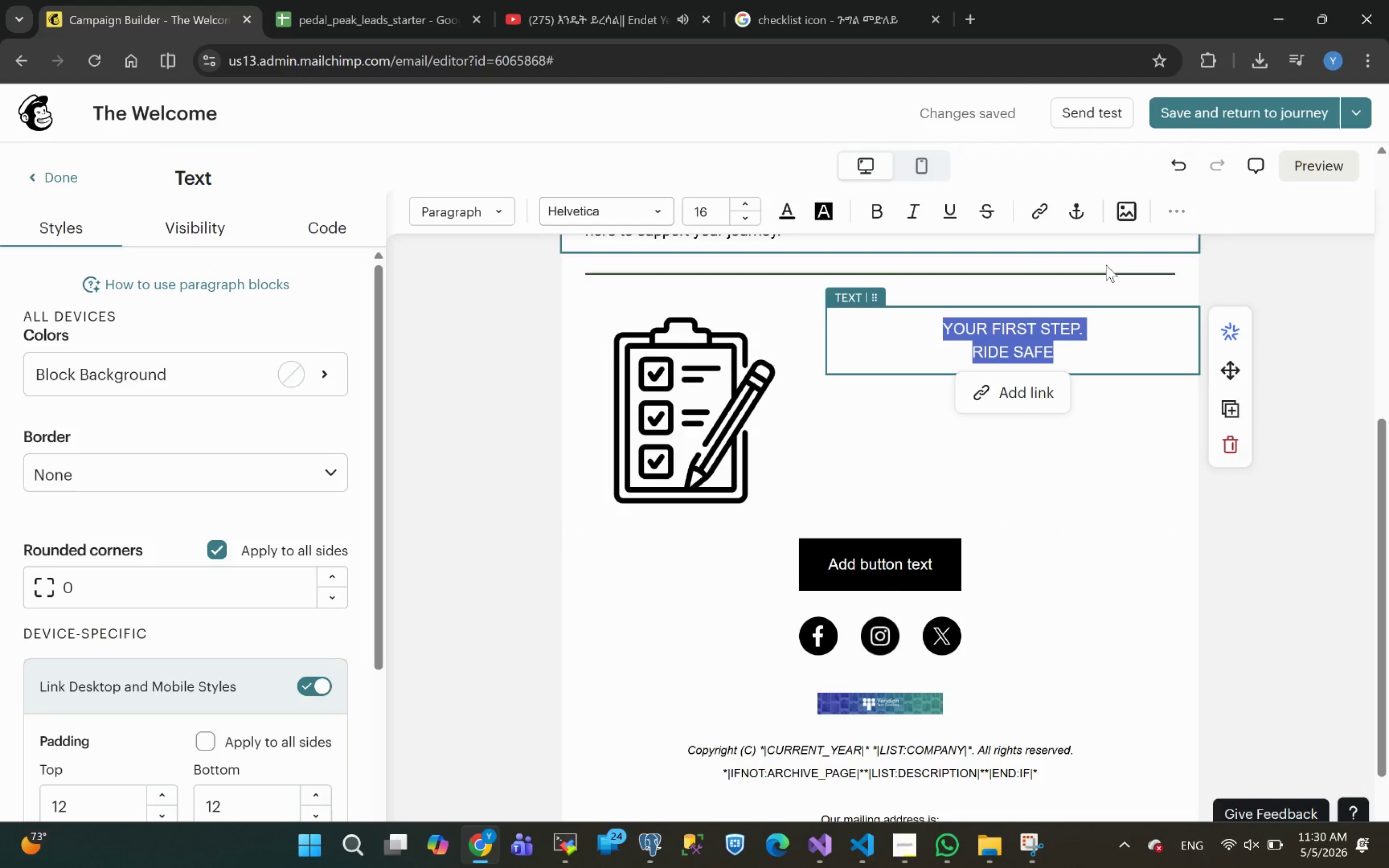 
left_click([1174, 215])
 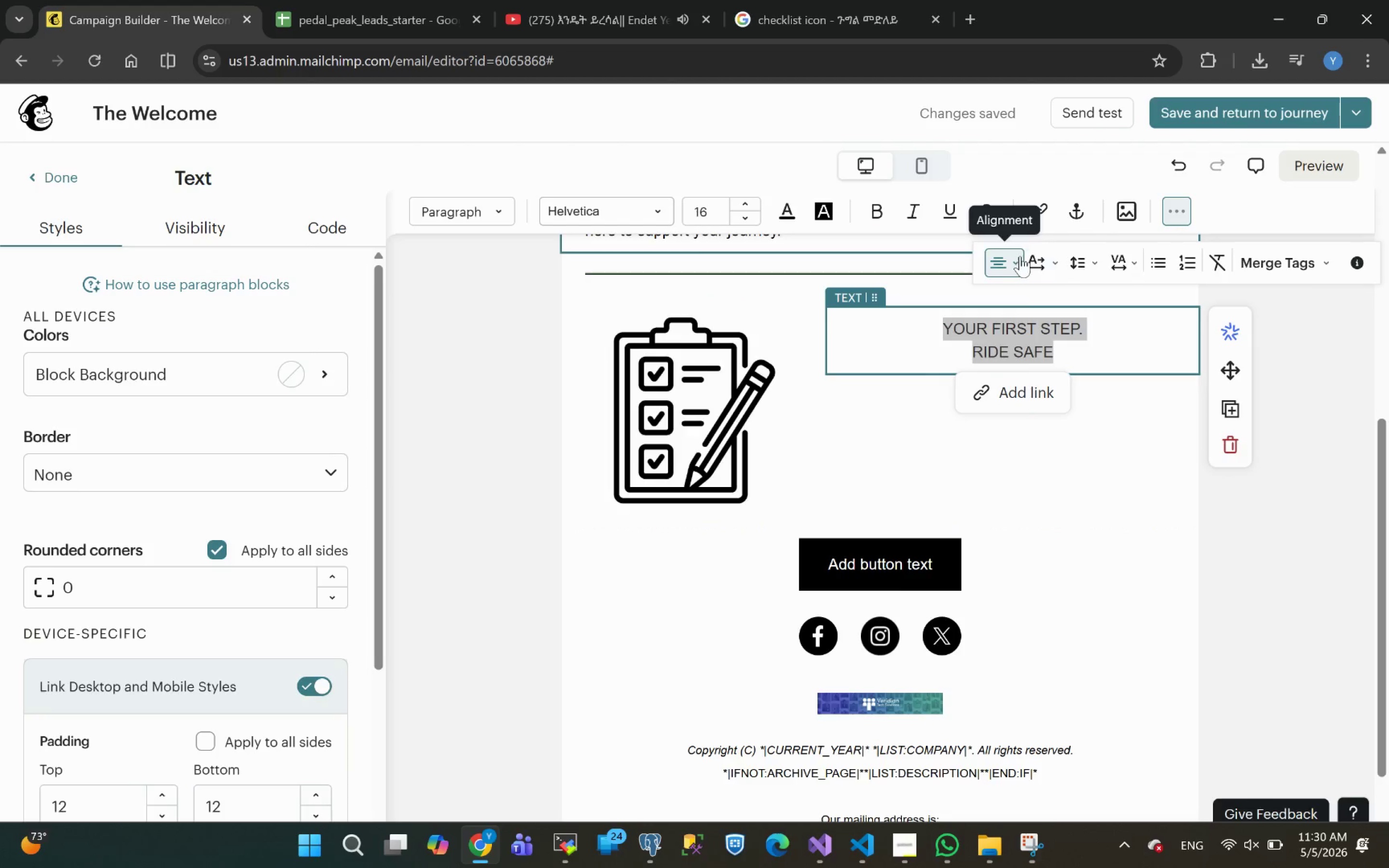 
left_click([1020, 257])
 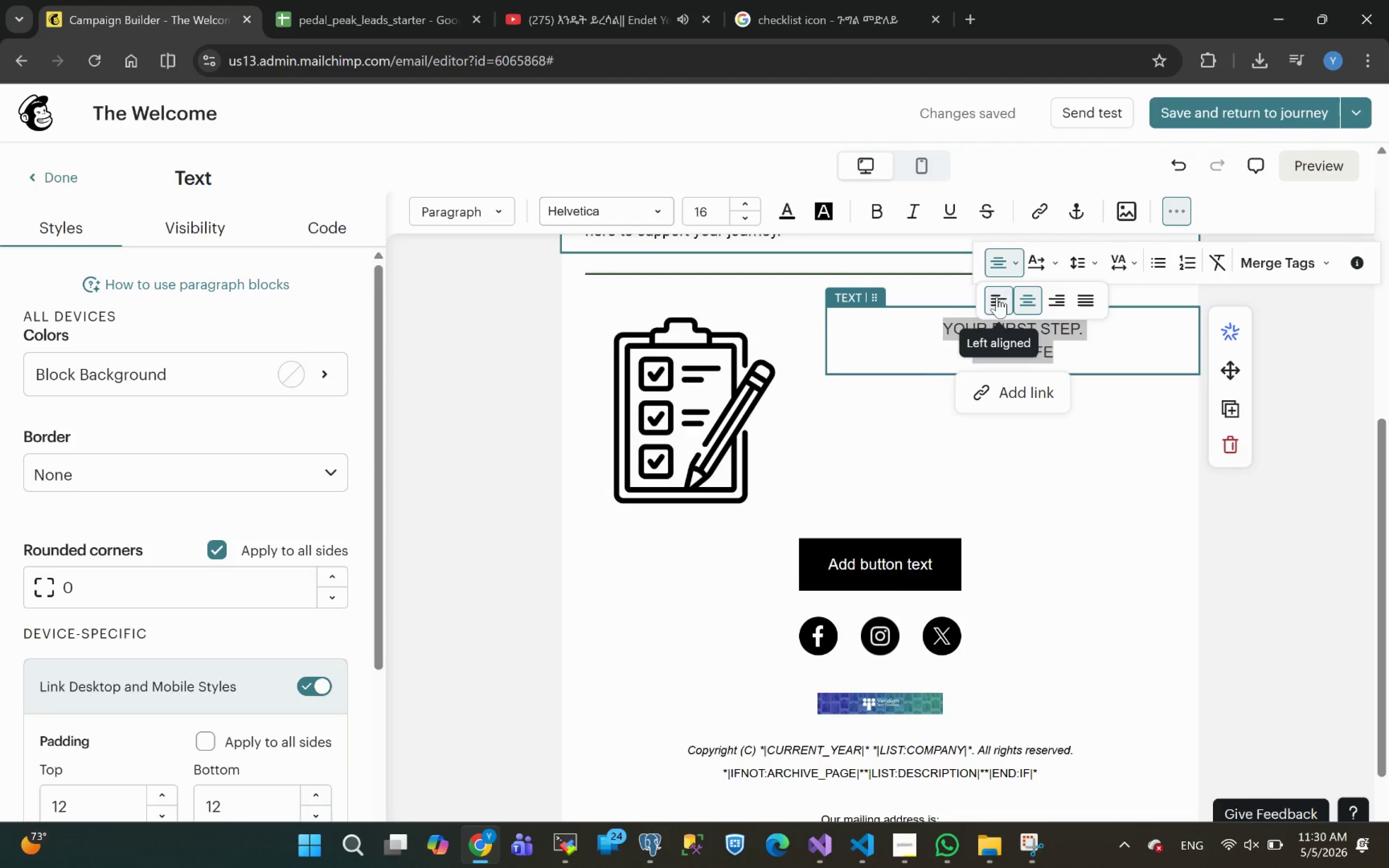 
left_click([997, 297])
 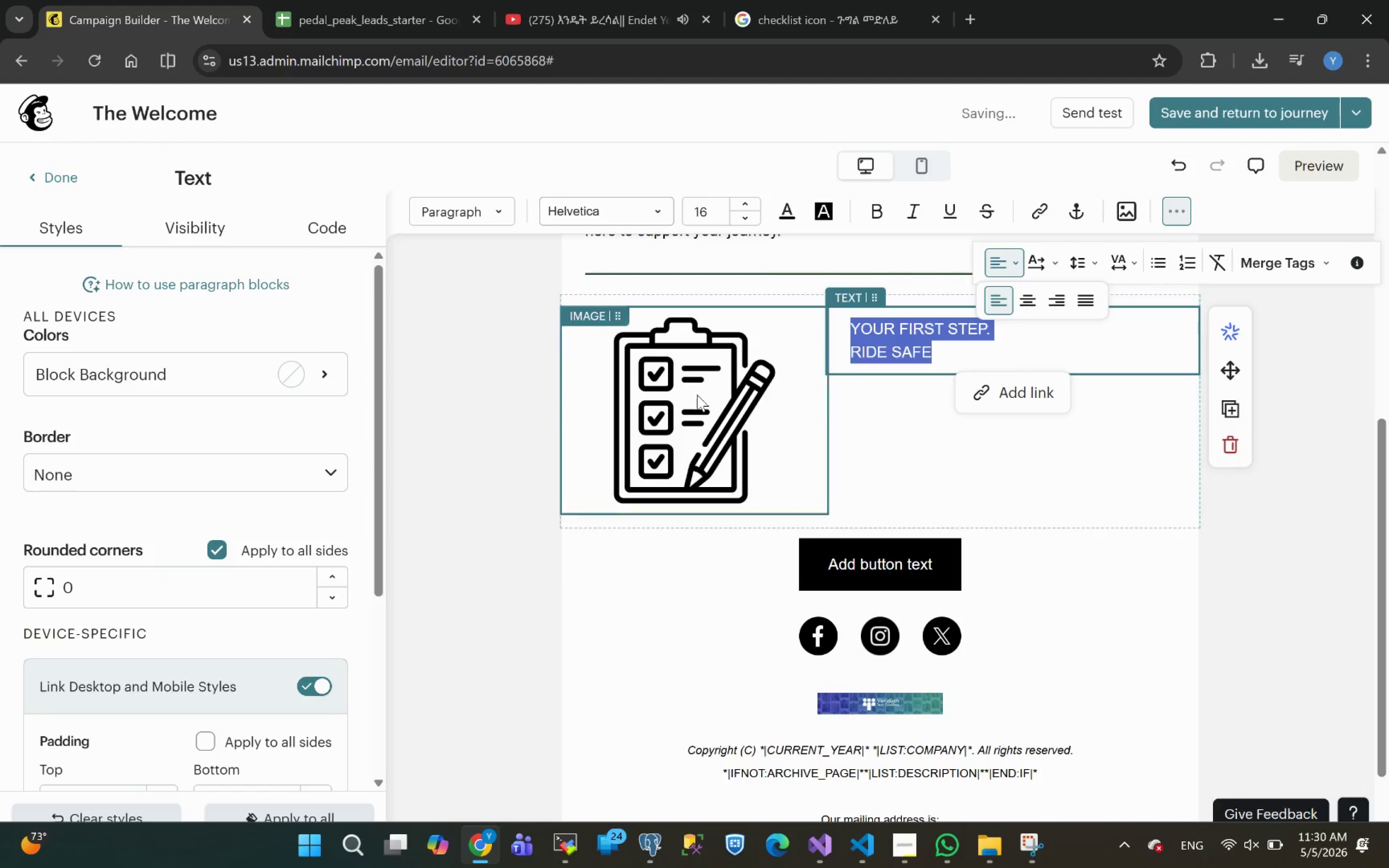 
mouse_move([770, 220])
 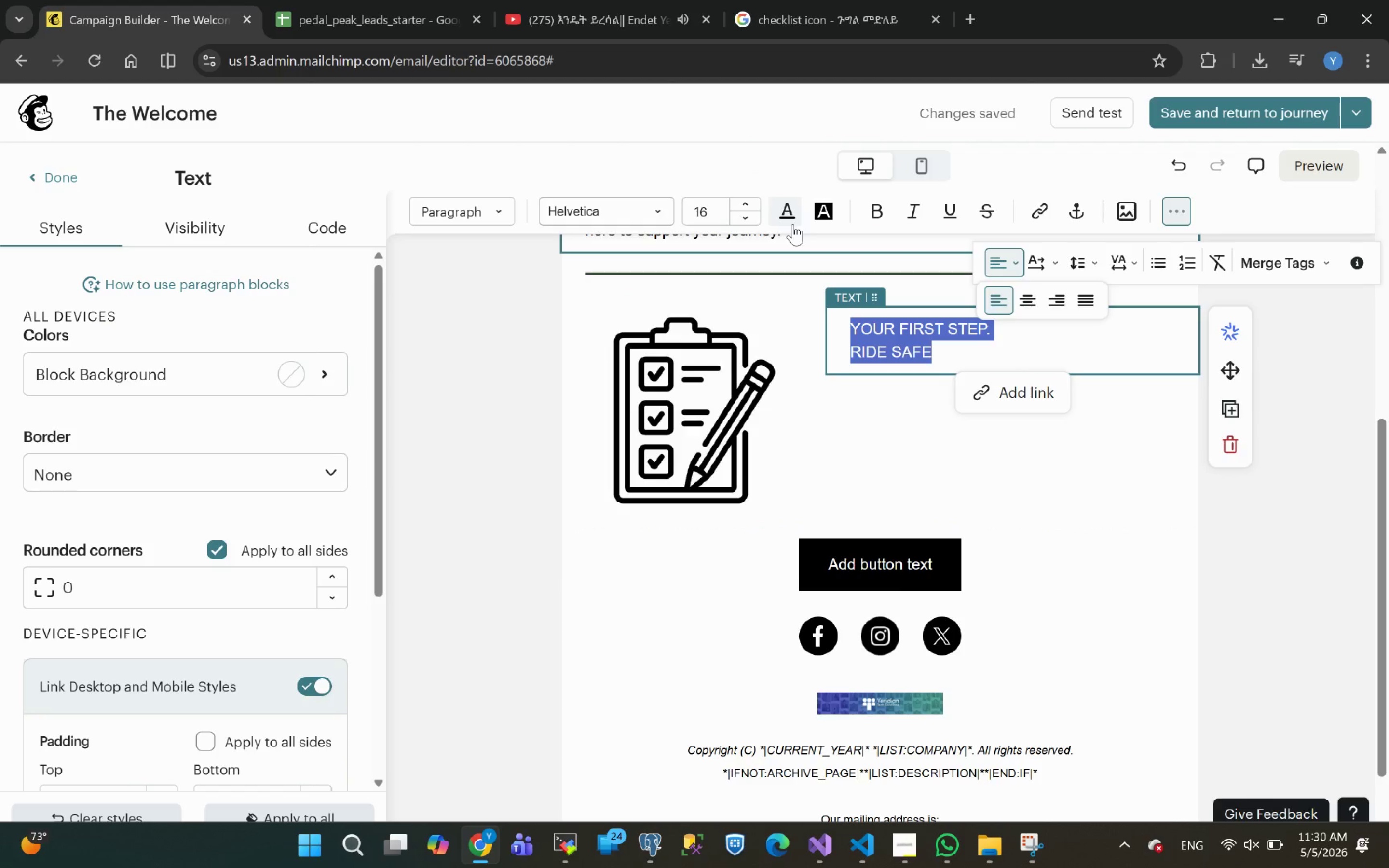 
left_click([790, 220])
 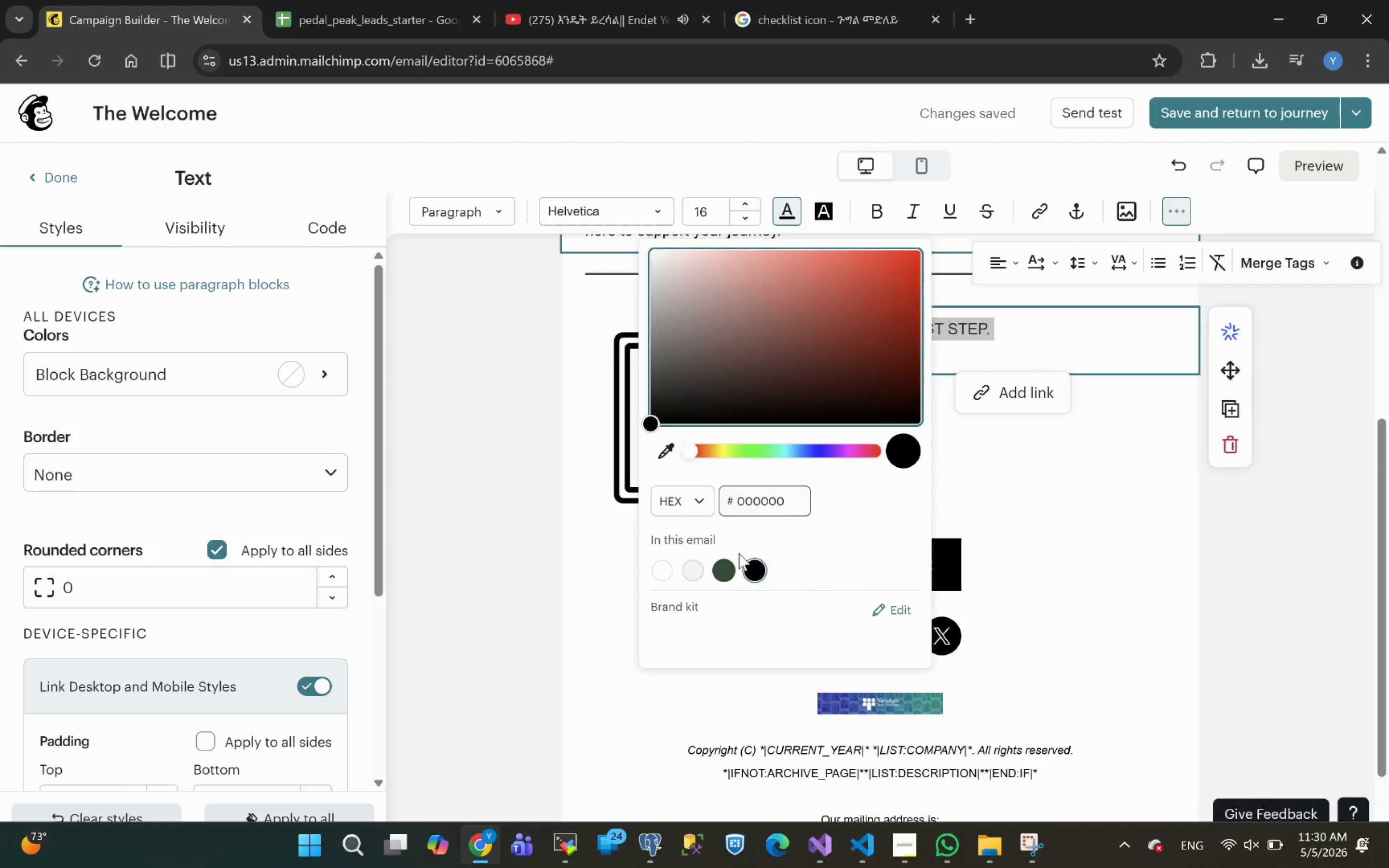 
left_click([727, 577])
 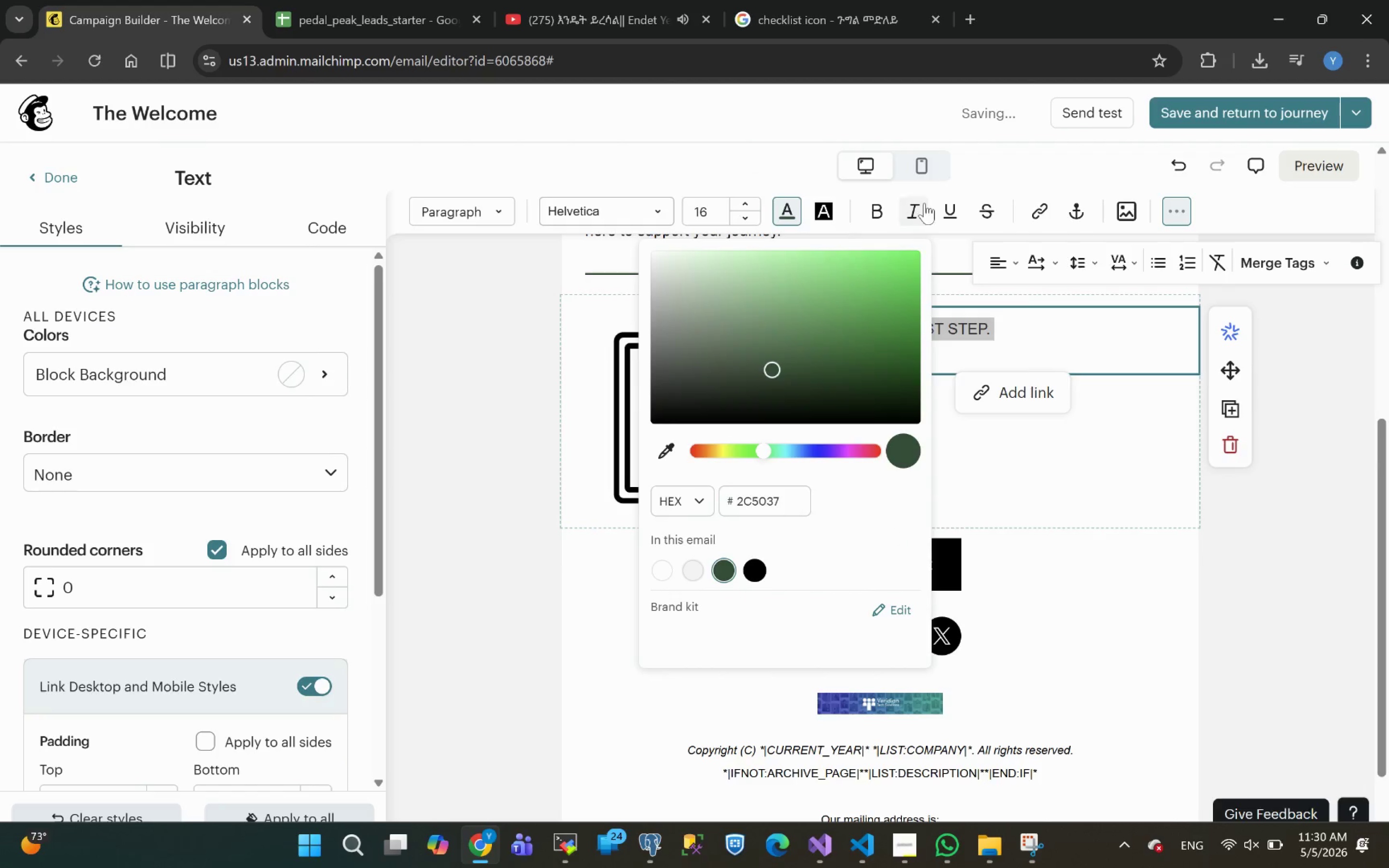 
left_click([881, 214])
 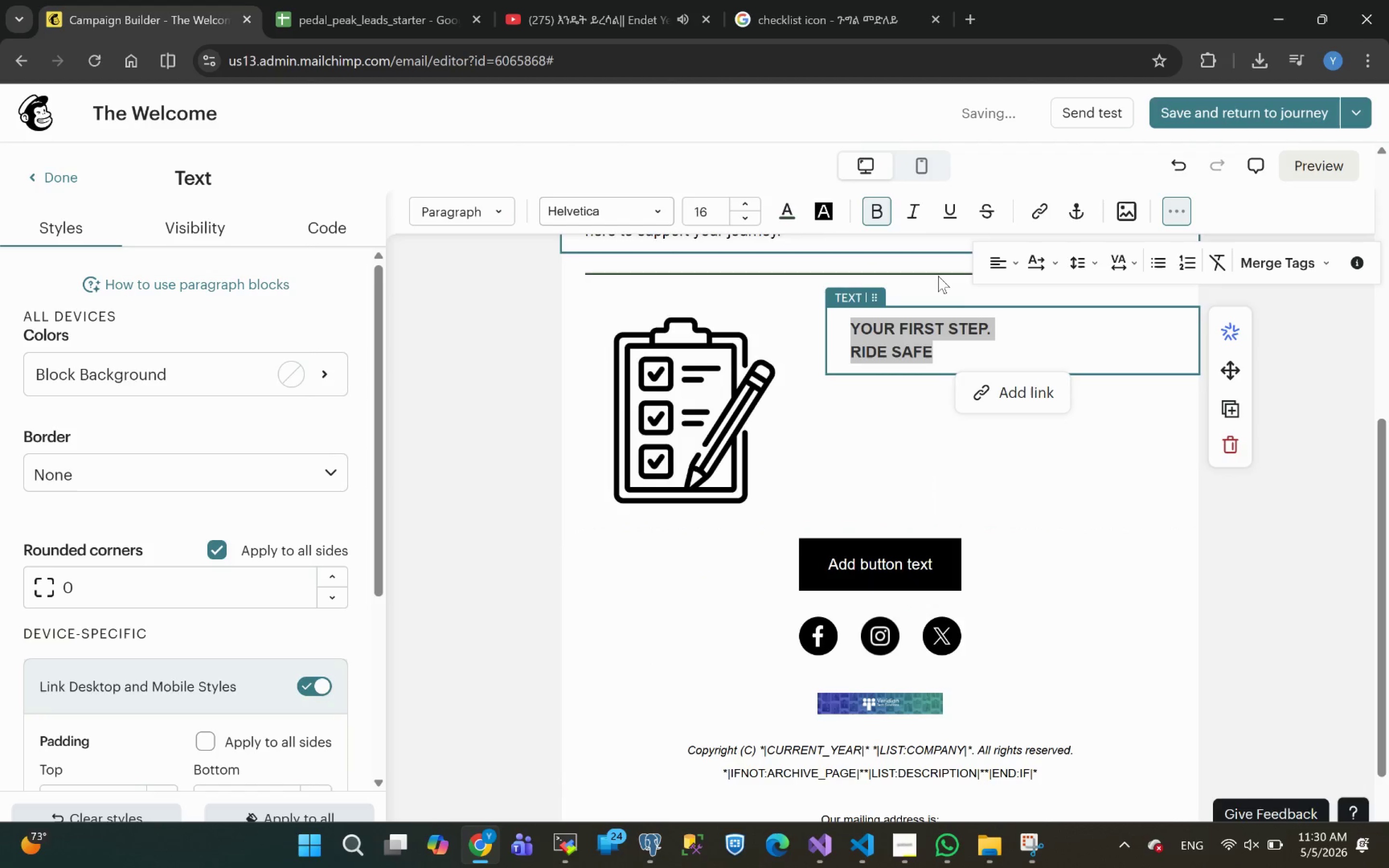 
left_click([958, 327])
 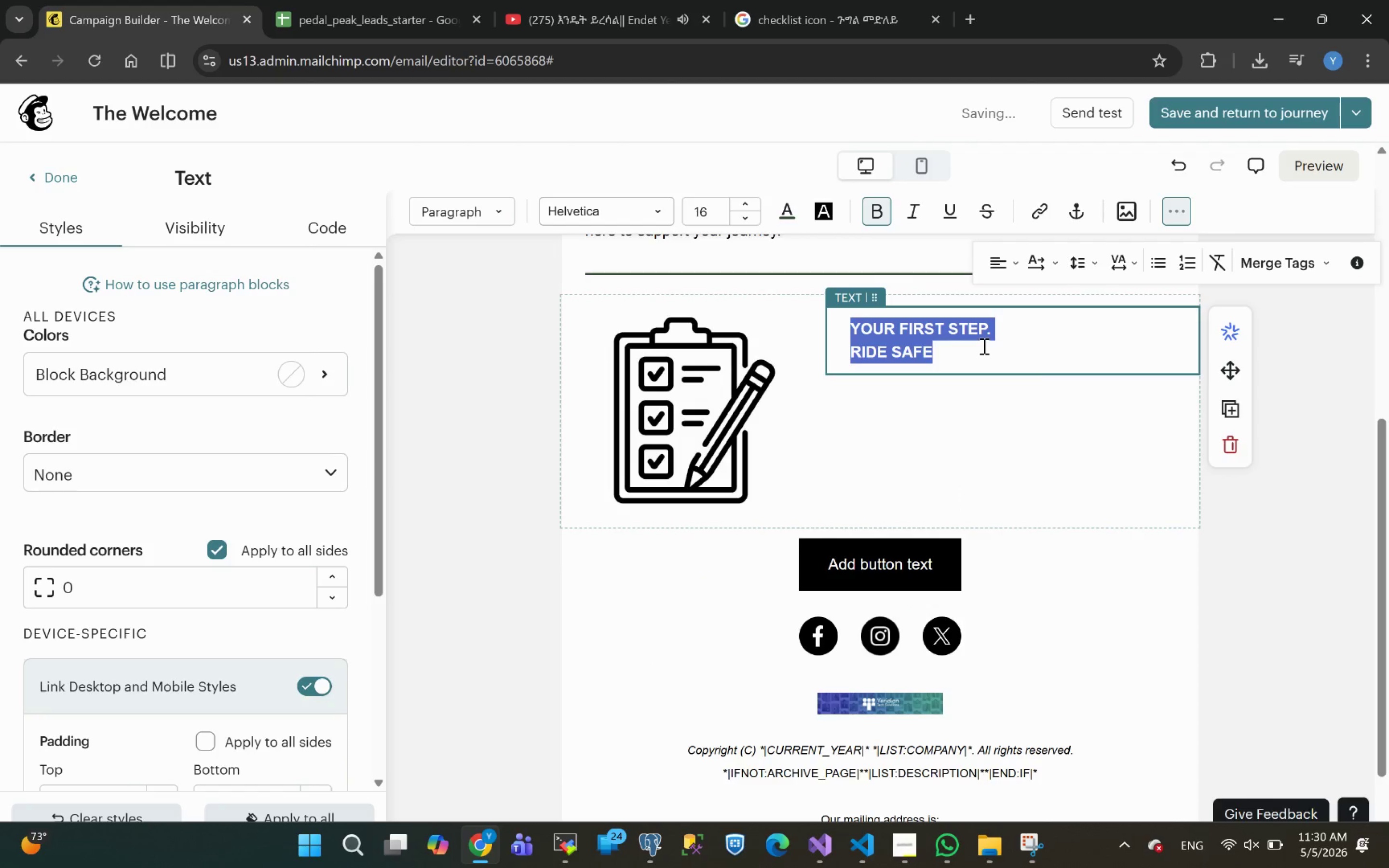 
left_click([965, 355])
 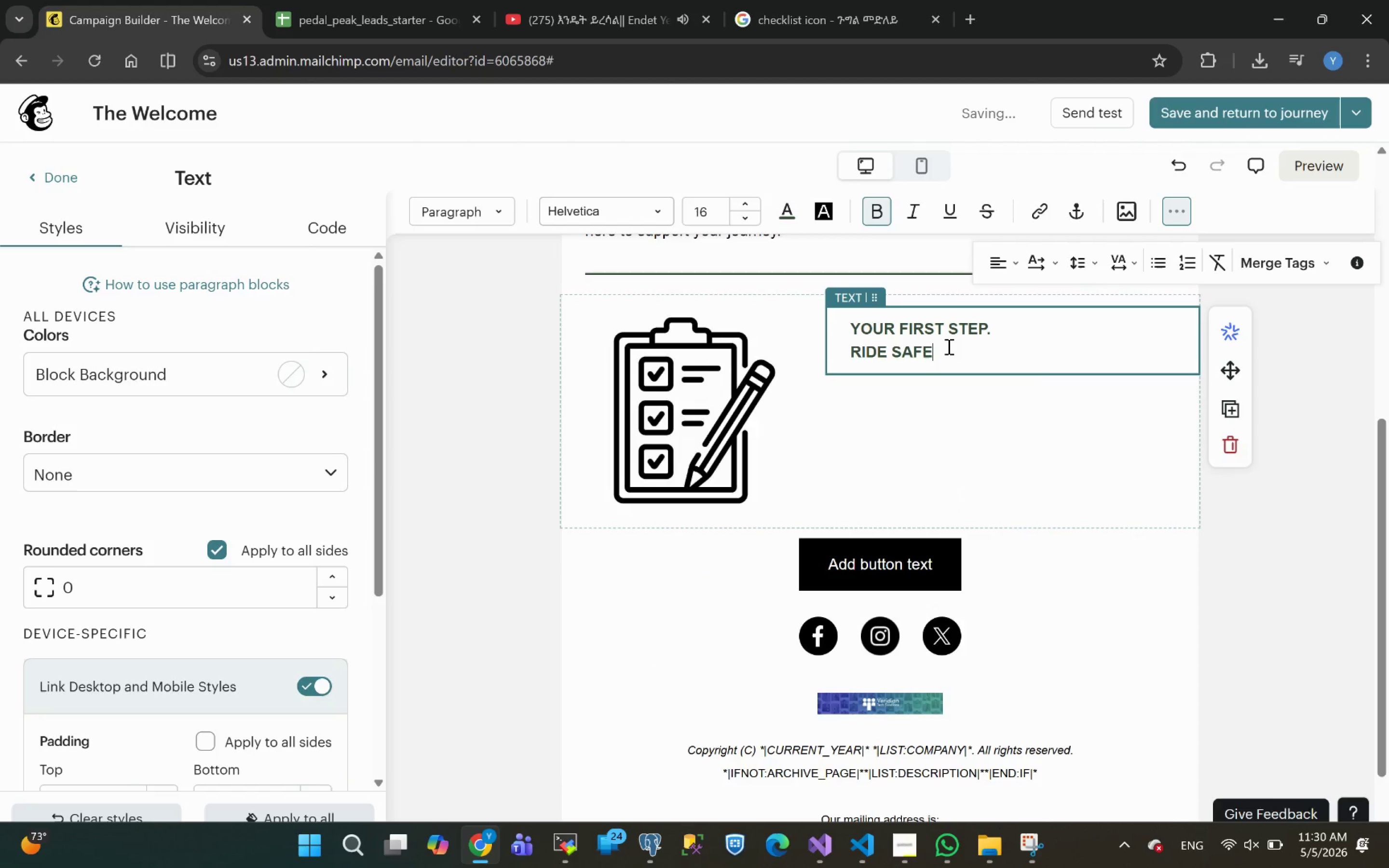 
left_click_drag(start_coordinate=[946, 346], to_coordinate=[837, 330])
 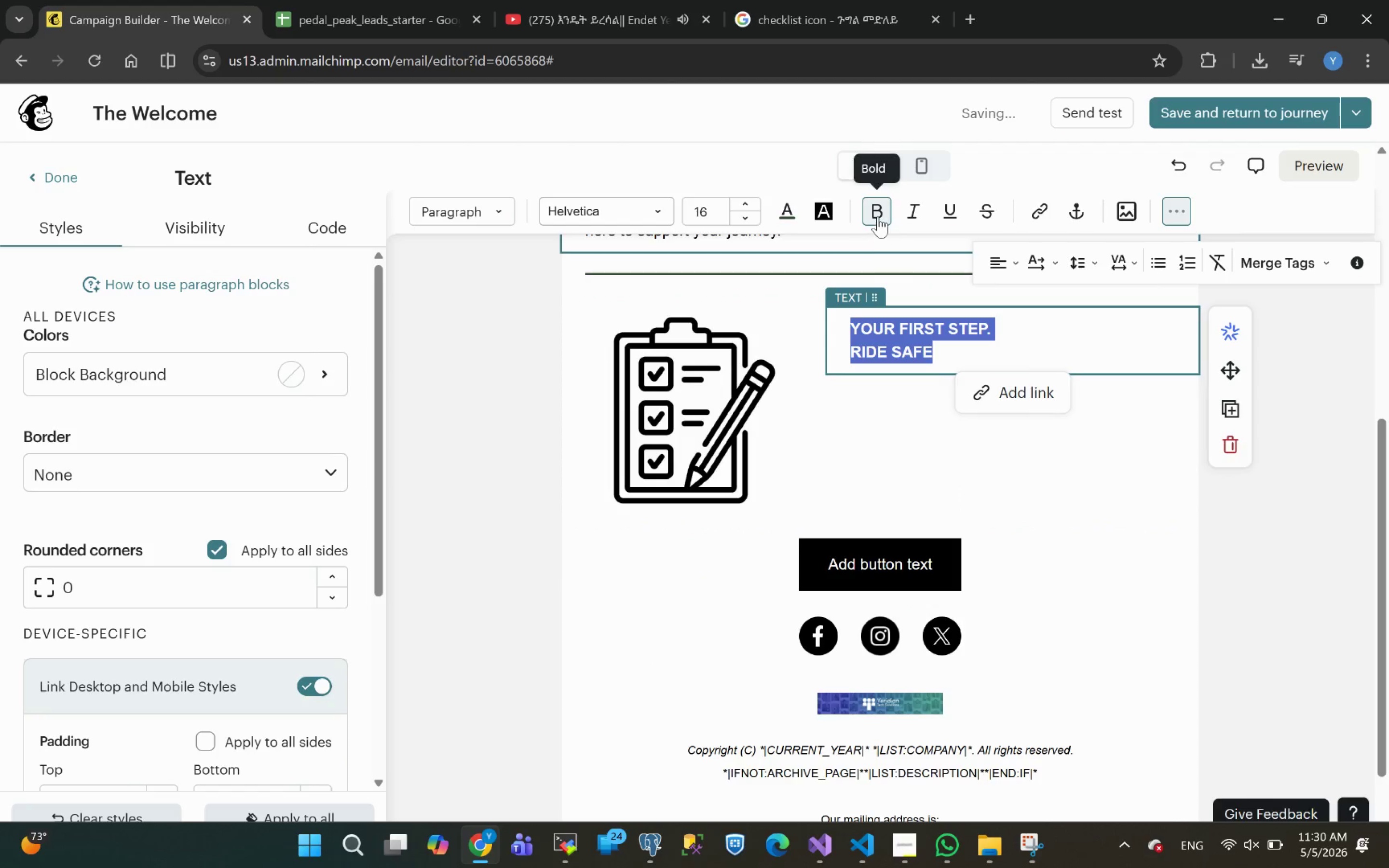 
left_click([878, 216])
 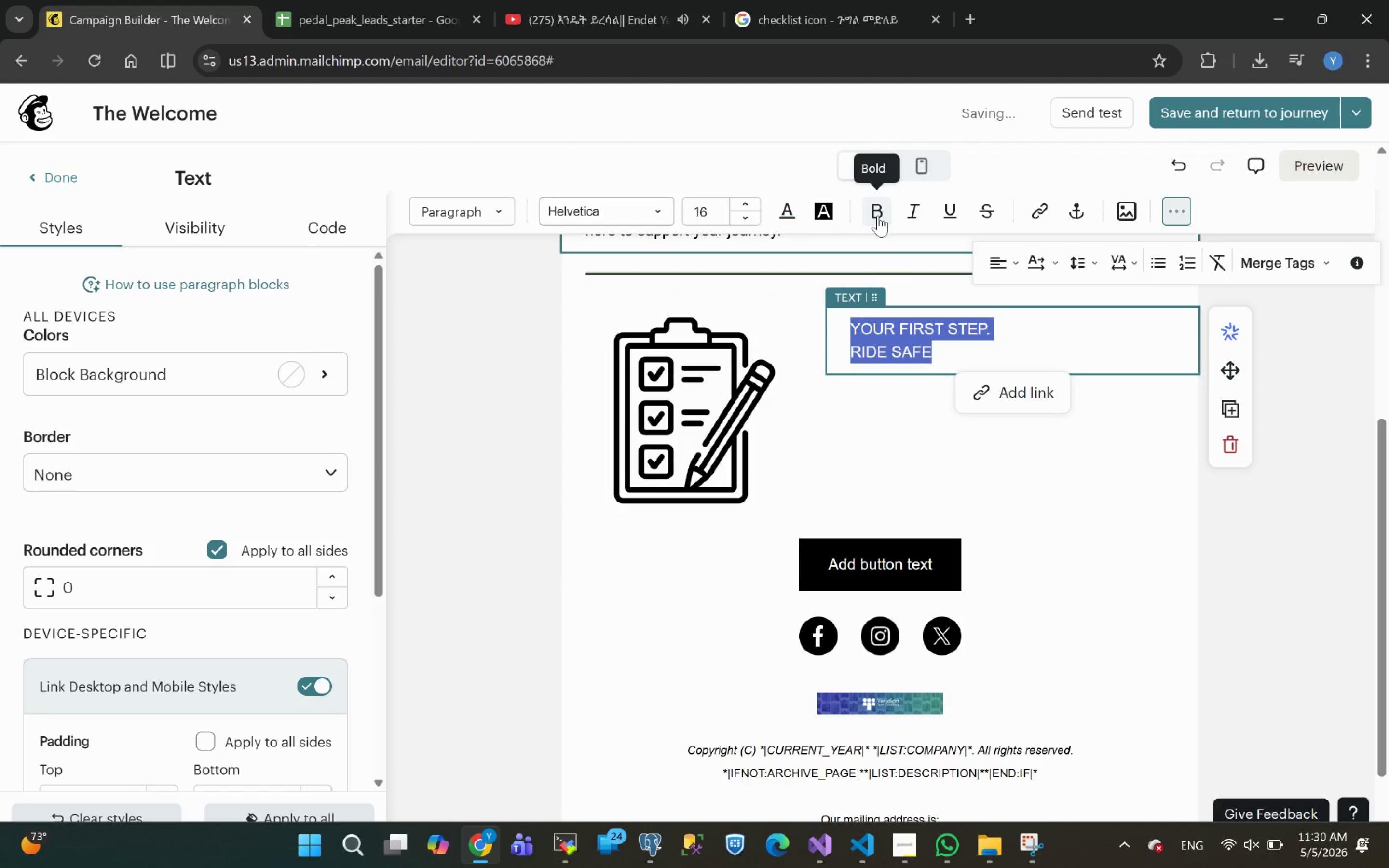 
left_click([878, 216])
 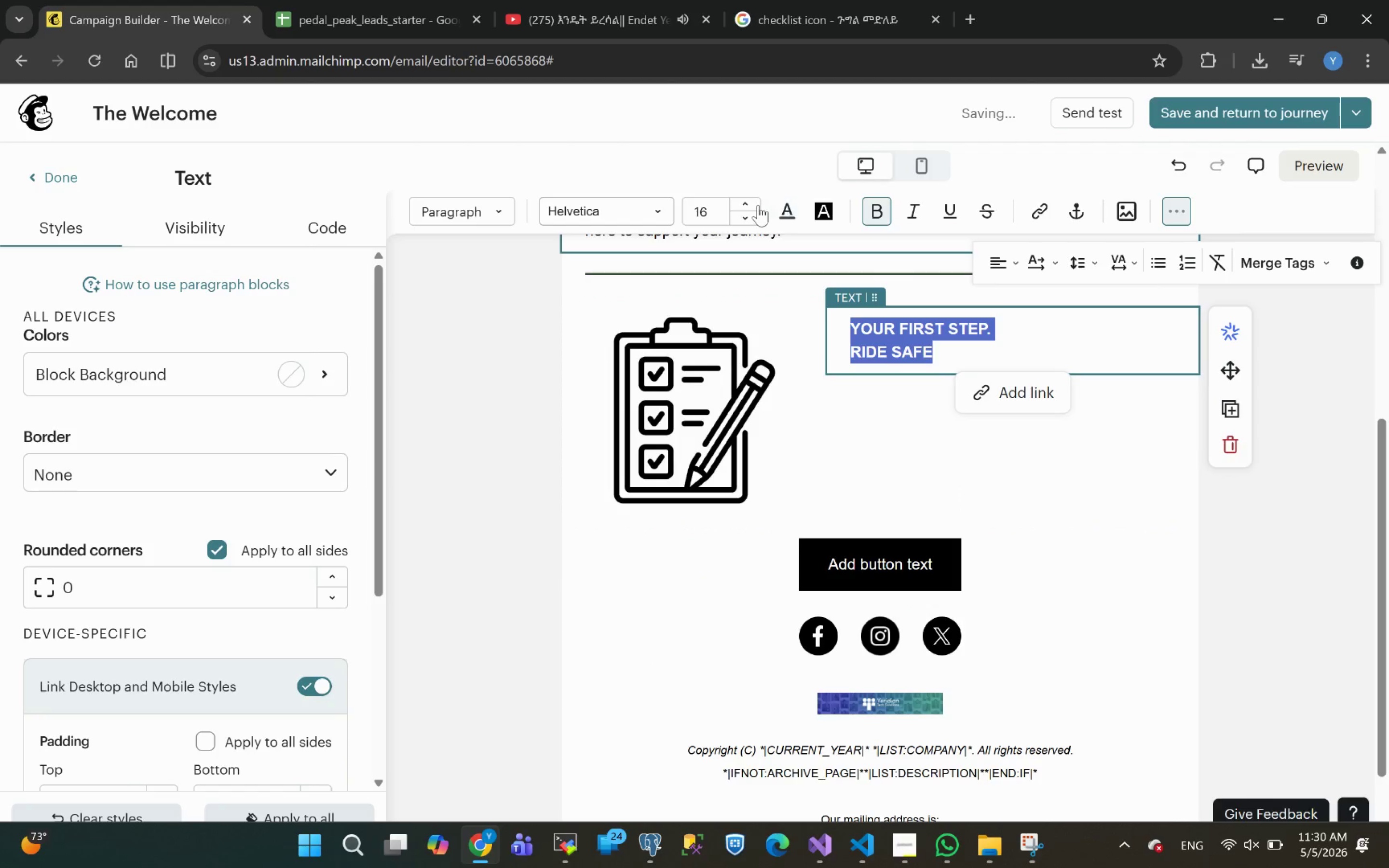 
left_click([749, 202])
 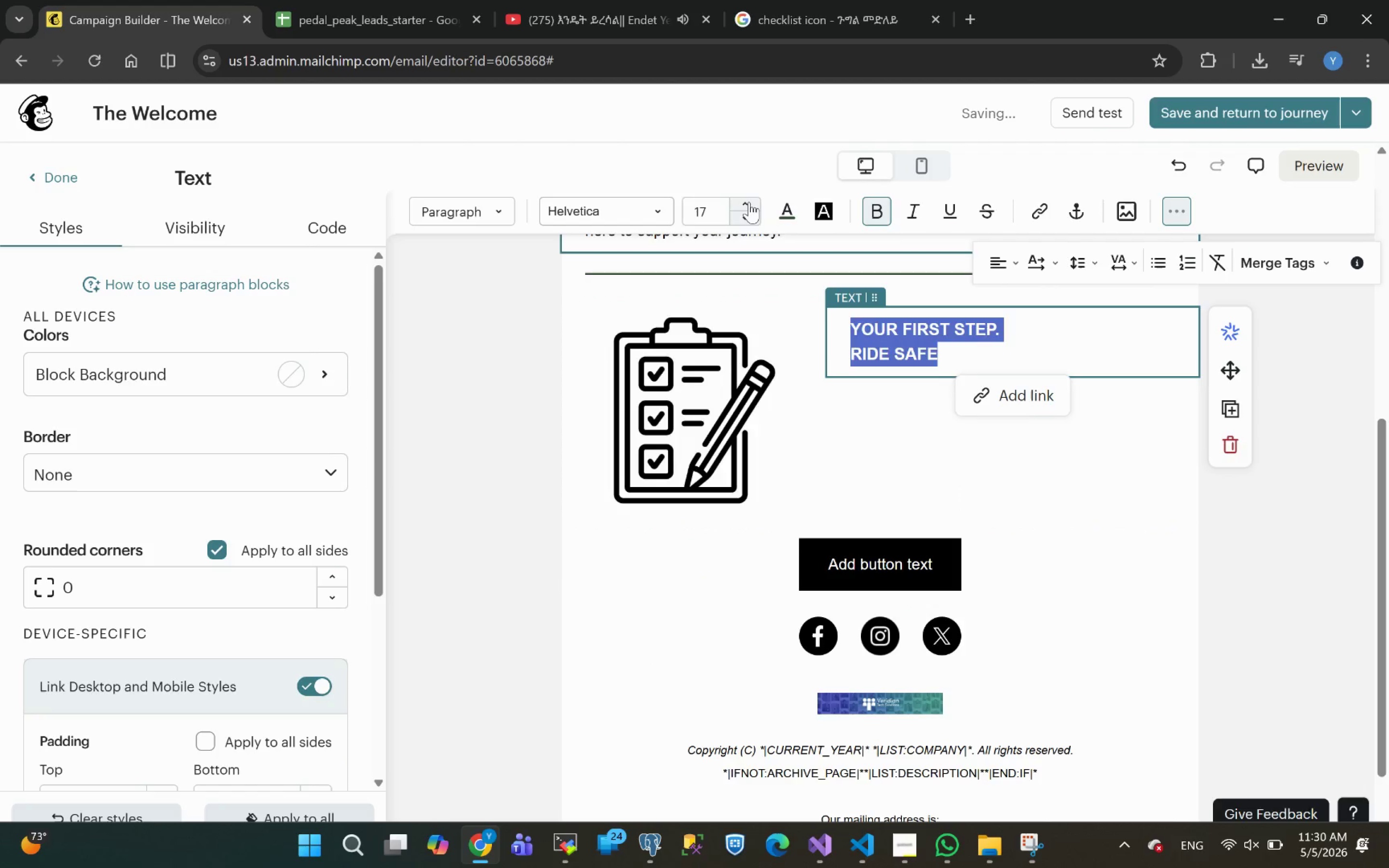 
left_click([749, 202])
 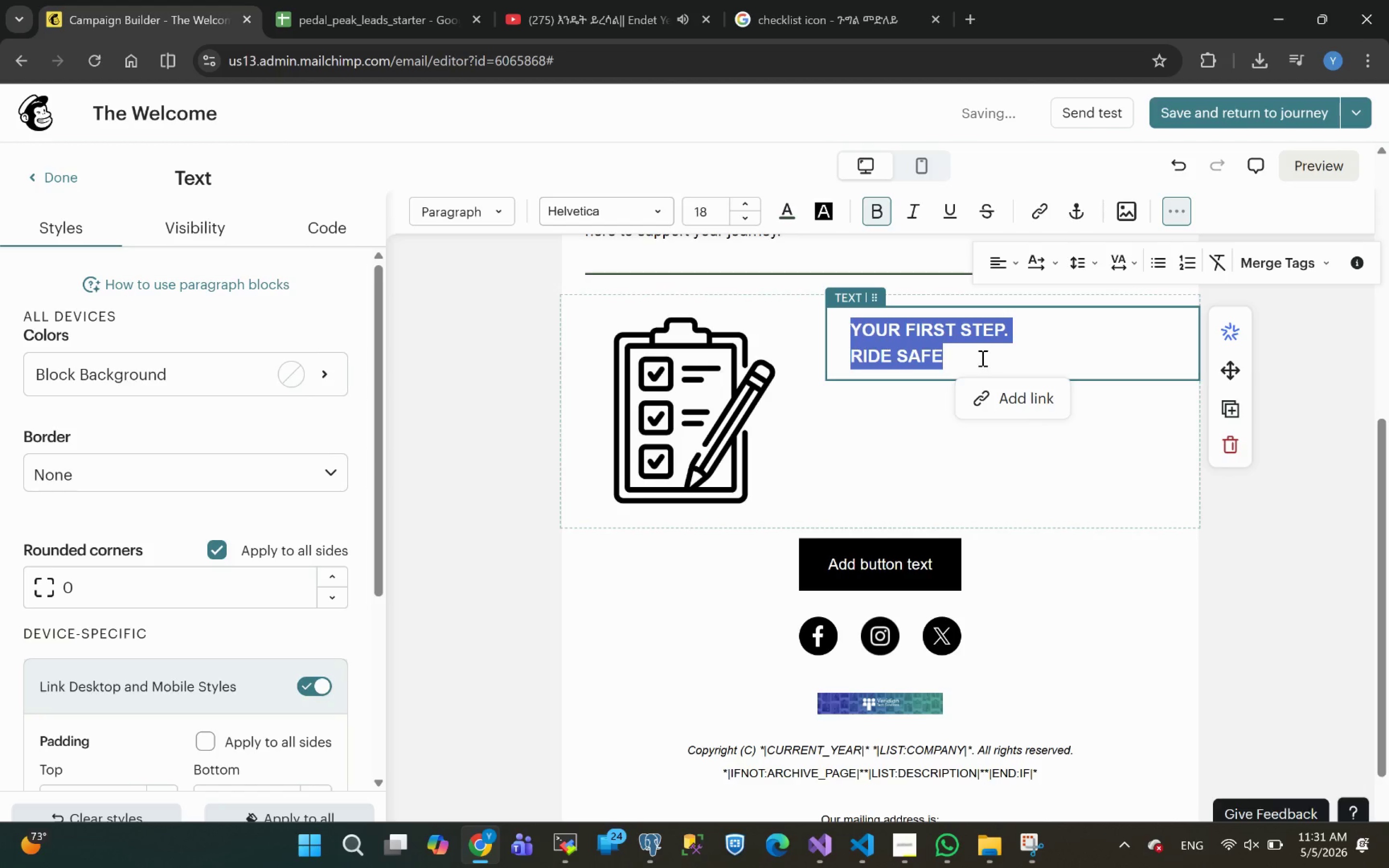 
left_click([984, 358])
 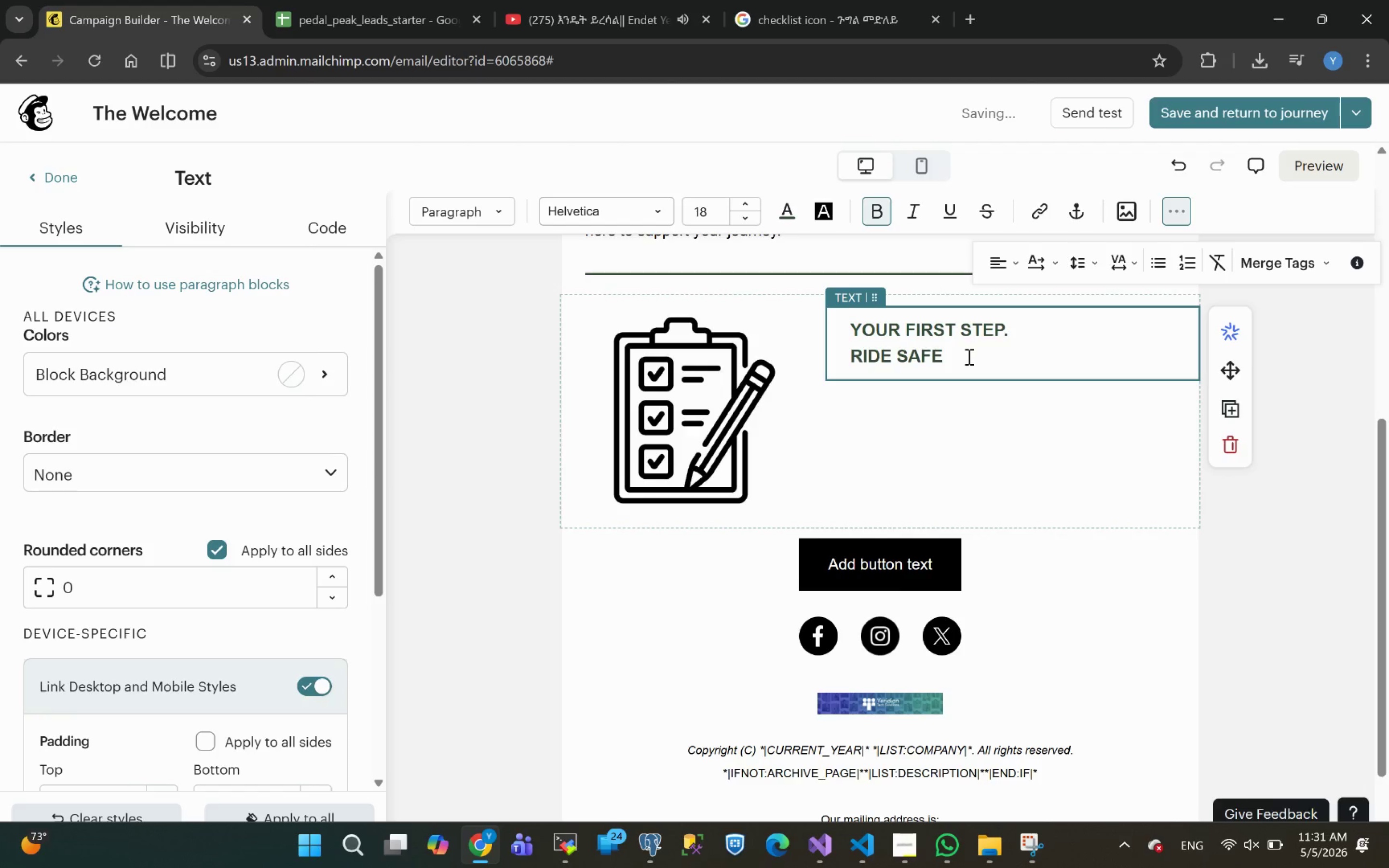 
wait(5.25)
 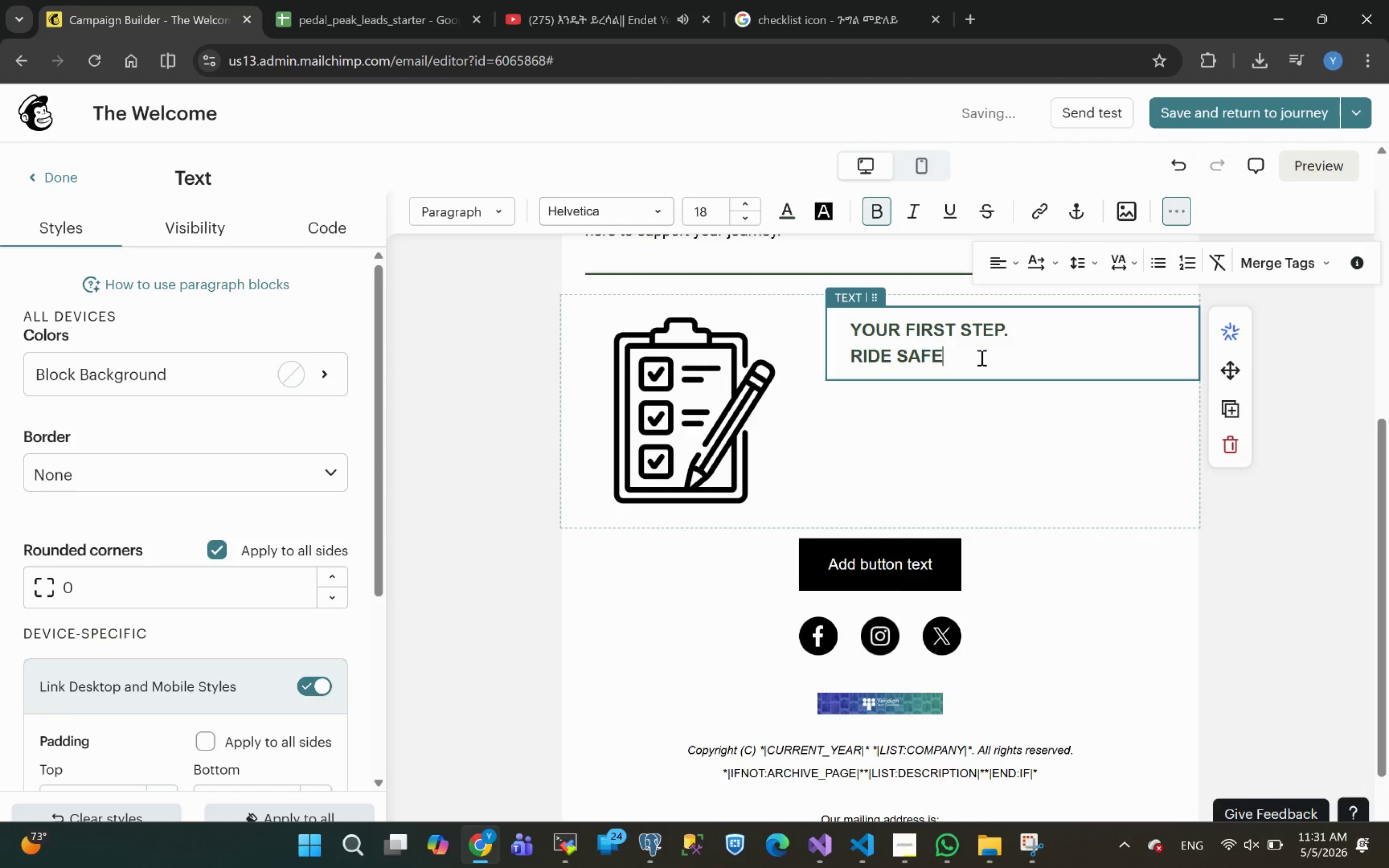 
key(Enter)
 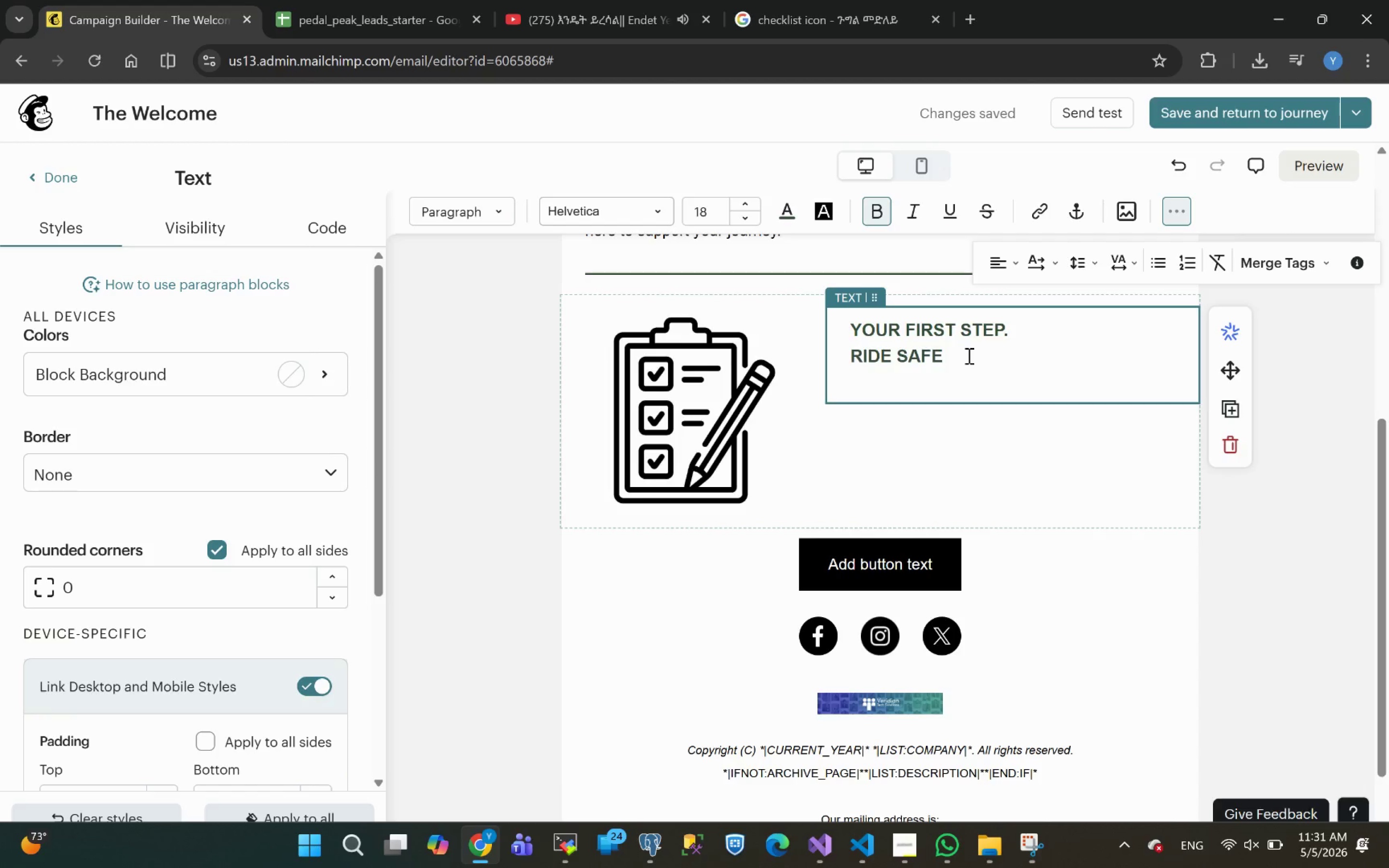 
wait(6.81)
 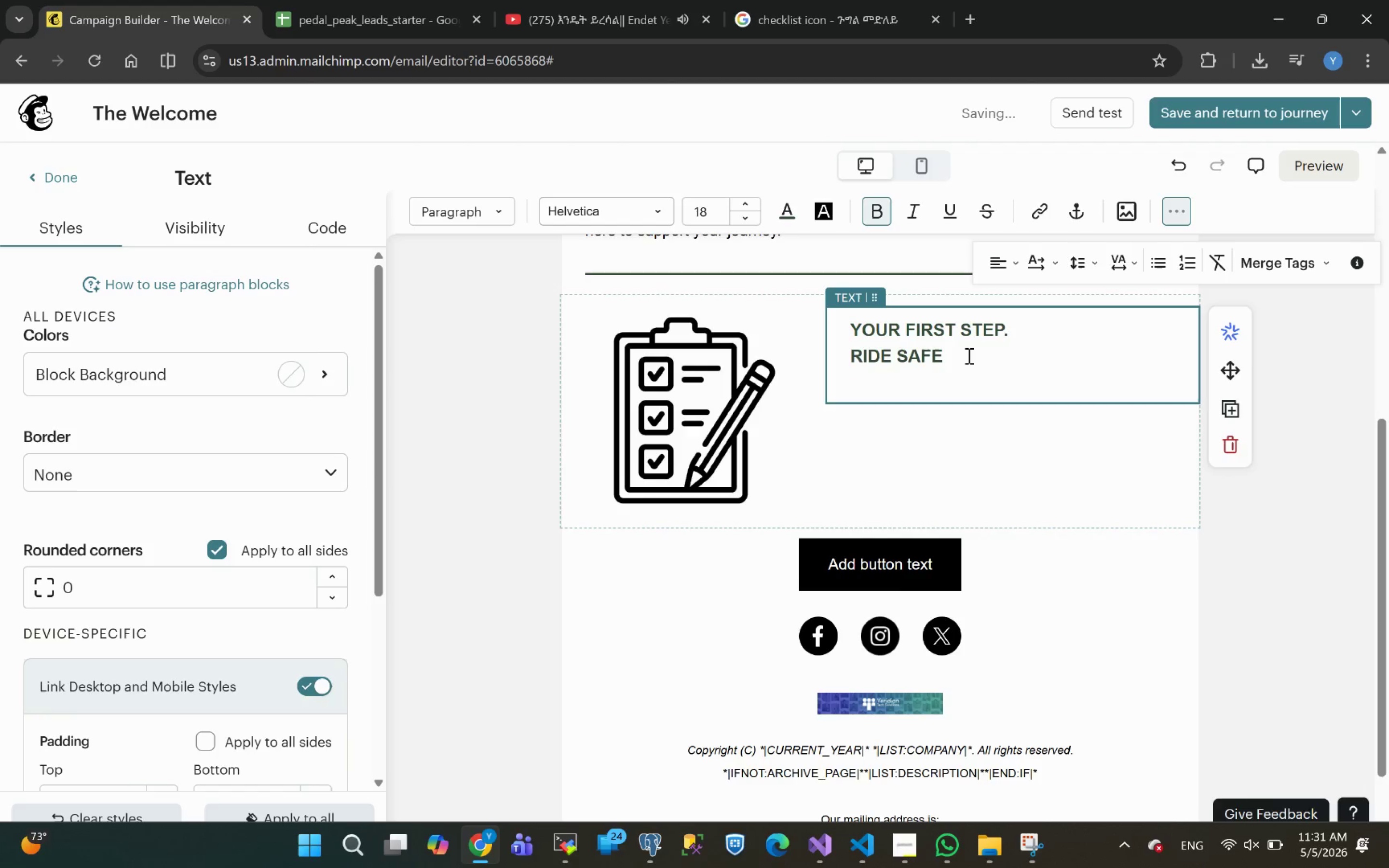 
key(D)
 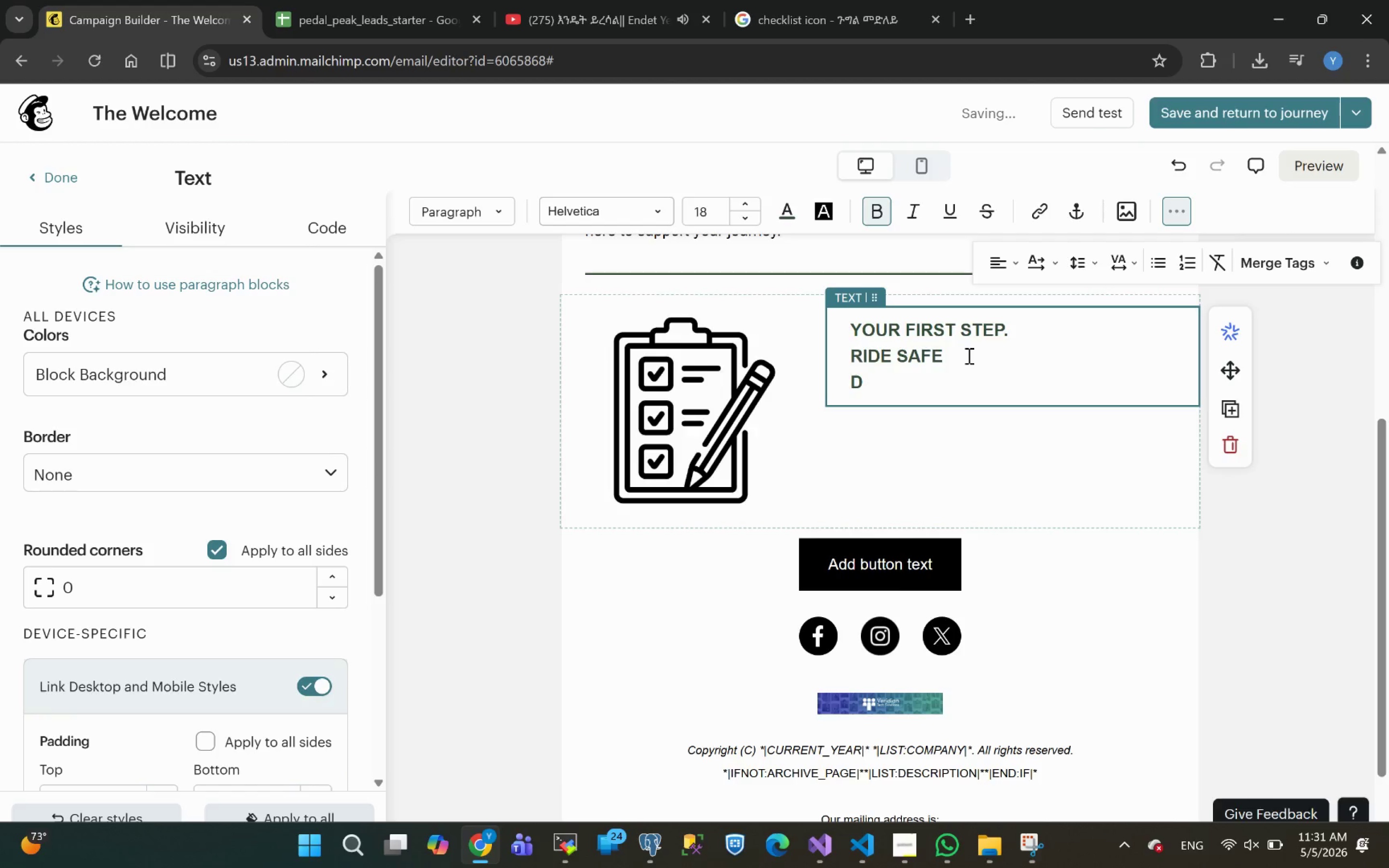 
key(CapsLock)
 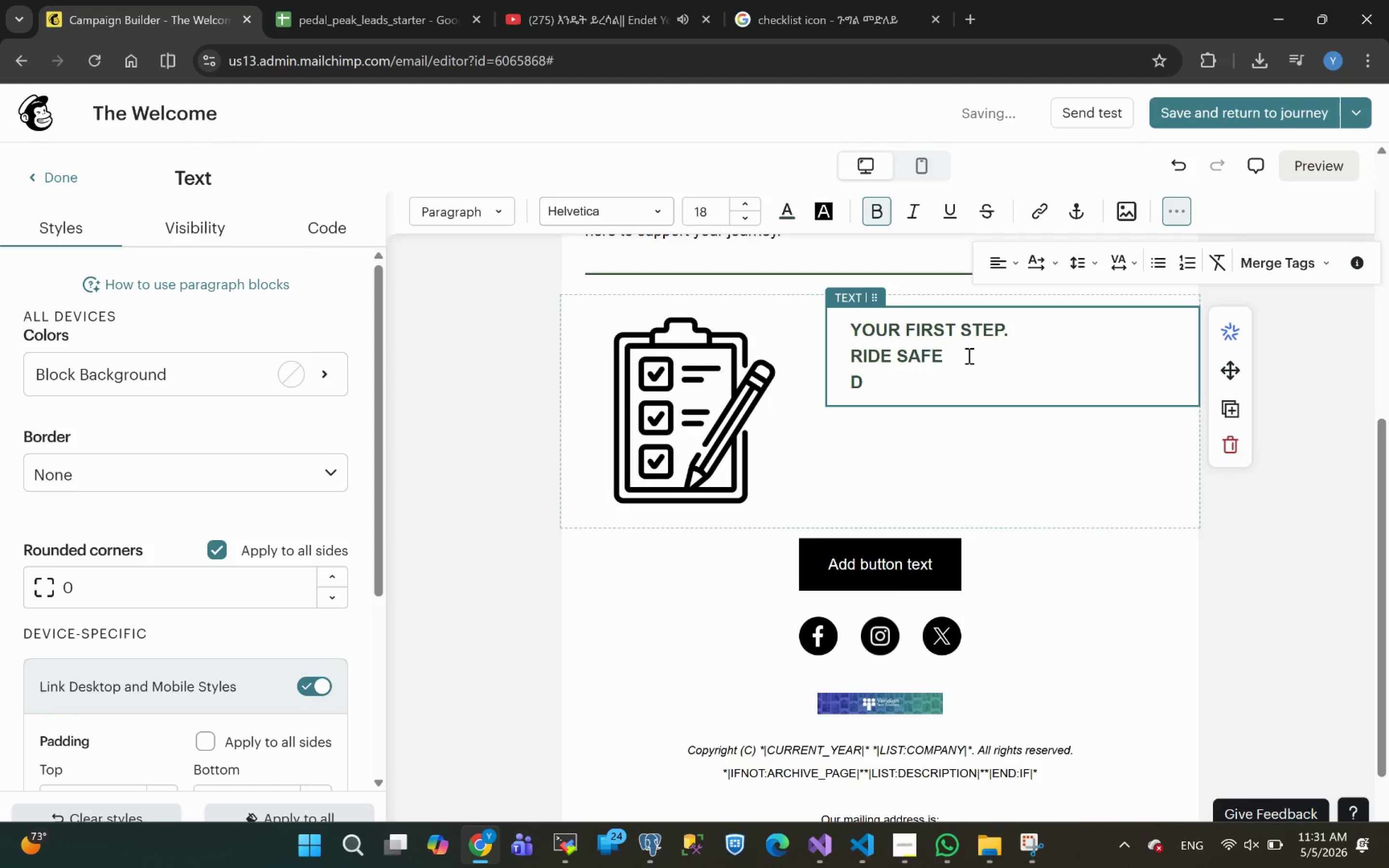 
key(O)
 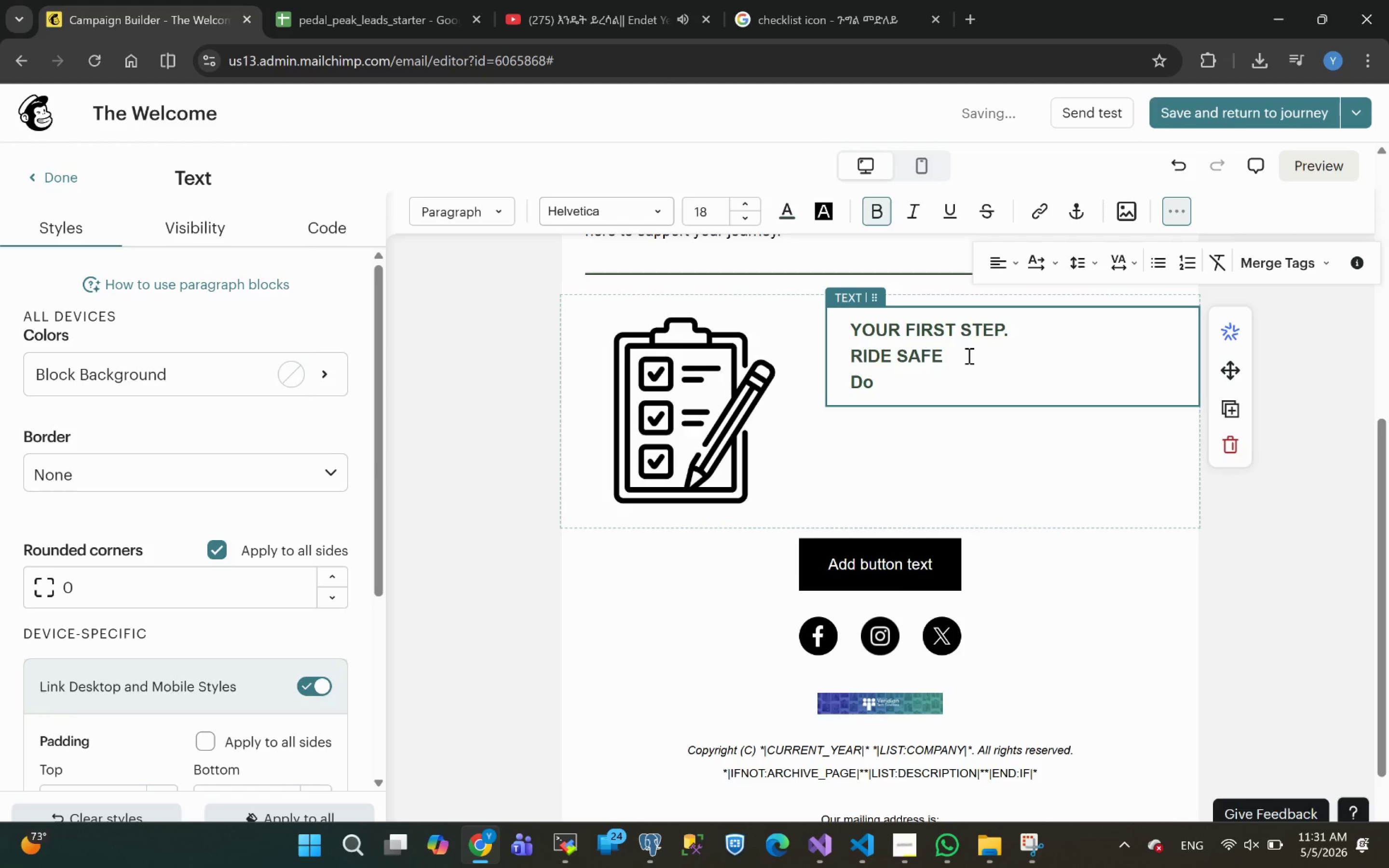 
key(Shift+ArrowLeft)
 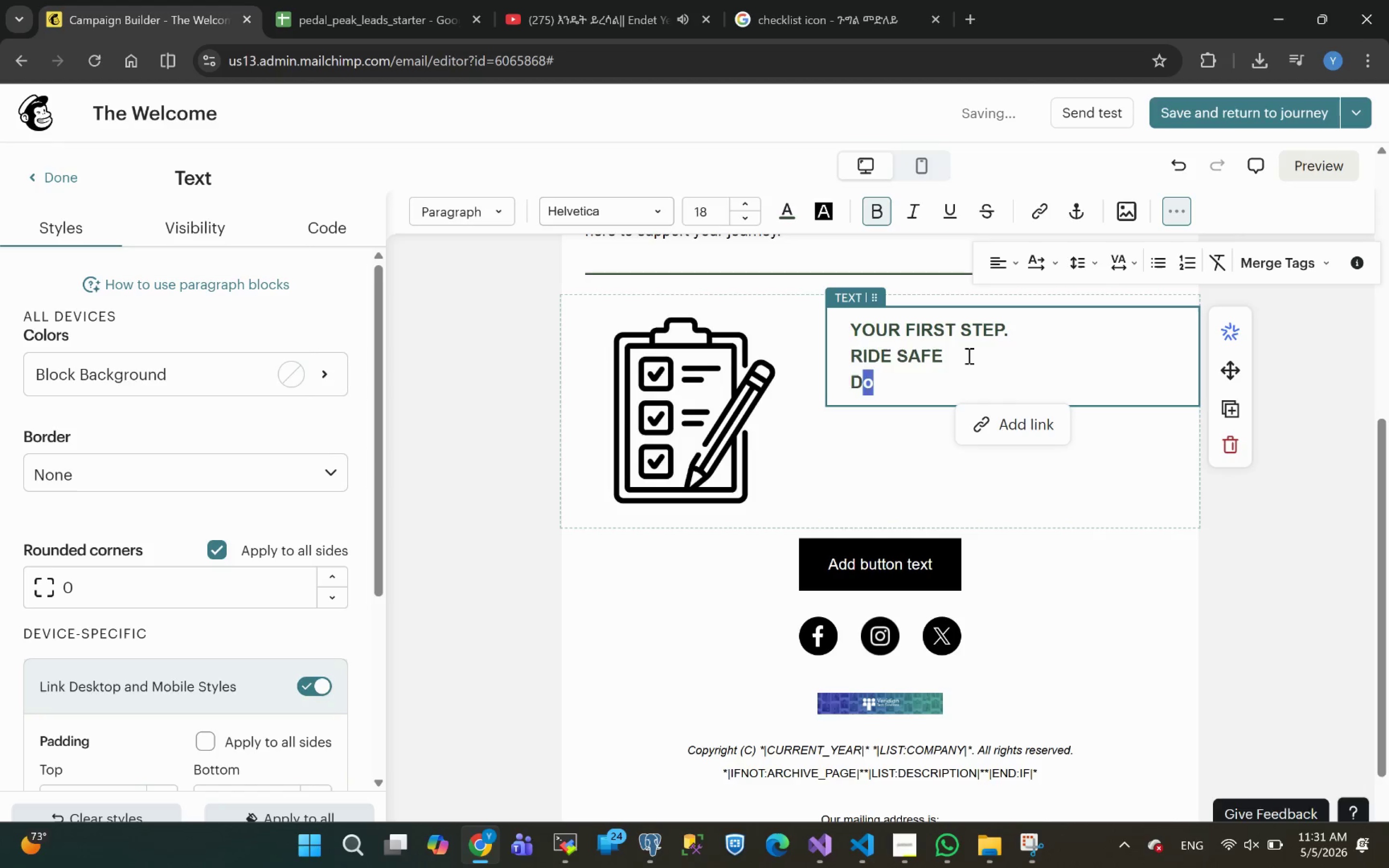 
key(Shift+ArrowLeft)
 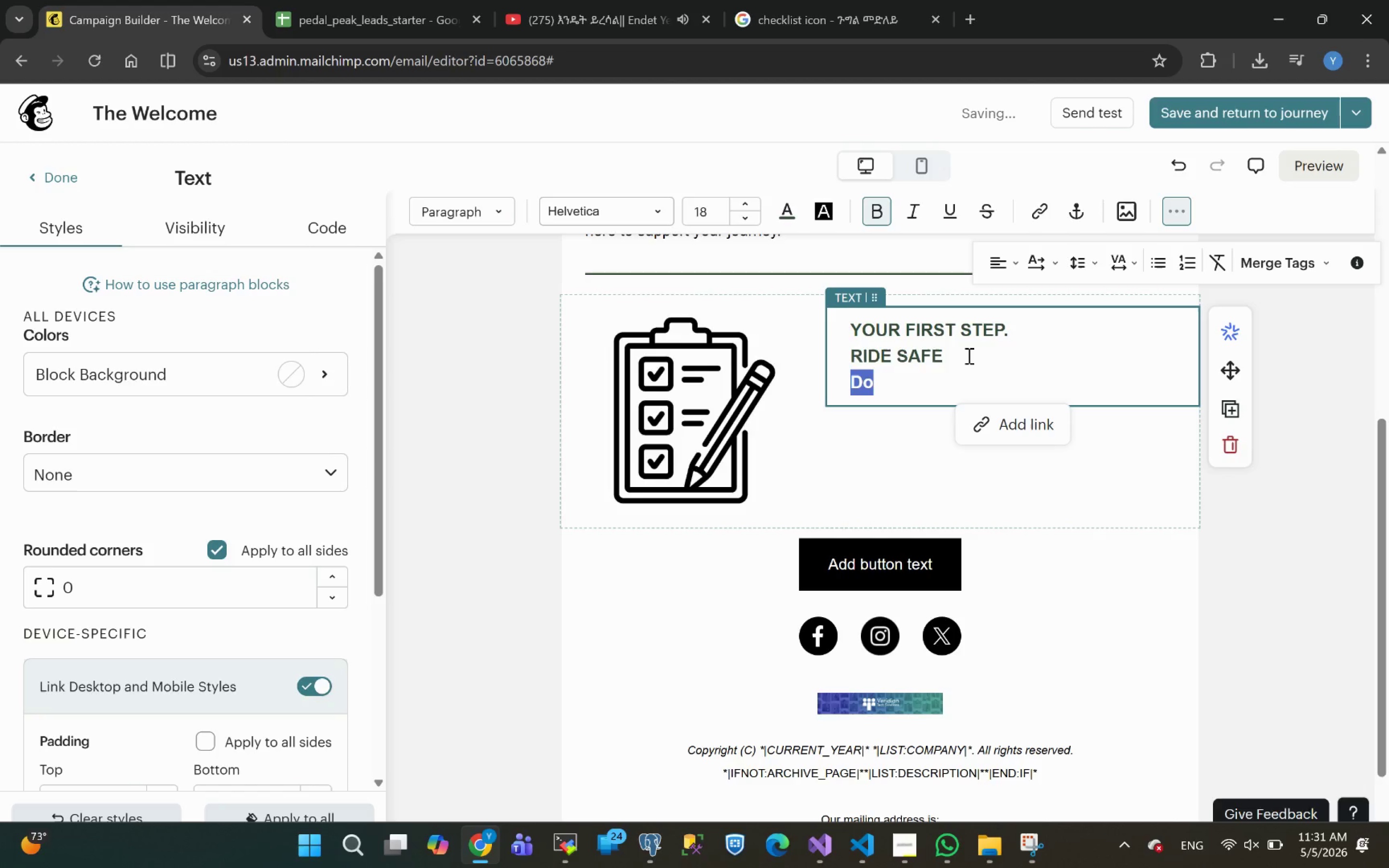 
key(Control+B)
 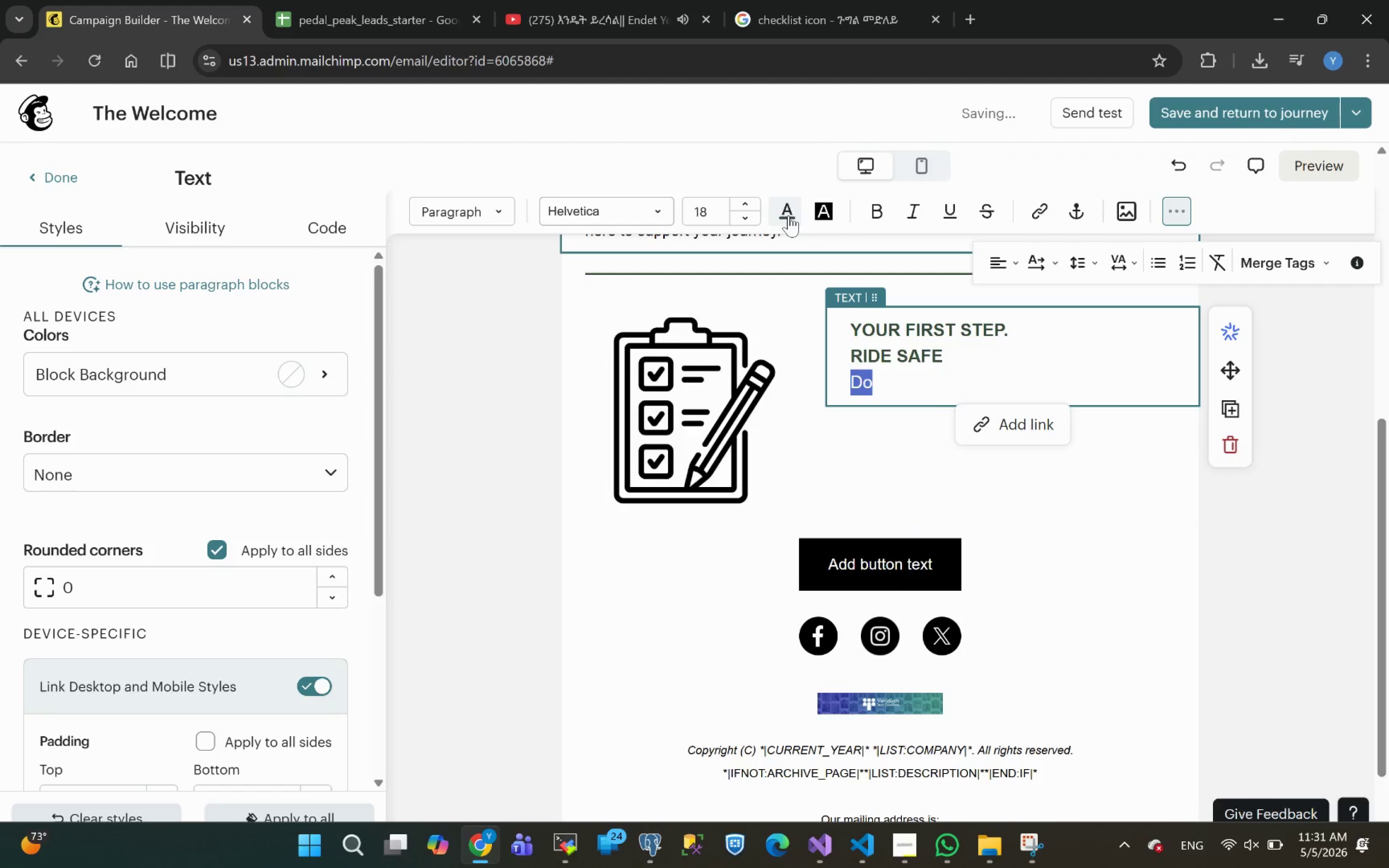 
left_click([789, 215])
 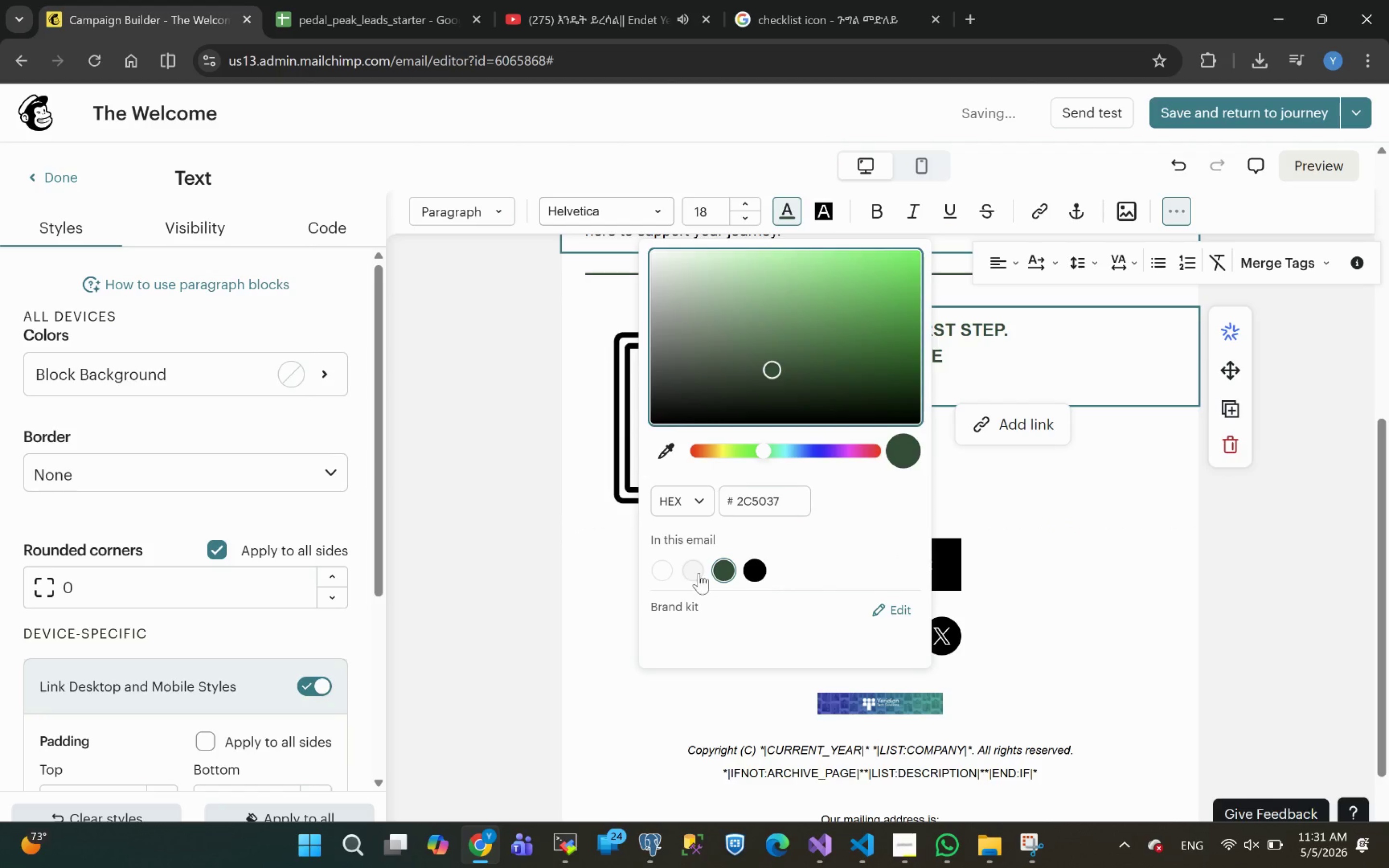 
left_click([759, 577])
 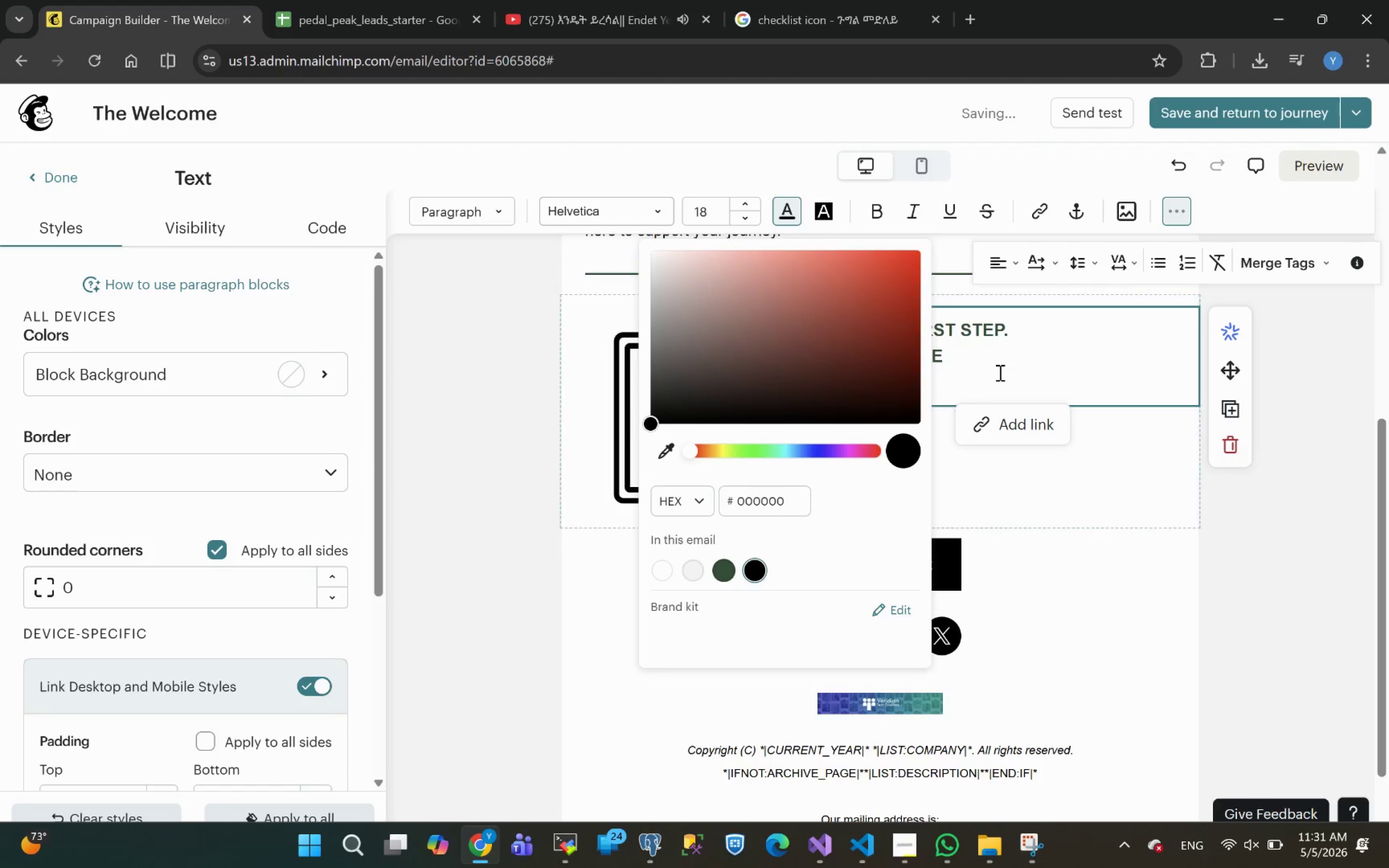 
left_click([1007, 363])
 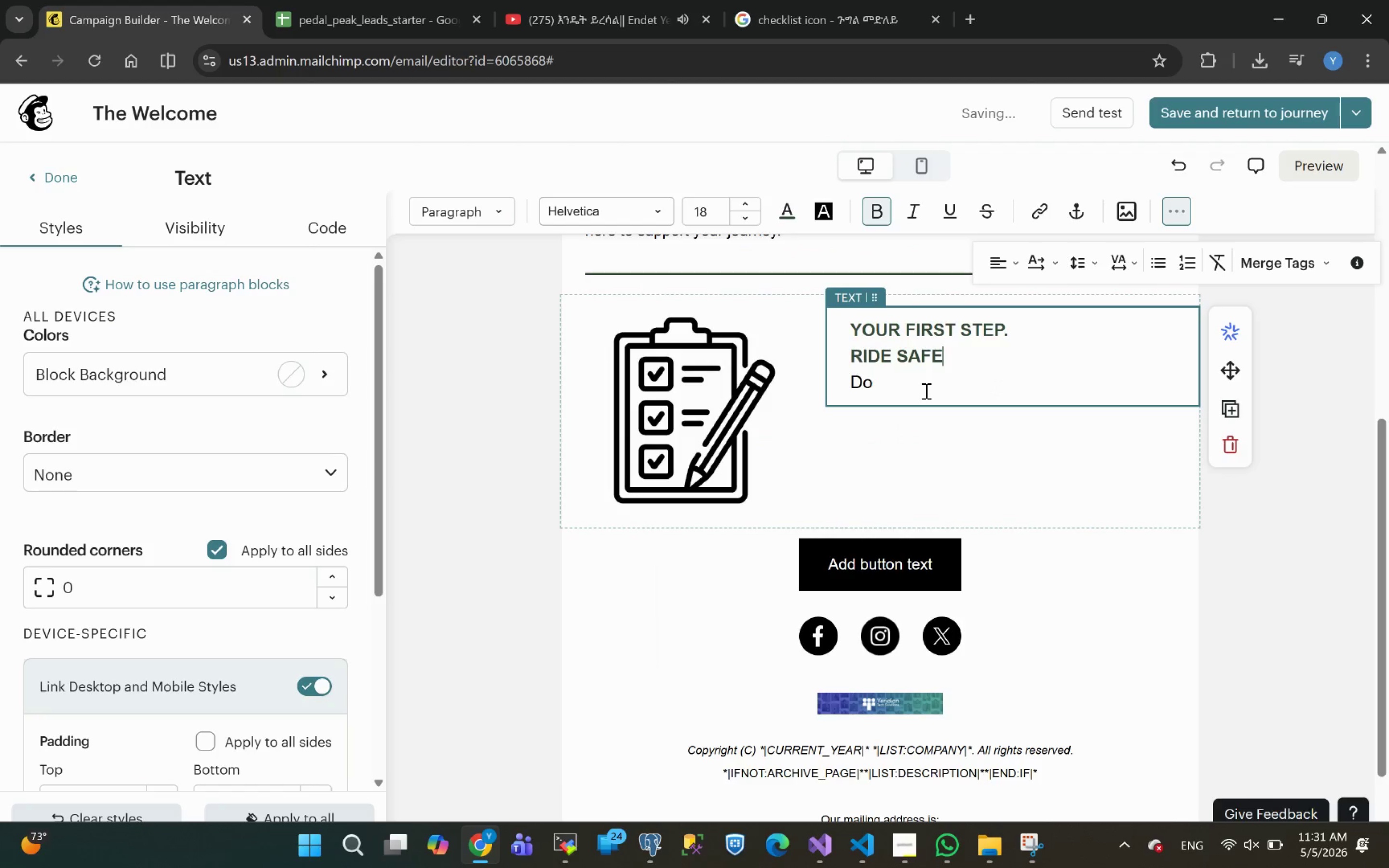 
left_click([925, 391])
 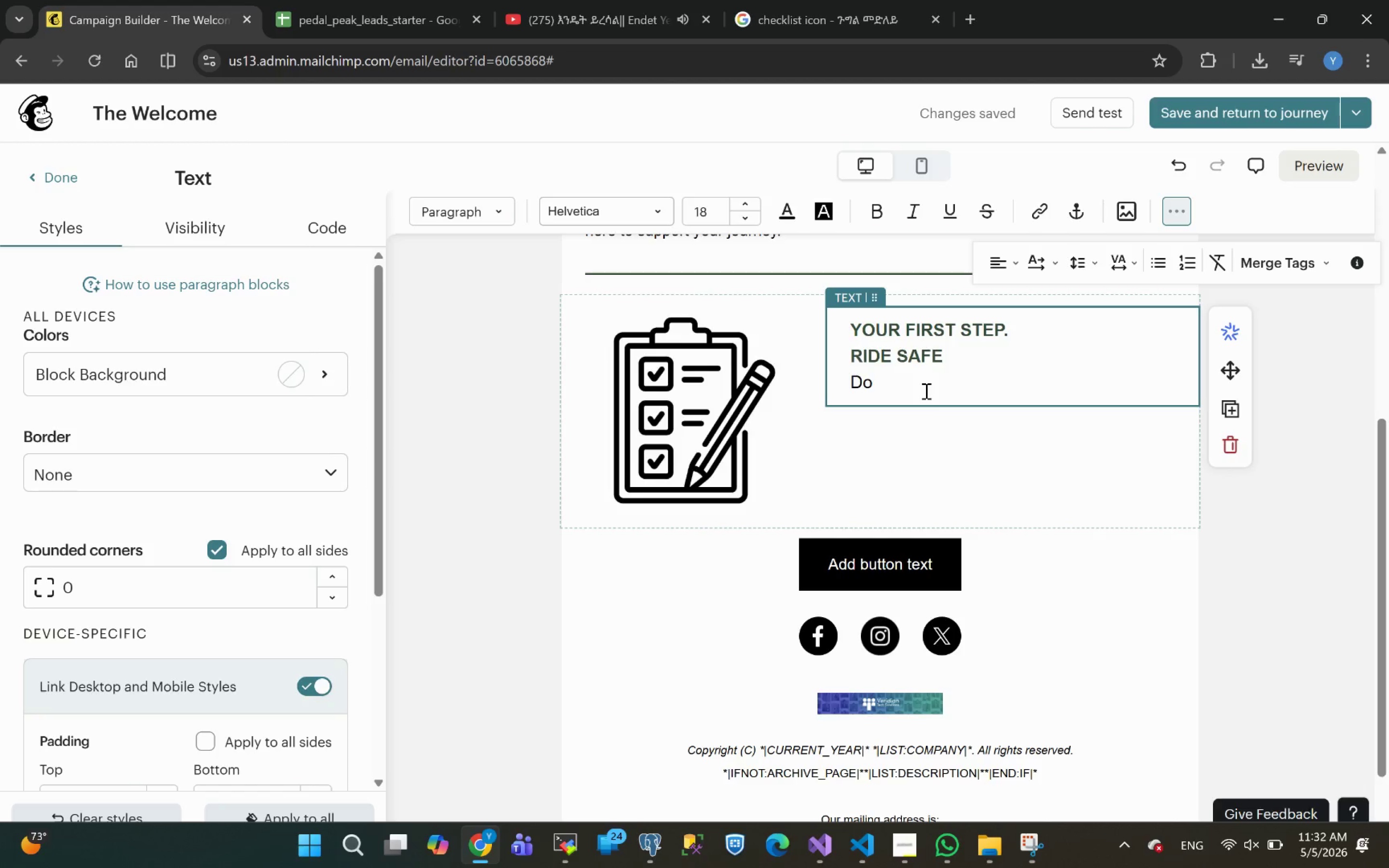 
wait(94.8)
 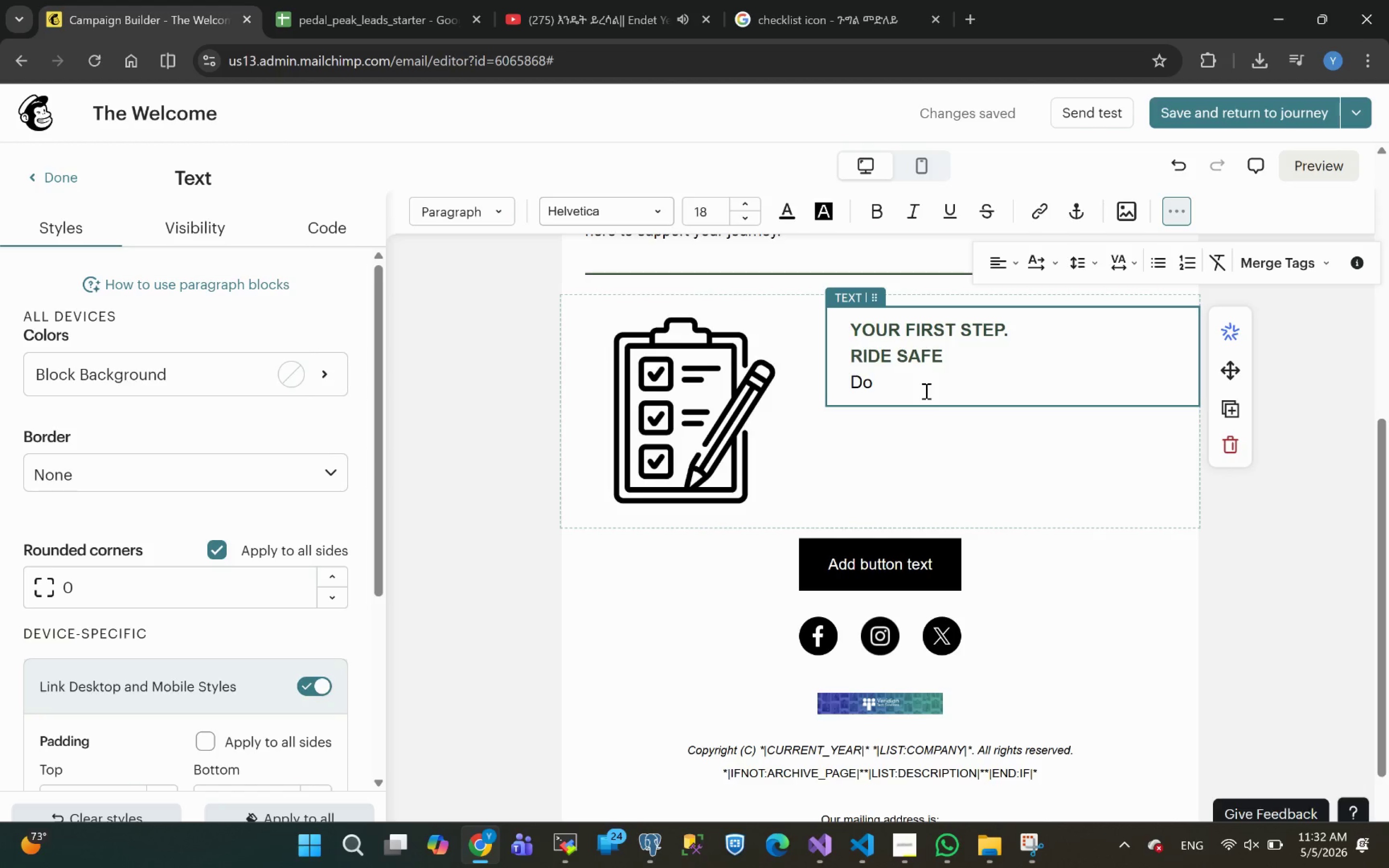 
key(Backspace)
 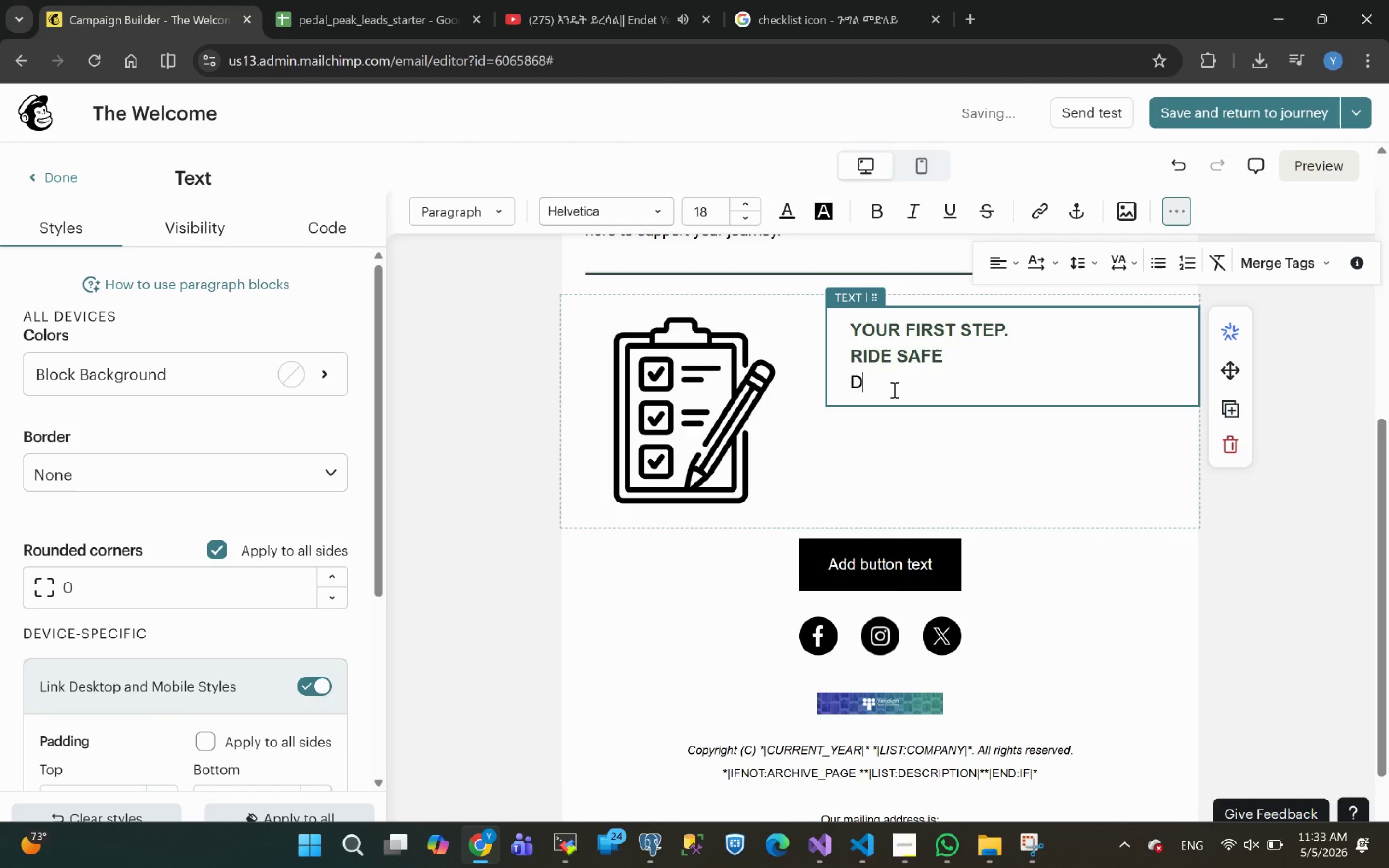 
key(O)
 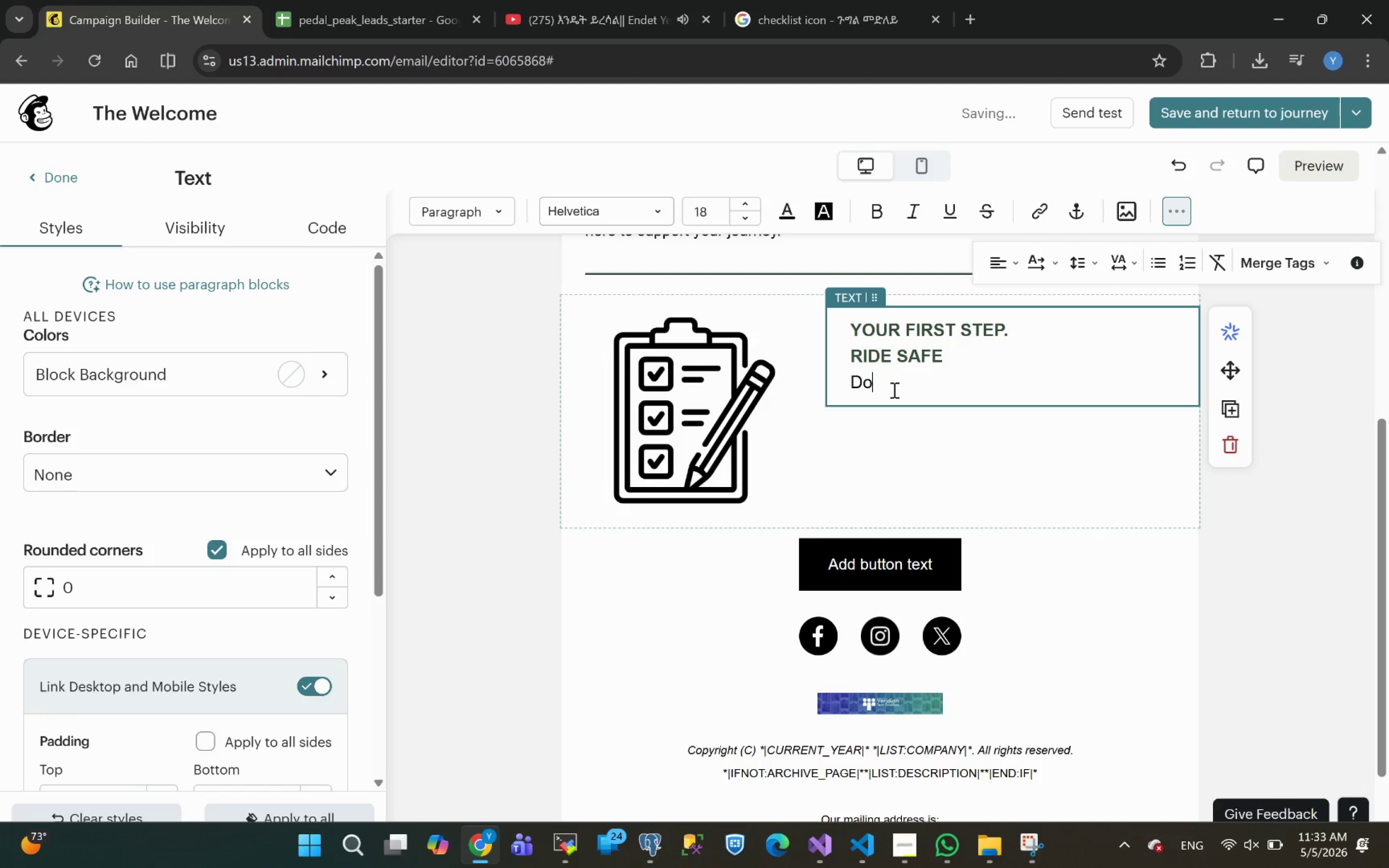 
type(wnload )
 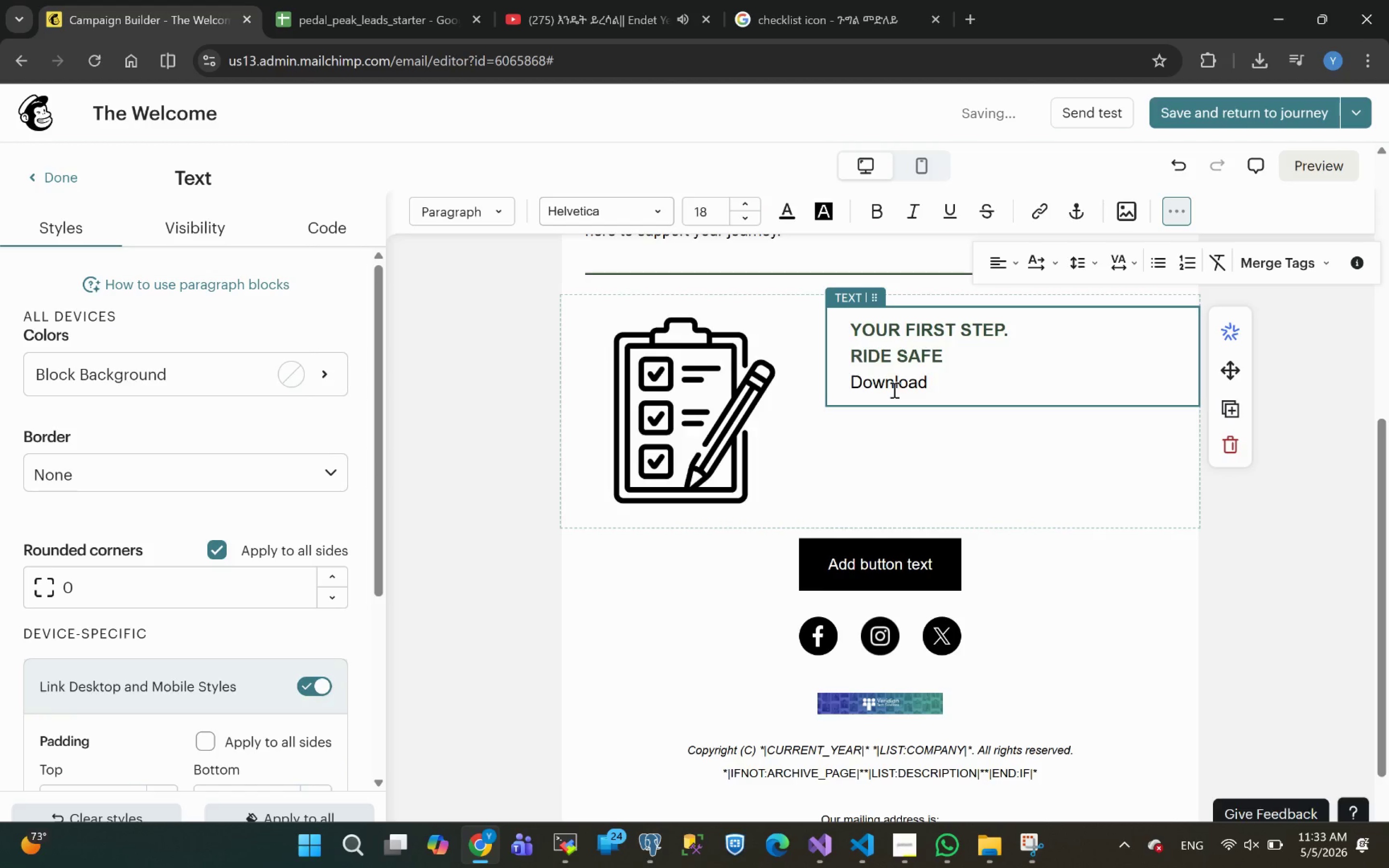 
type(our free )
 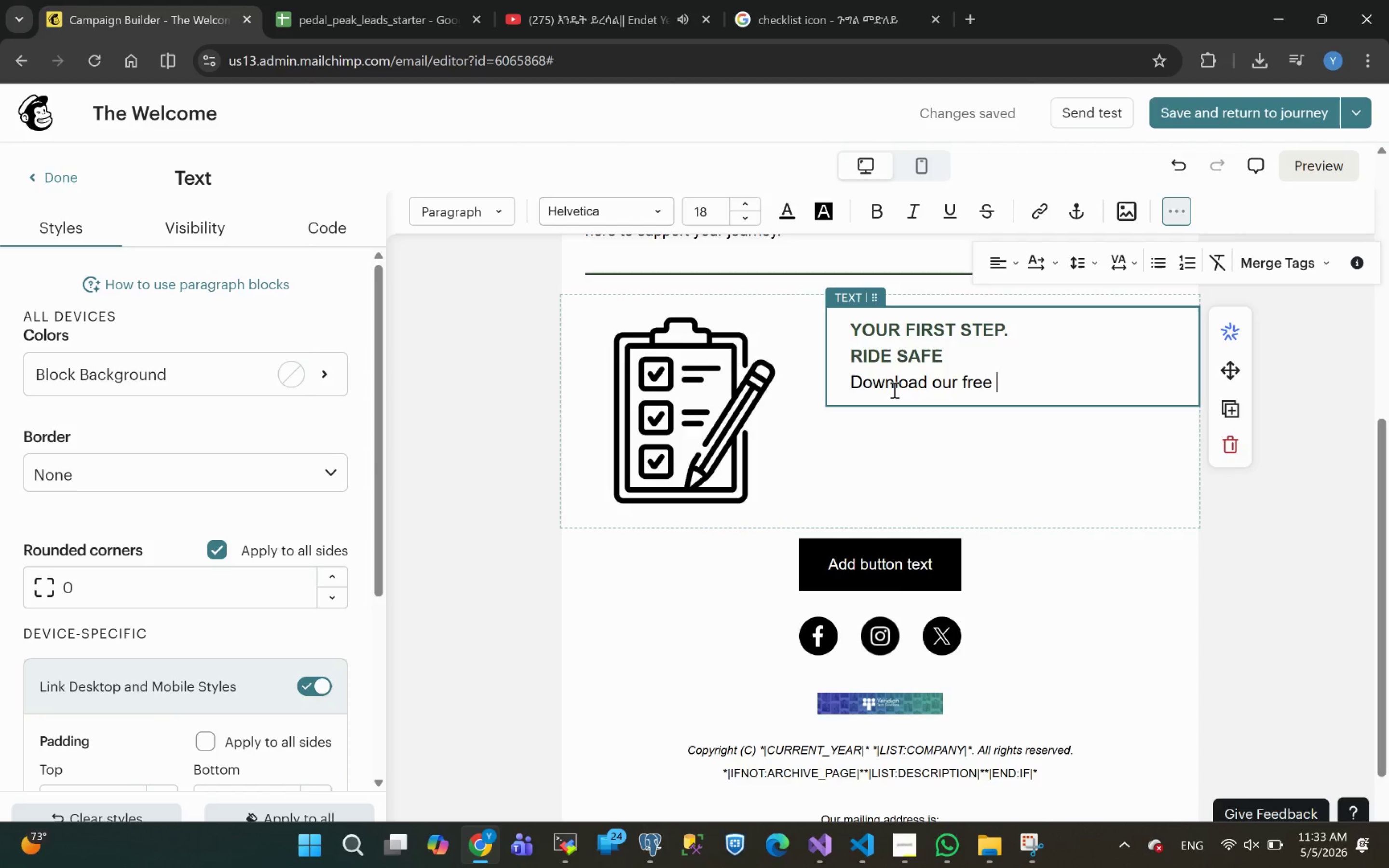 
wait(7.12)
 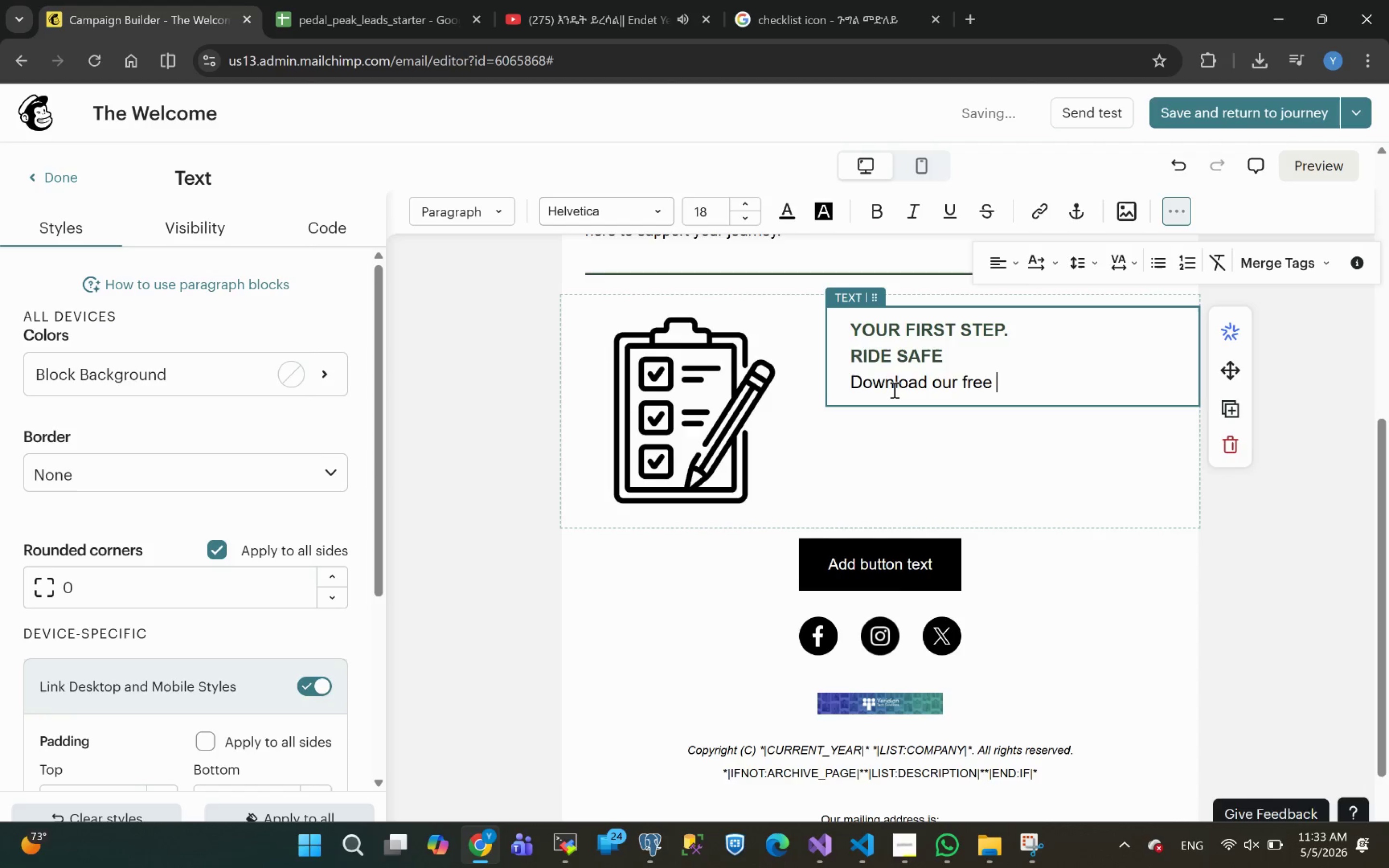 
type(safety checkklist )
key(Backspace)
key(Backspace)
key(Backspace)
key(Backspace)
key(Backspace)
key(Backspace)
type(list )
 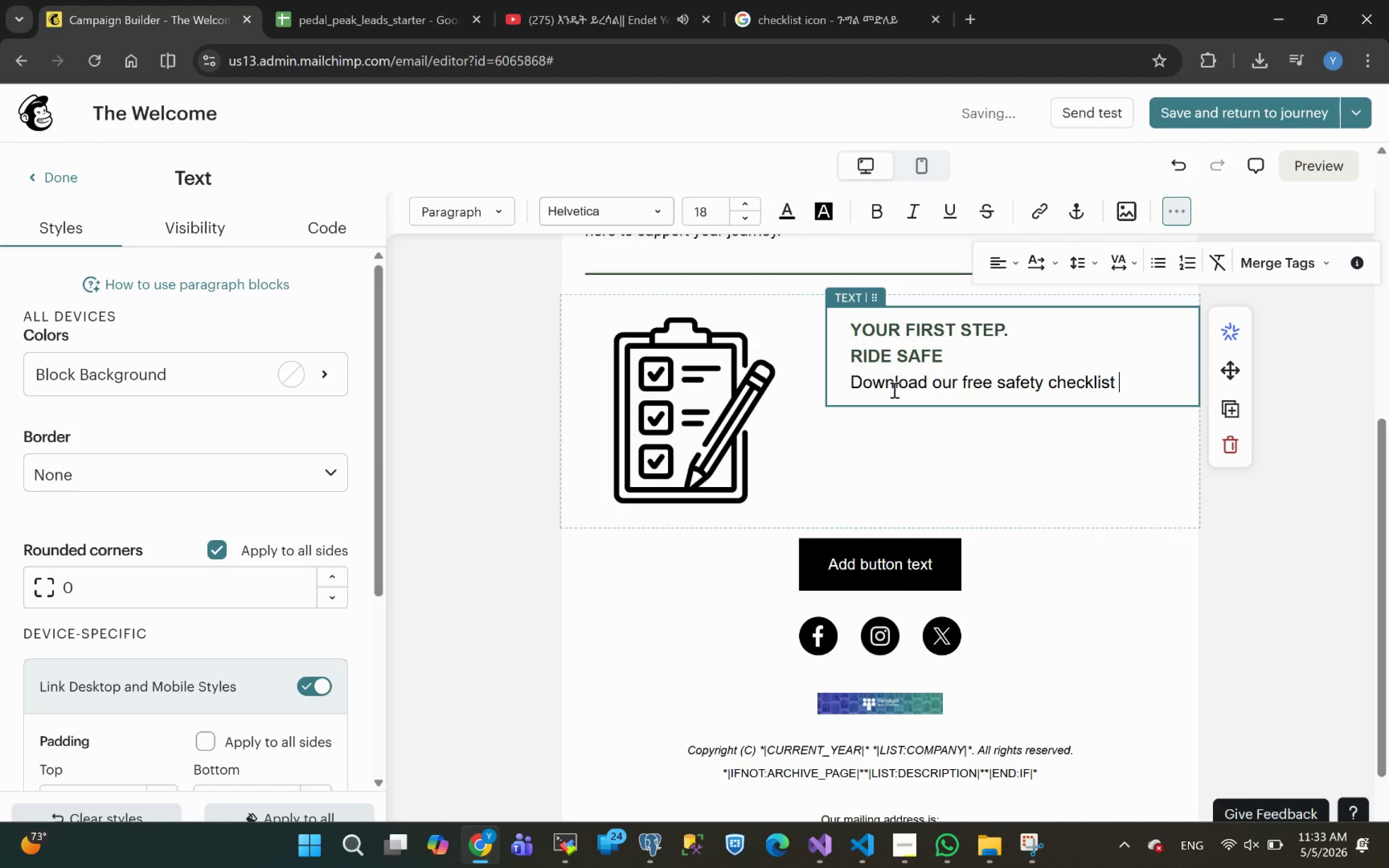 
wait(8.45)
 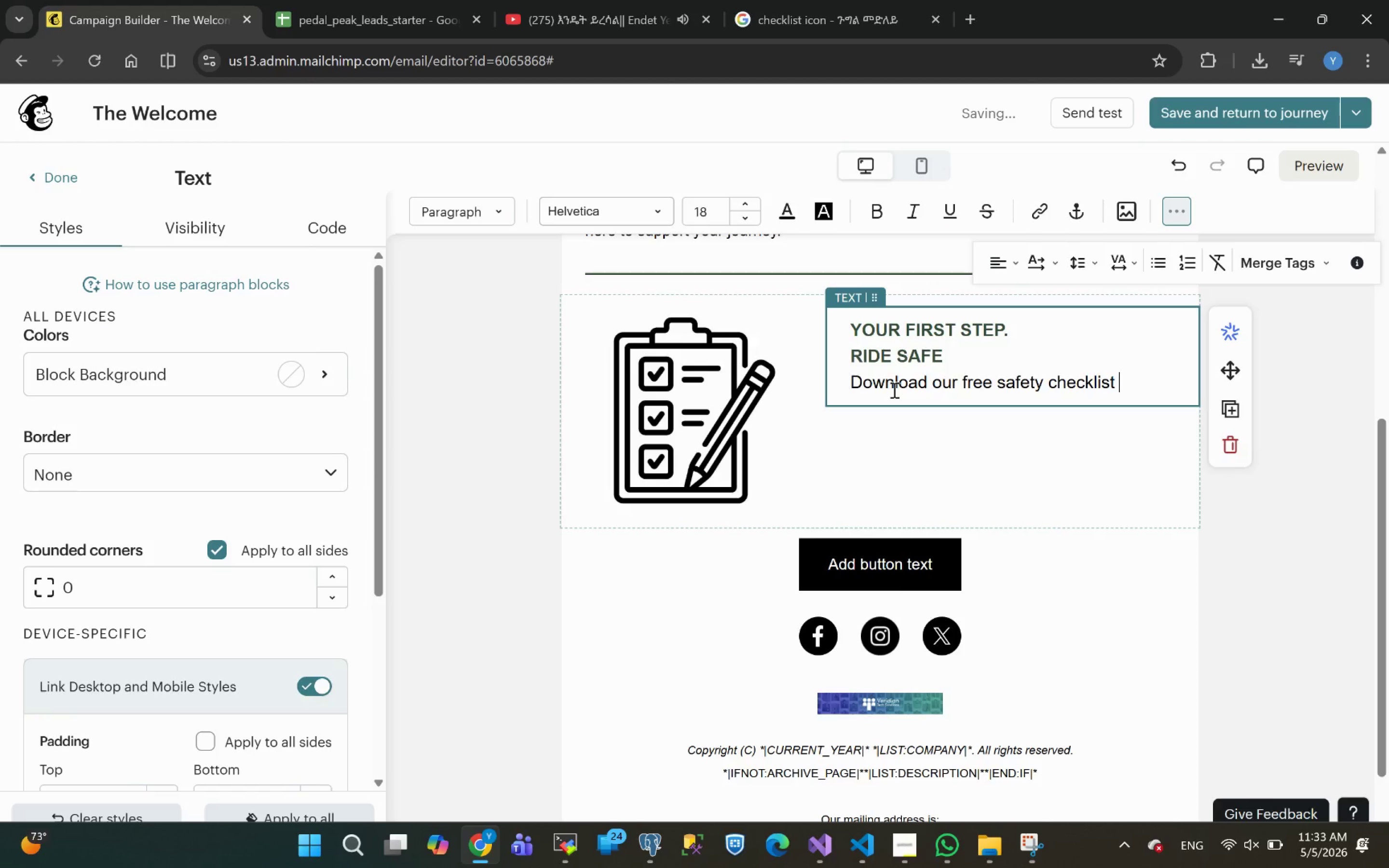 
type(to help you stay )
 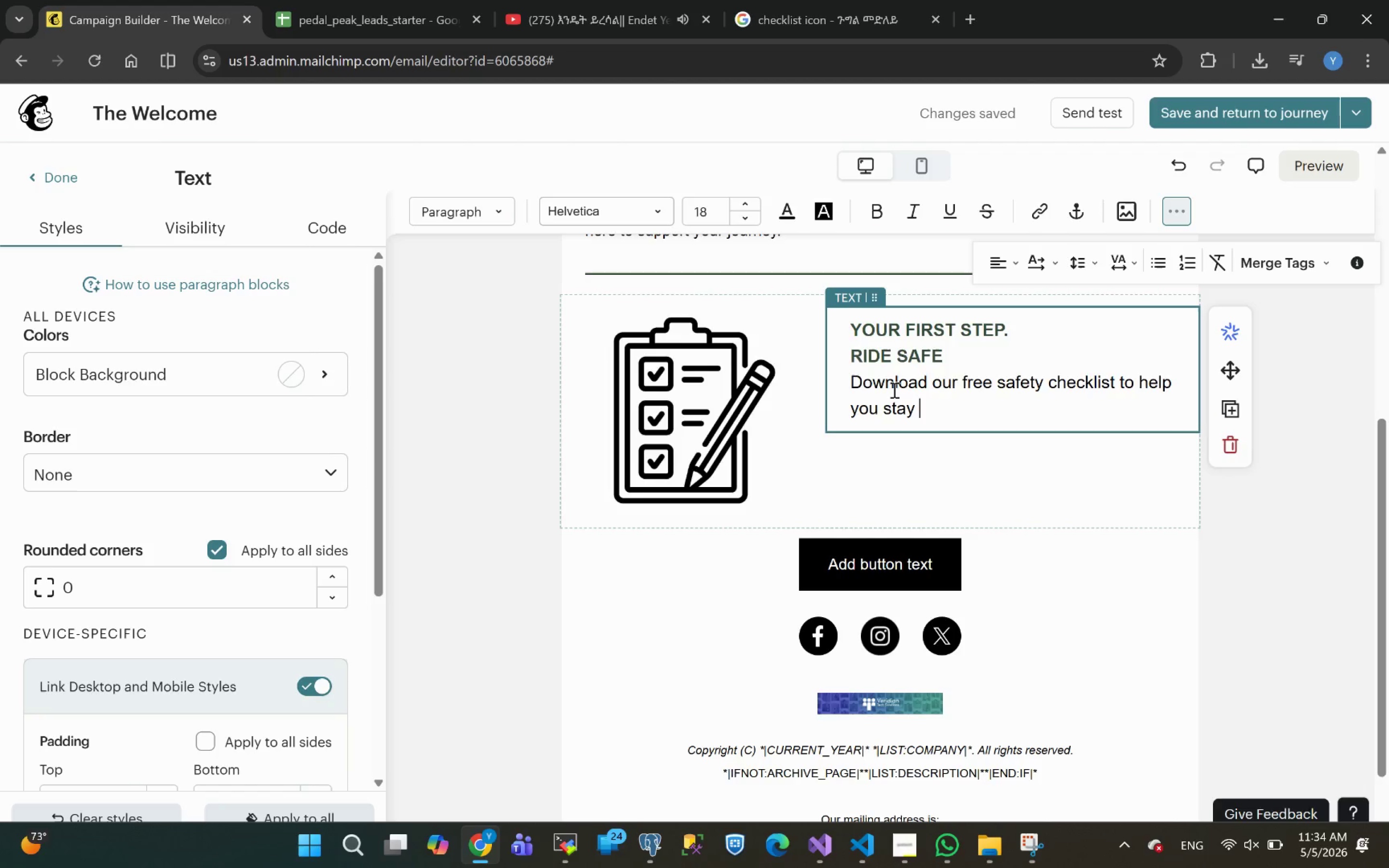 
wait(6.11)
 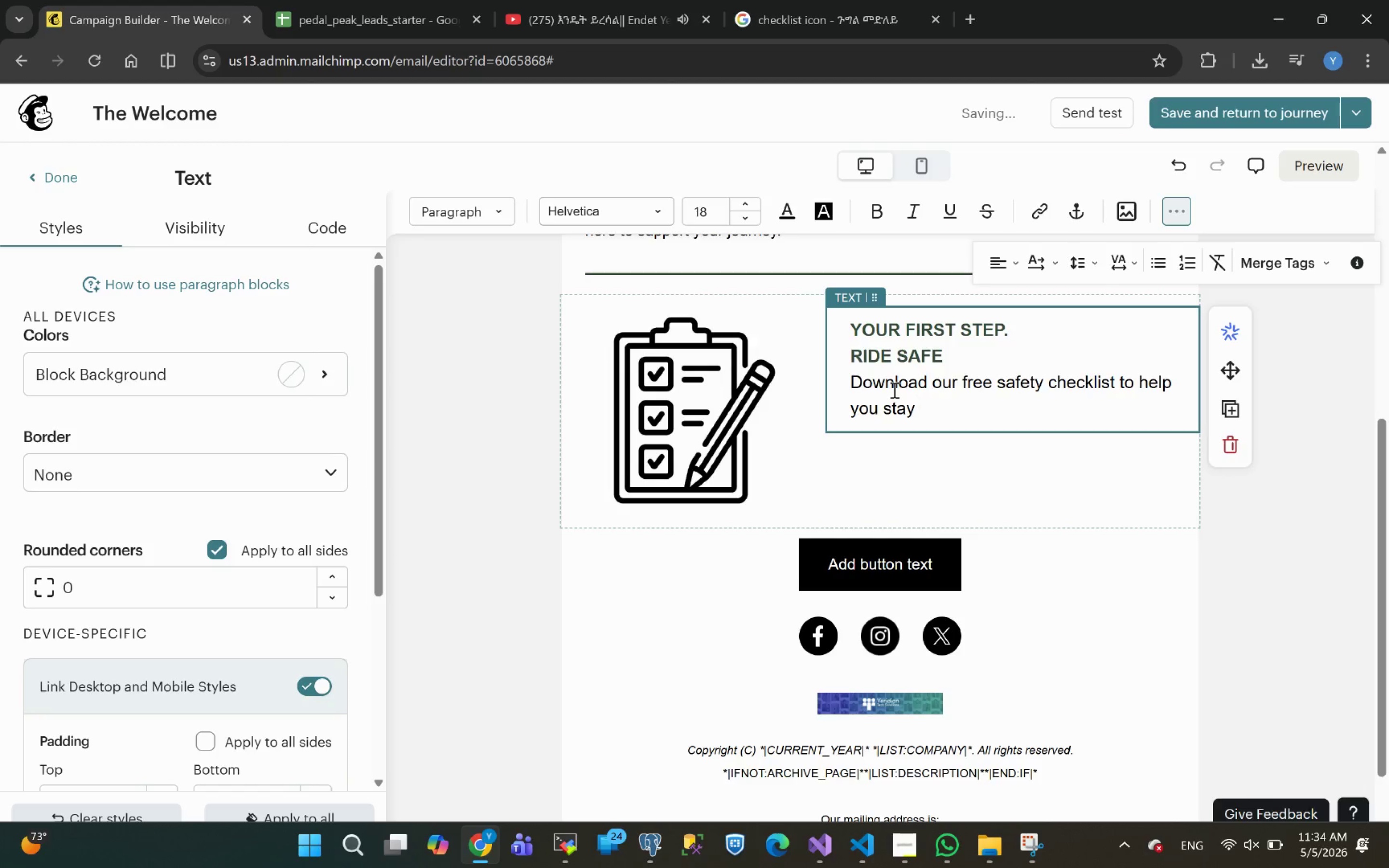 
type(prepared )
 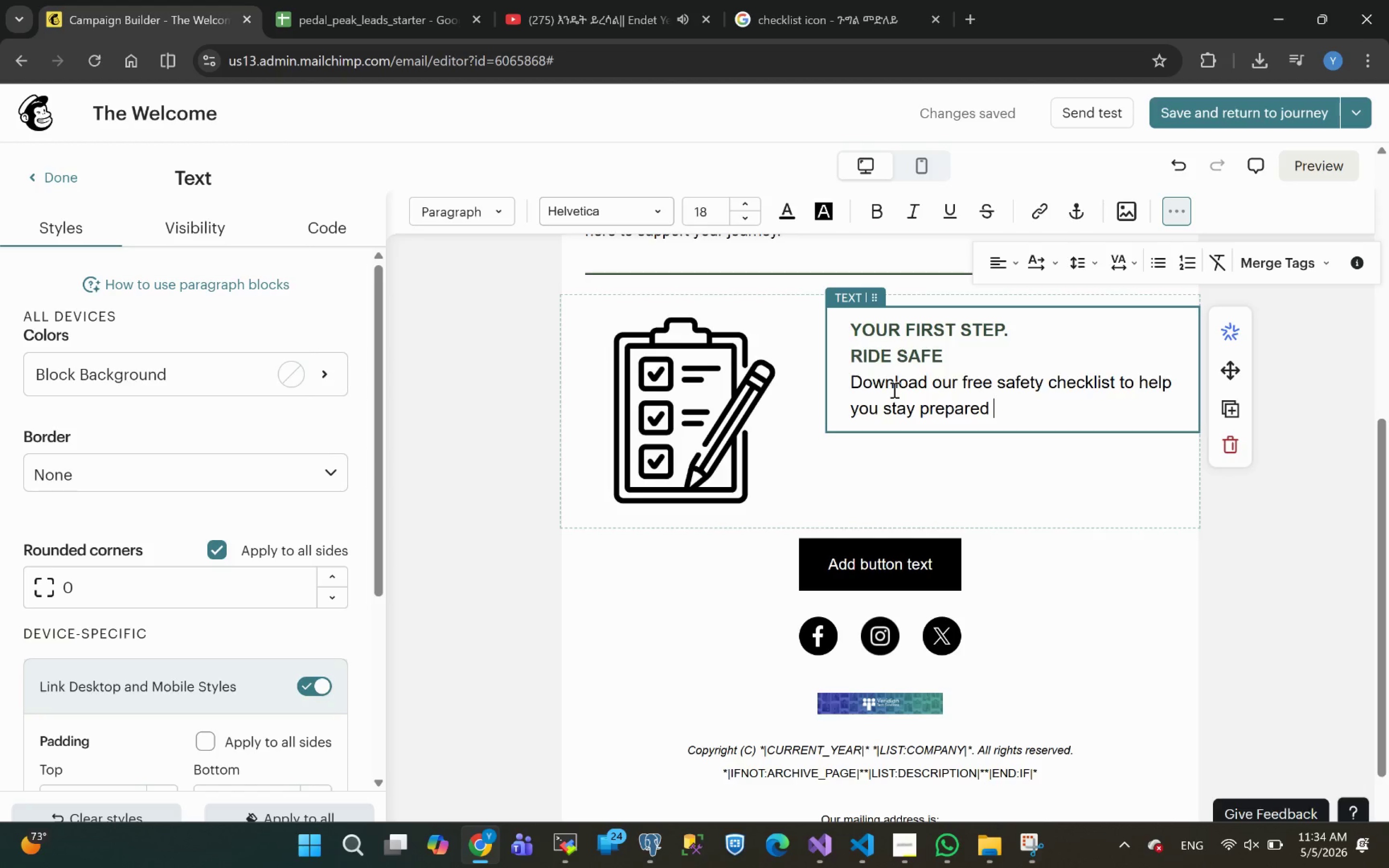 
wait(19.94)
 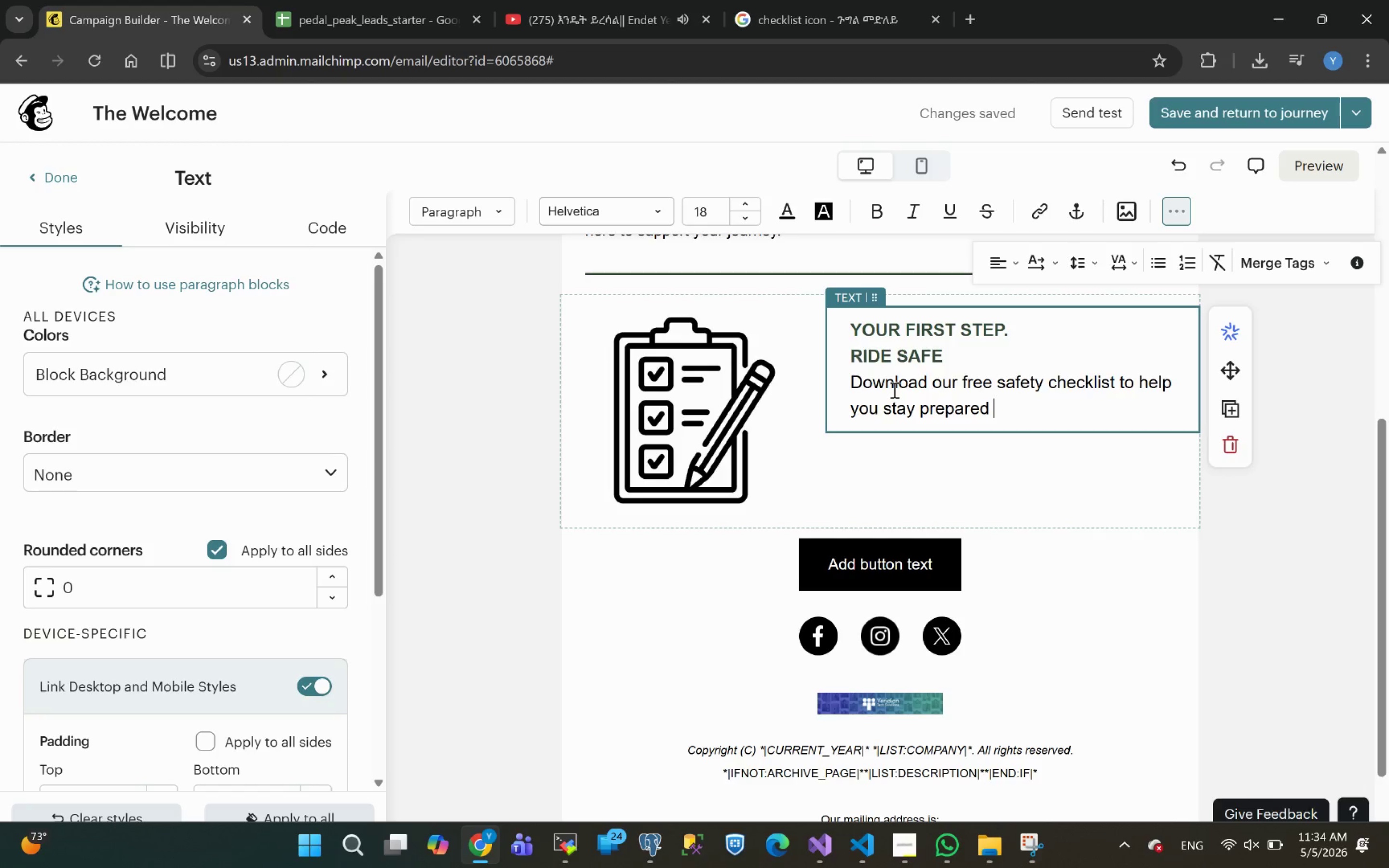 
type(and enjoy every )
 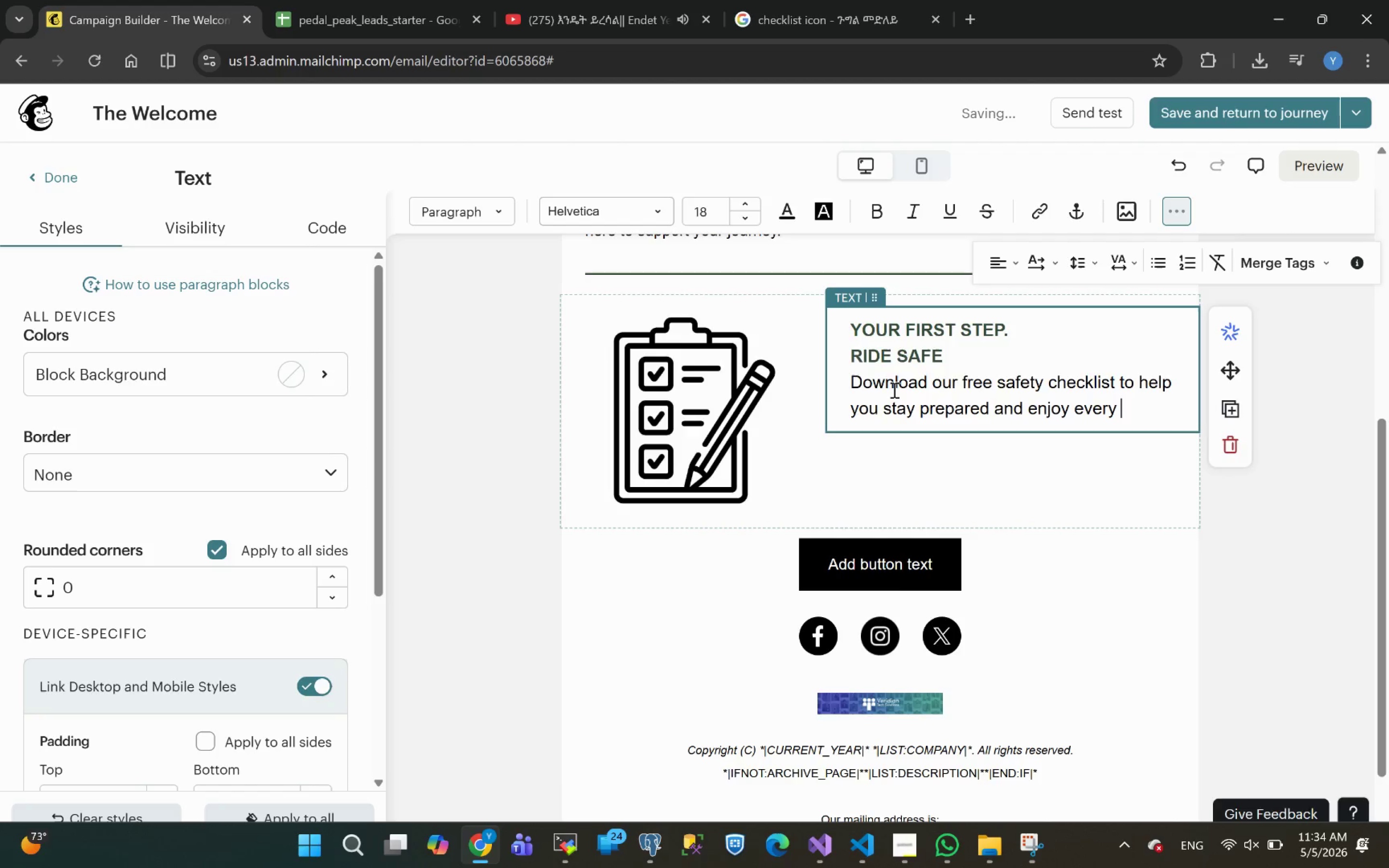 
type(ride.)
 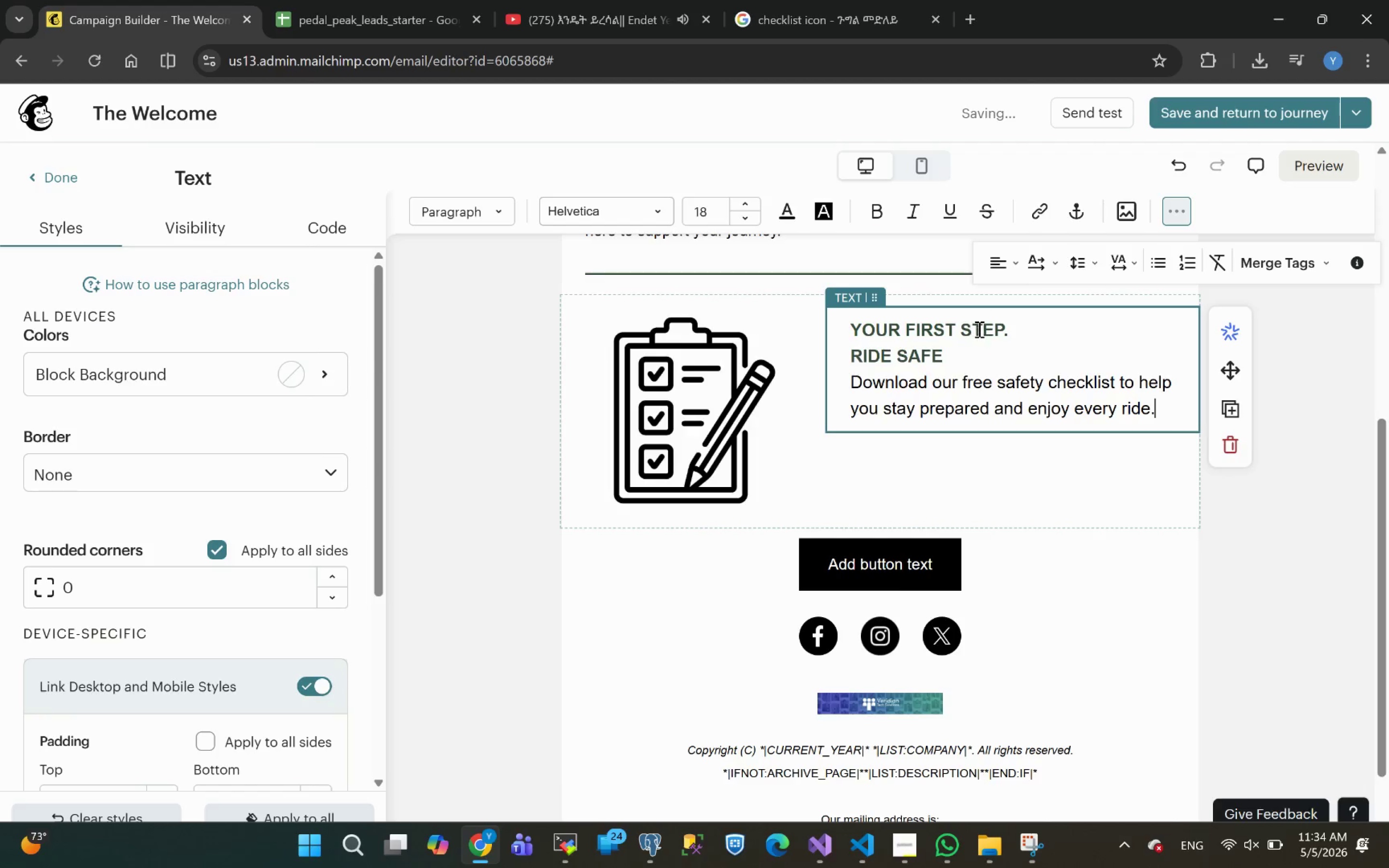 
left_click([971, 339])
 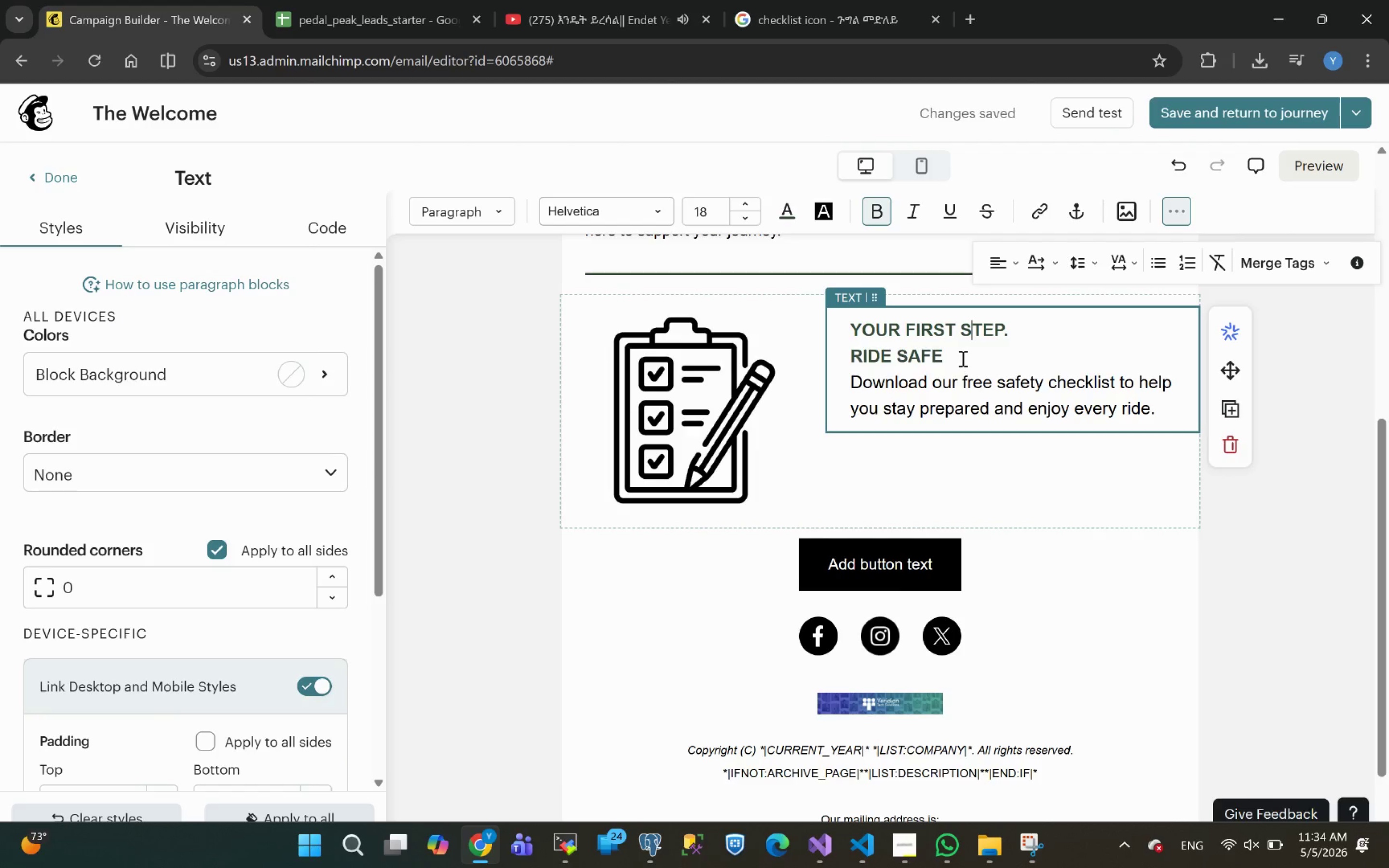 
left_click([962, 358])
 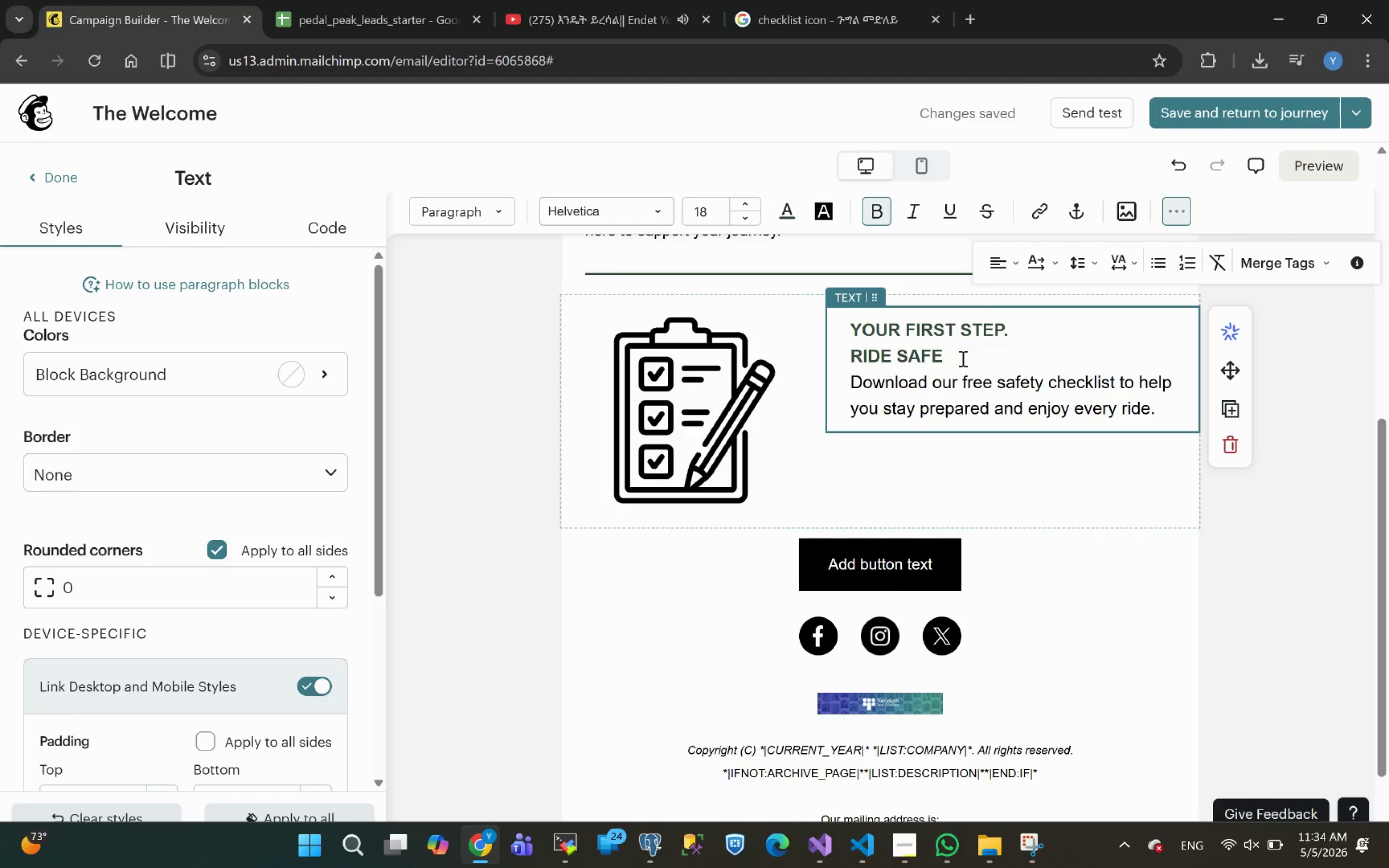 
key(Enter)
 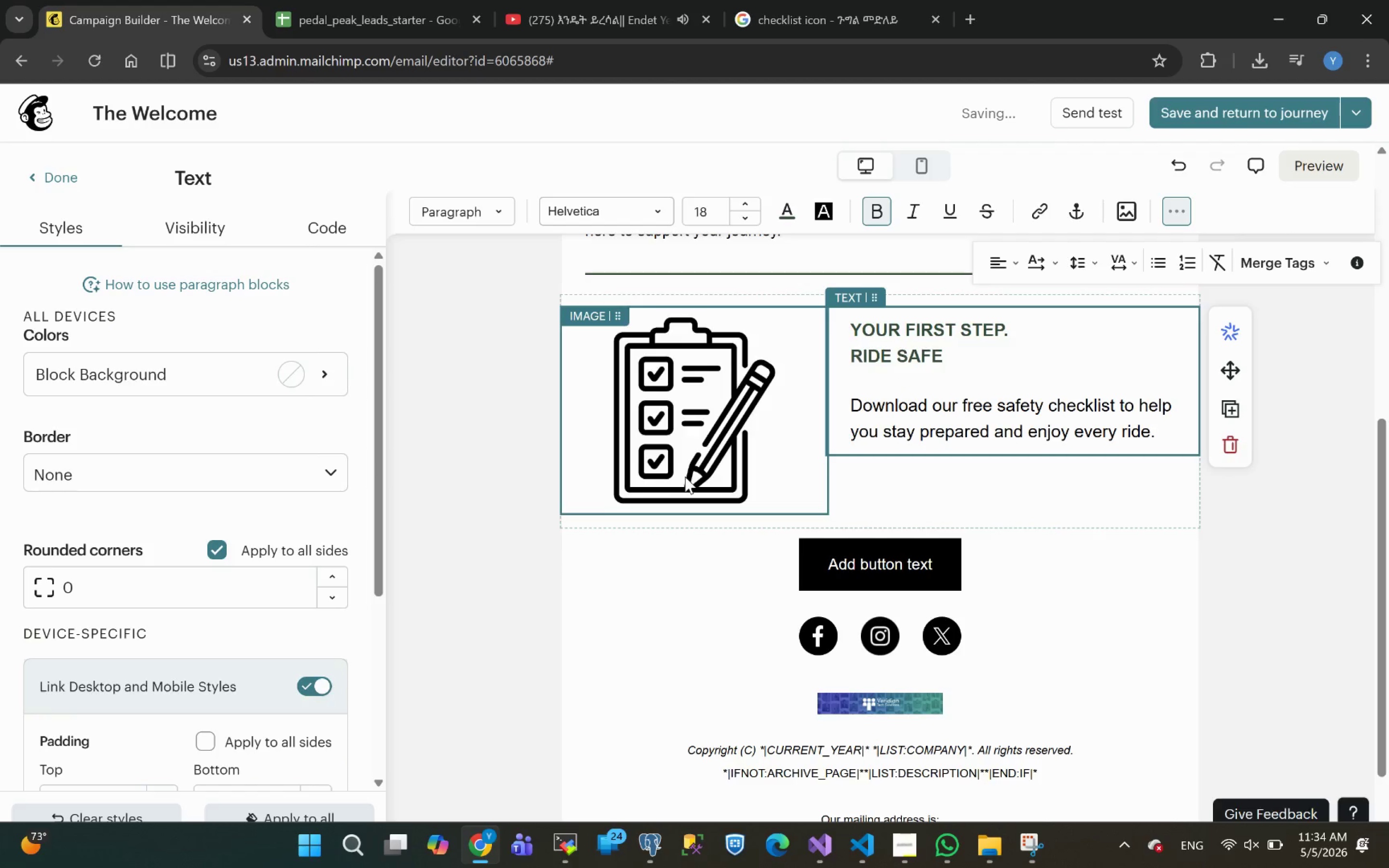 
left_click([730, 449])
 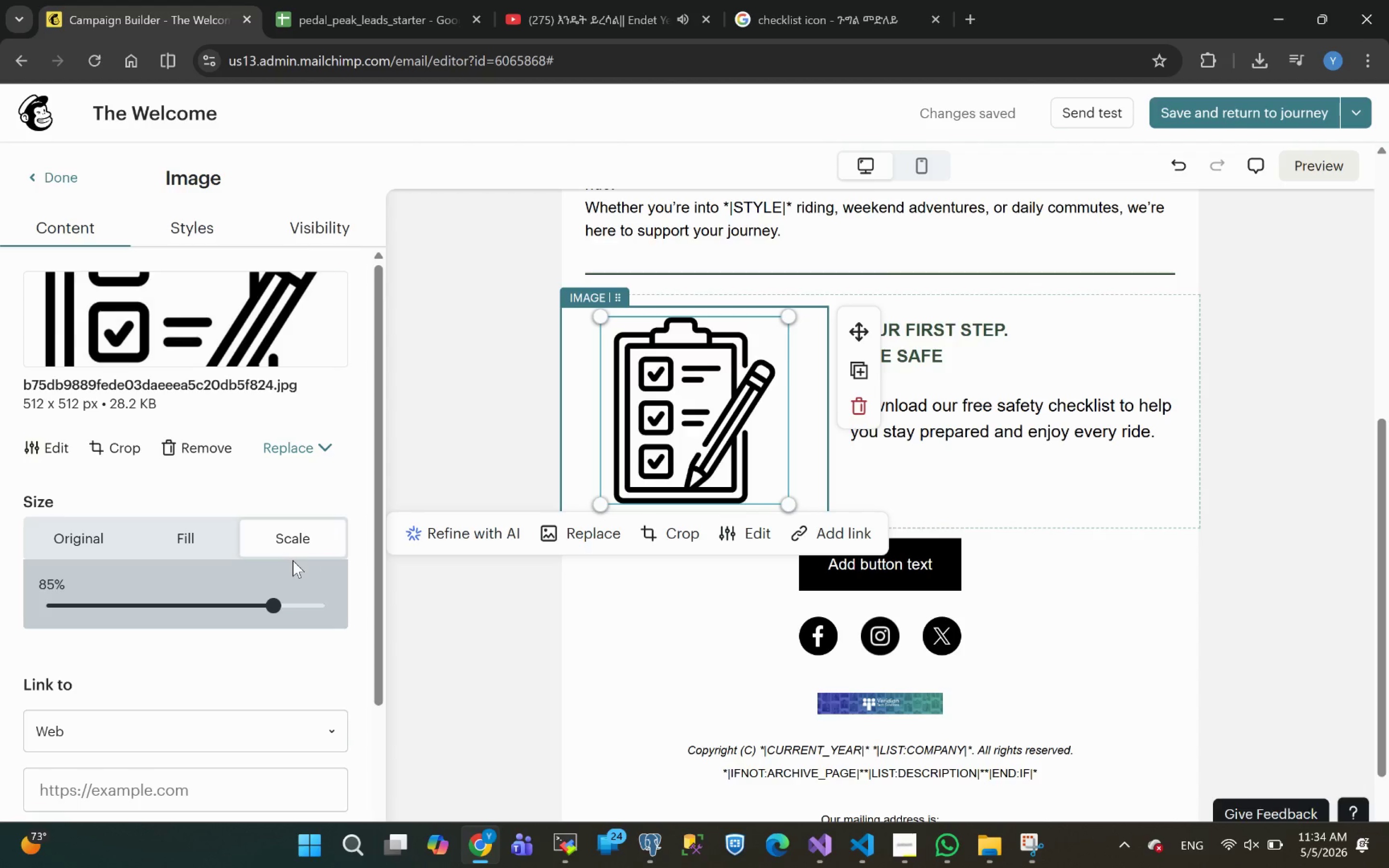 
left_click([199, 538])
 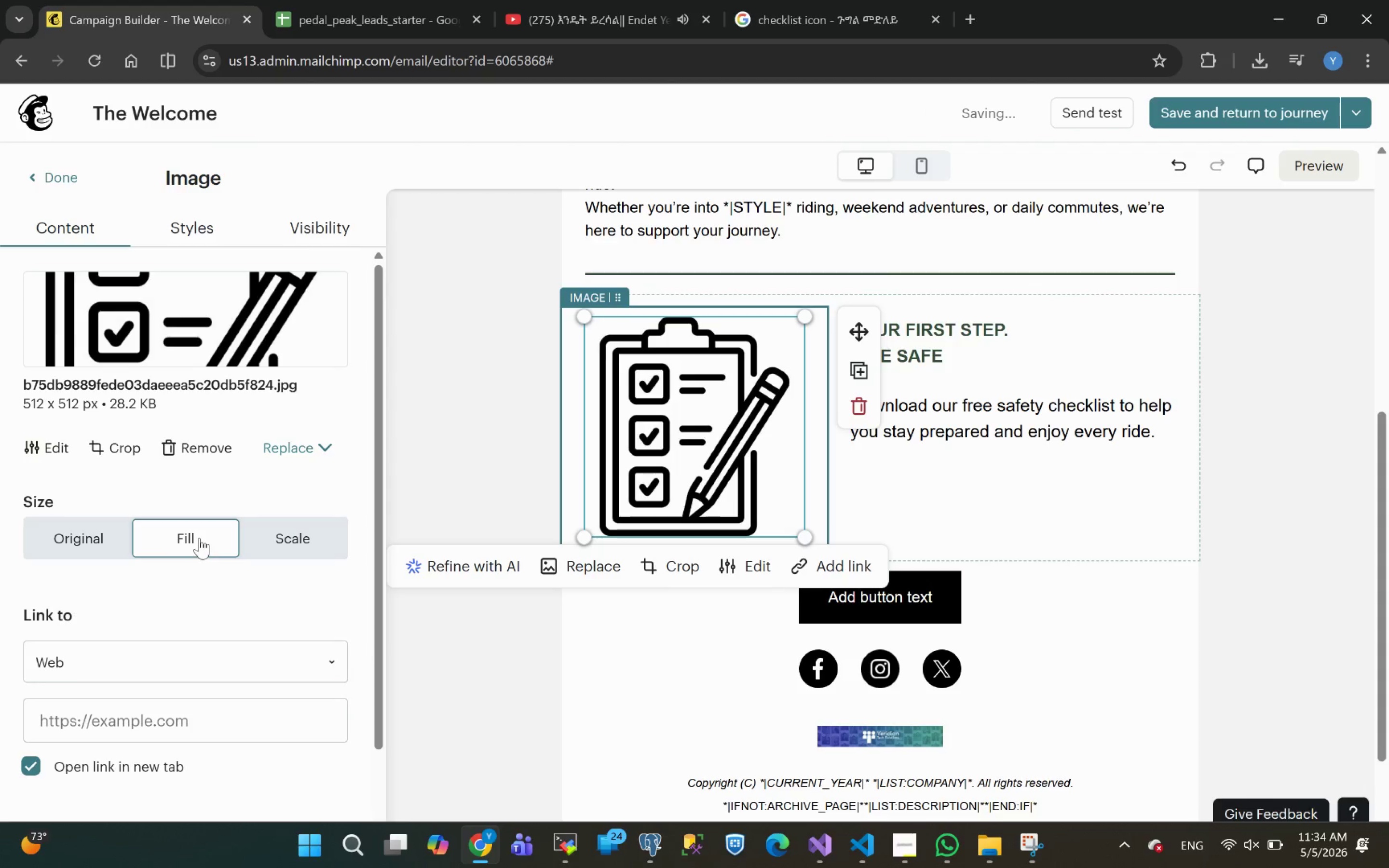 
left_click([285, 533])
 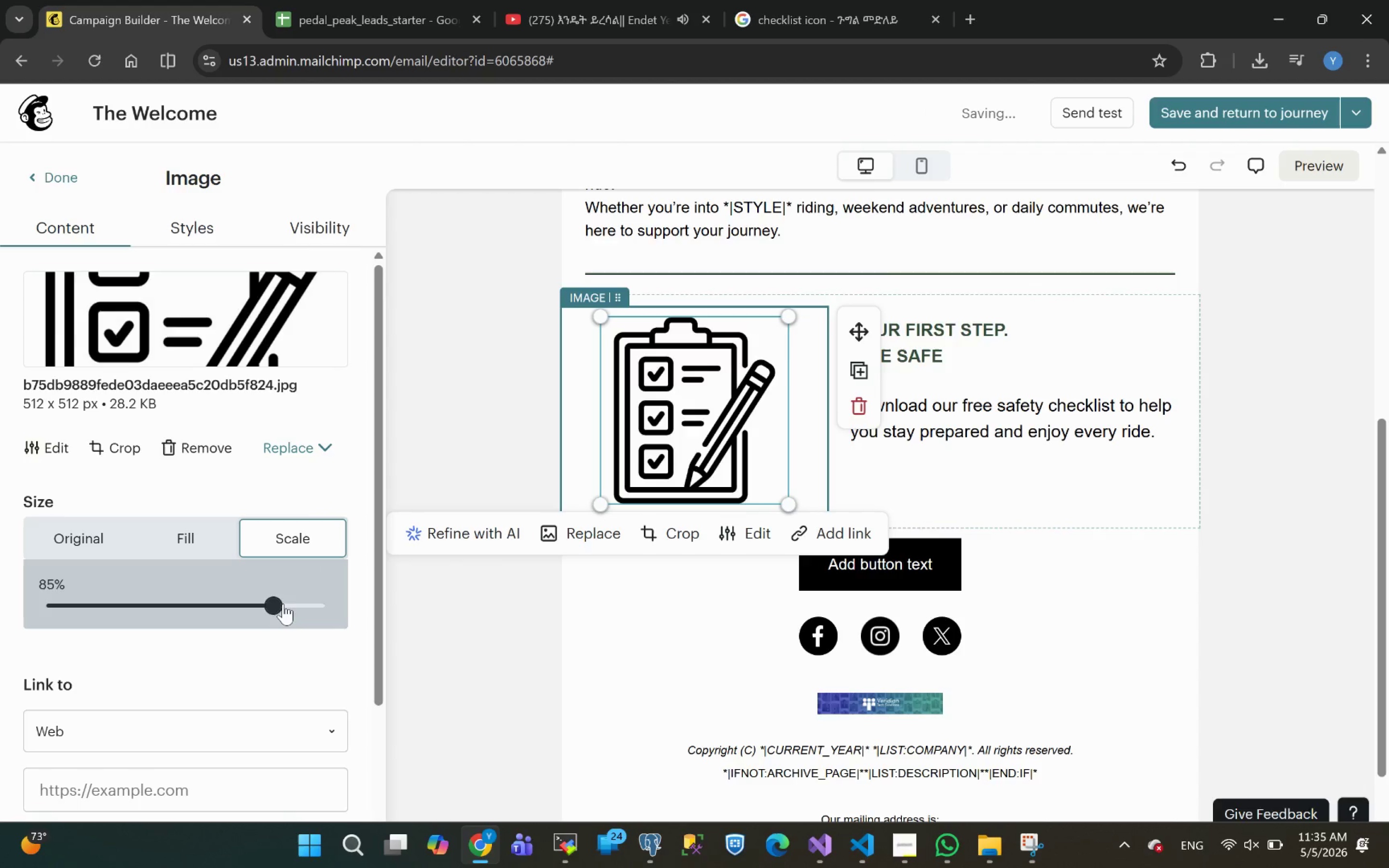 
left_click_drag(start_coordinate=[274, 606], to_coordinate=[195, 600])
 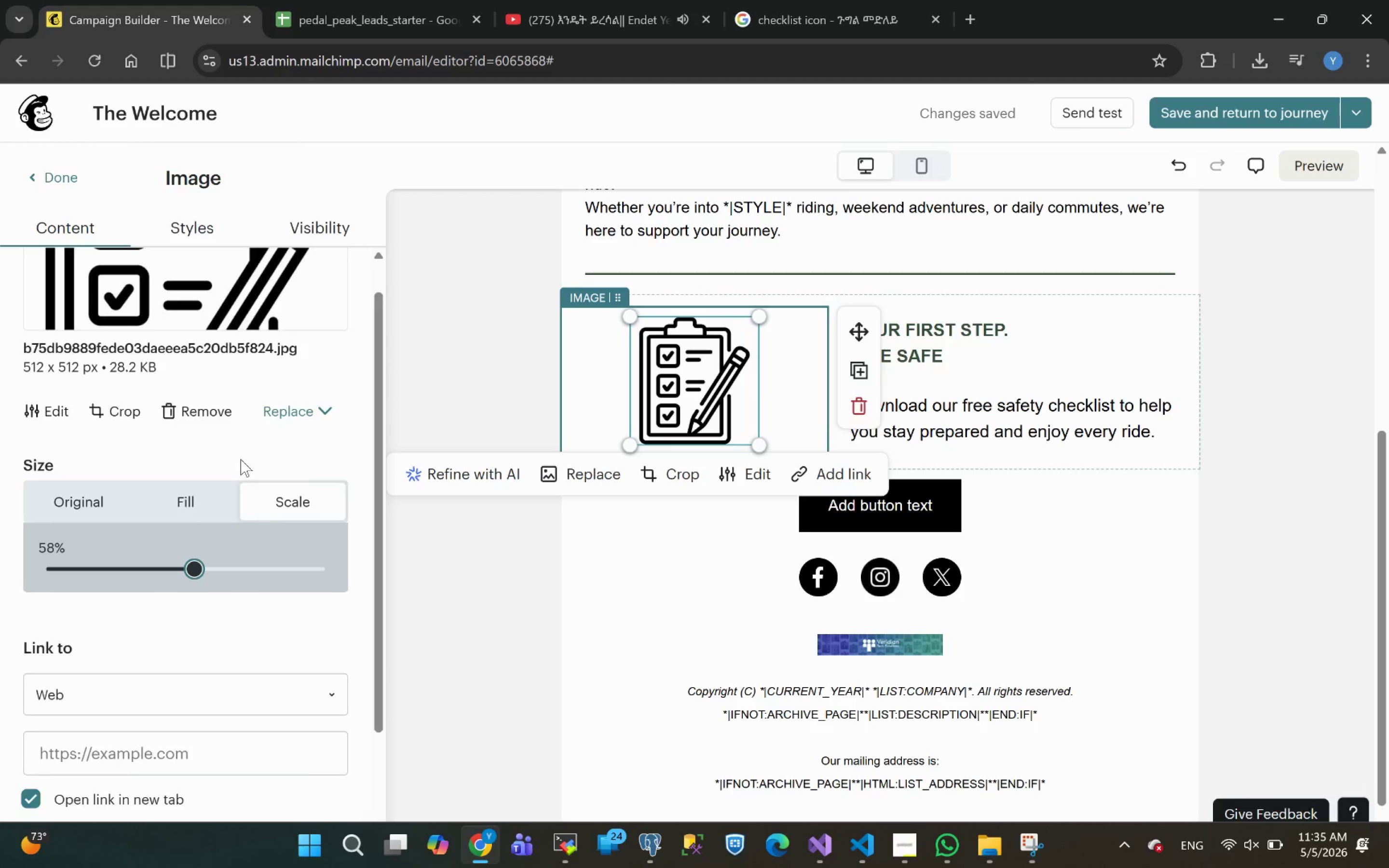 
wait(6.16)
 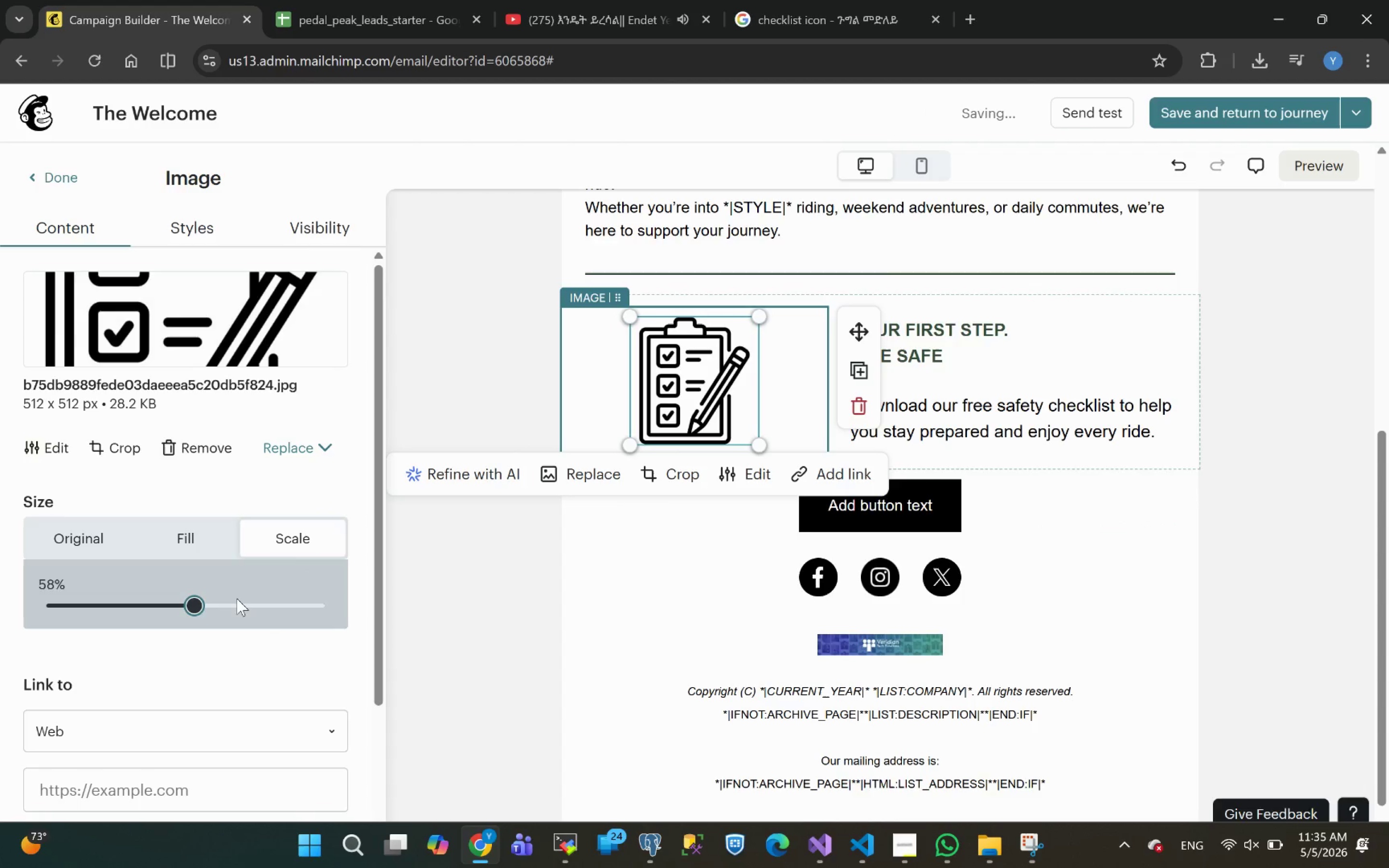 
left_click([188, 221])
 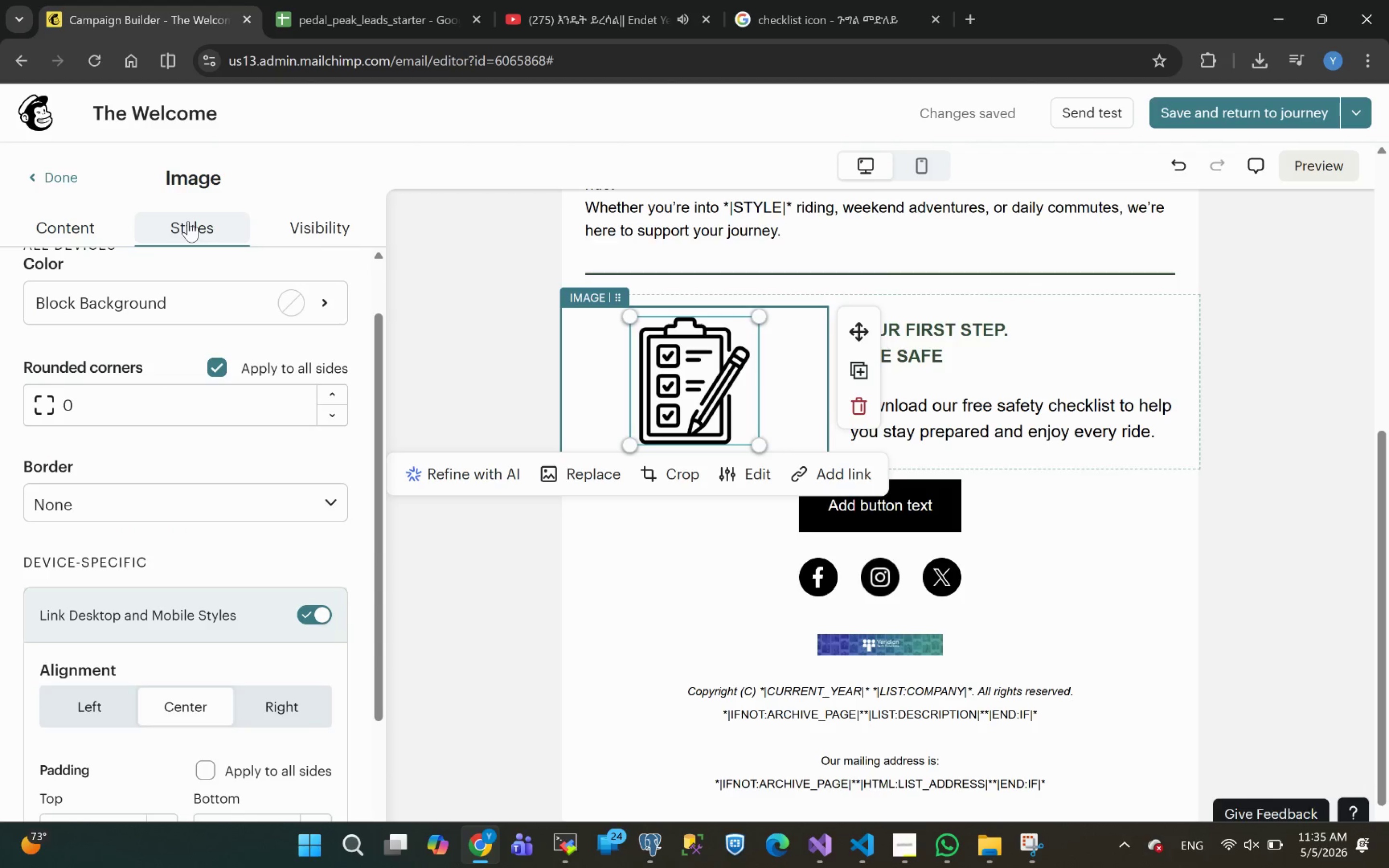 
wait(13.5)
 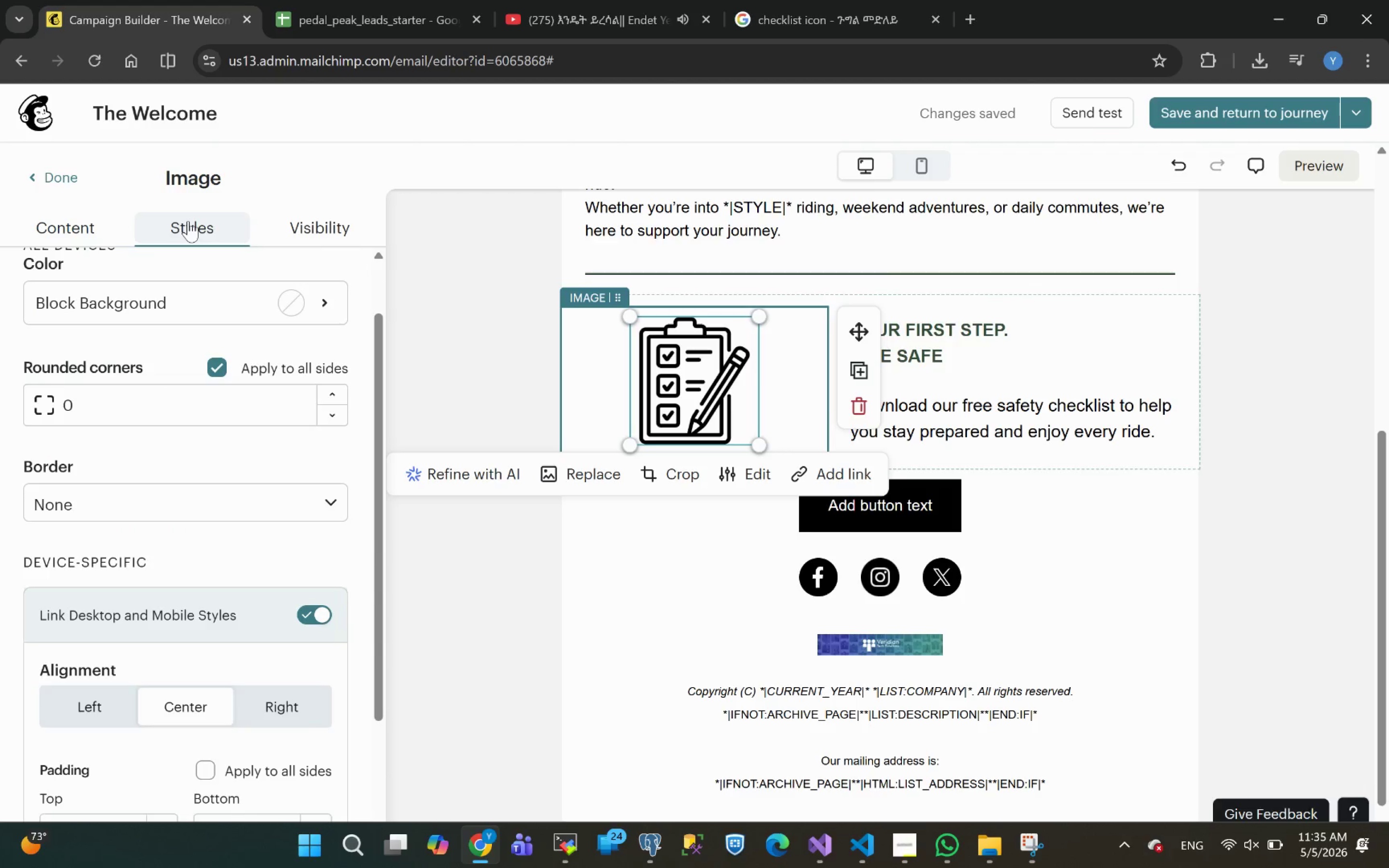 
left_click([1256, 479])
 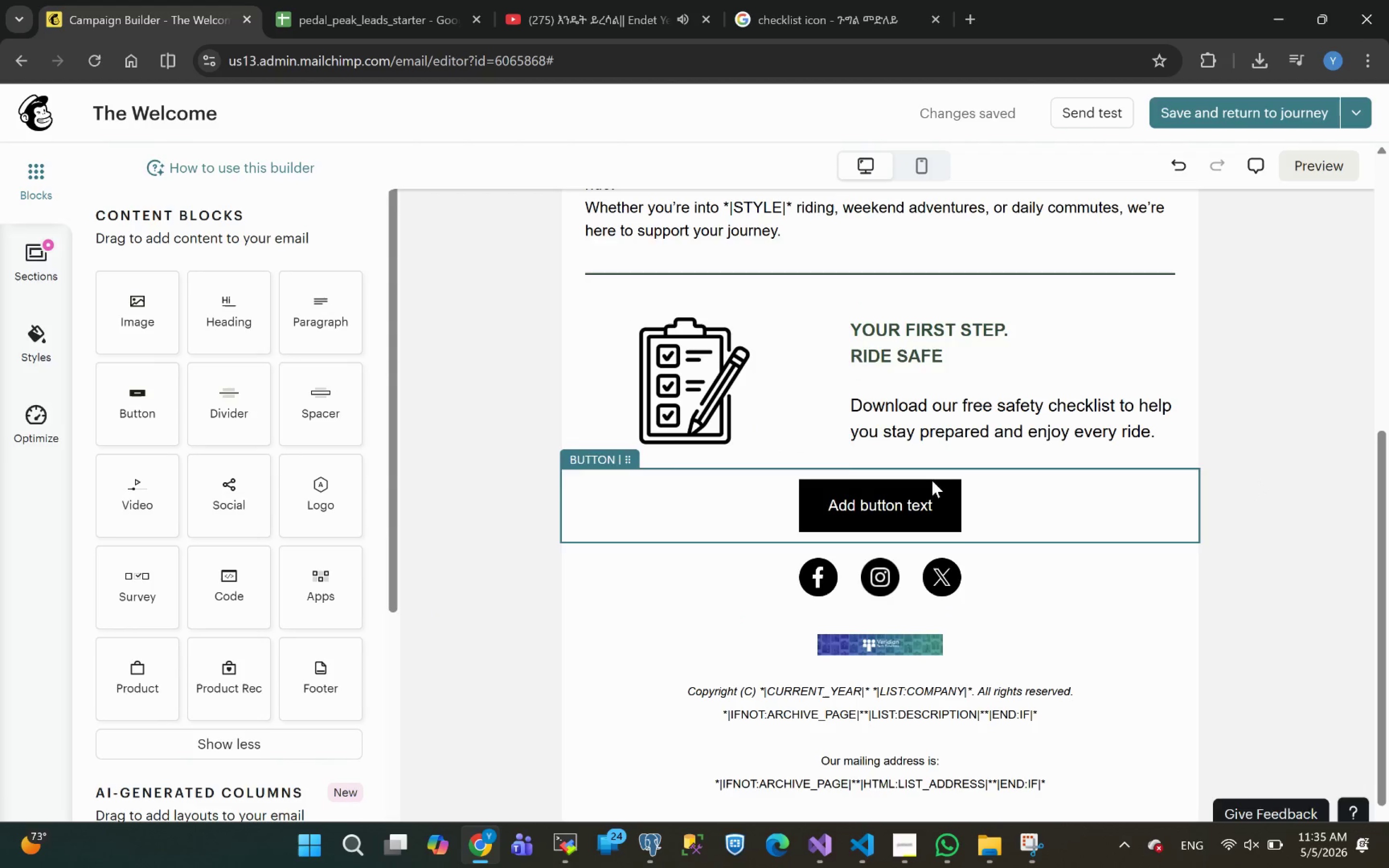 
left_click([728, 383])
 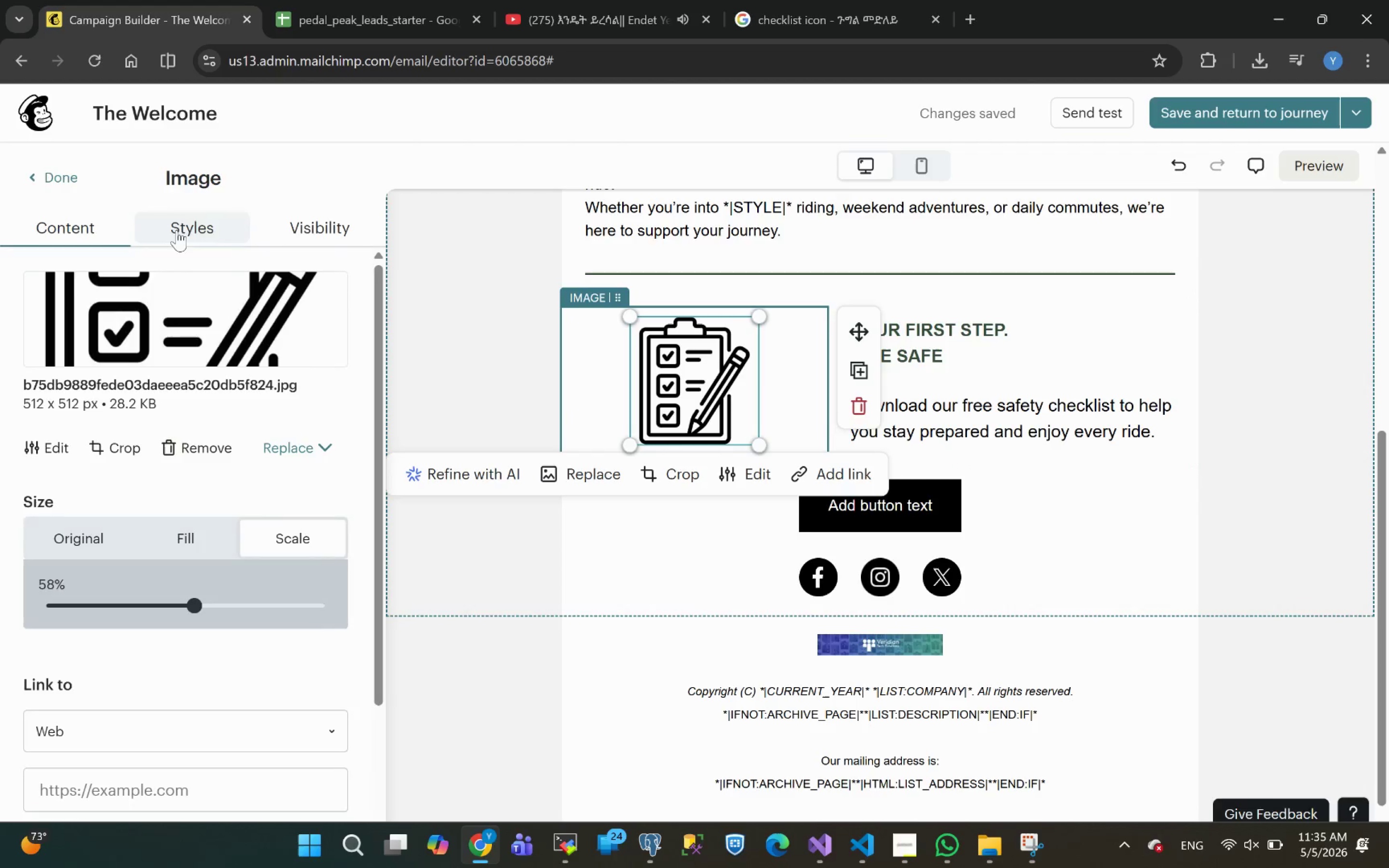 
left_click([179, 227])
 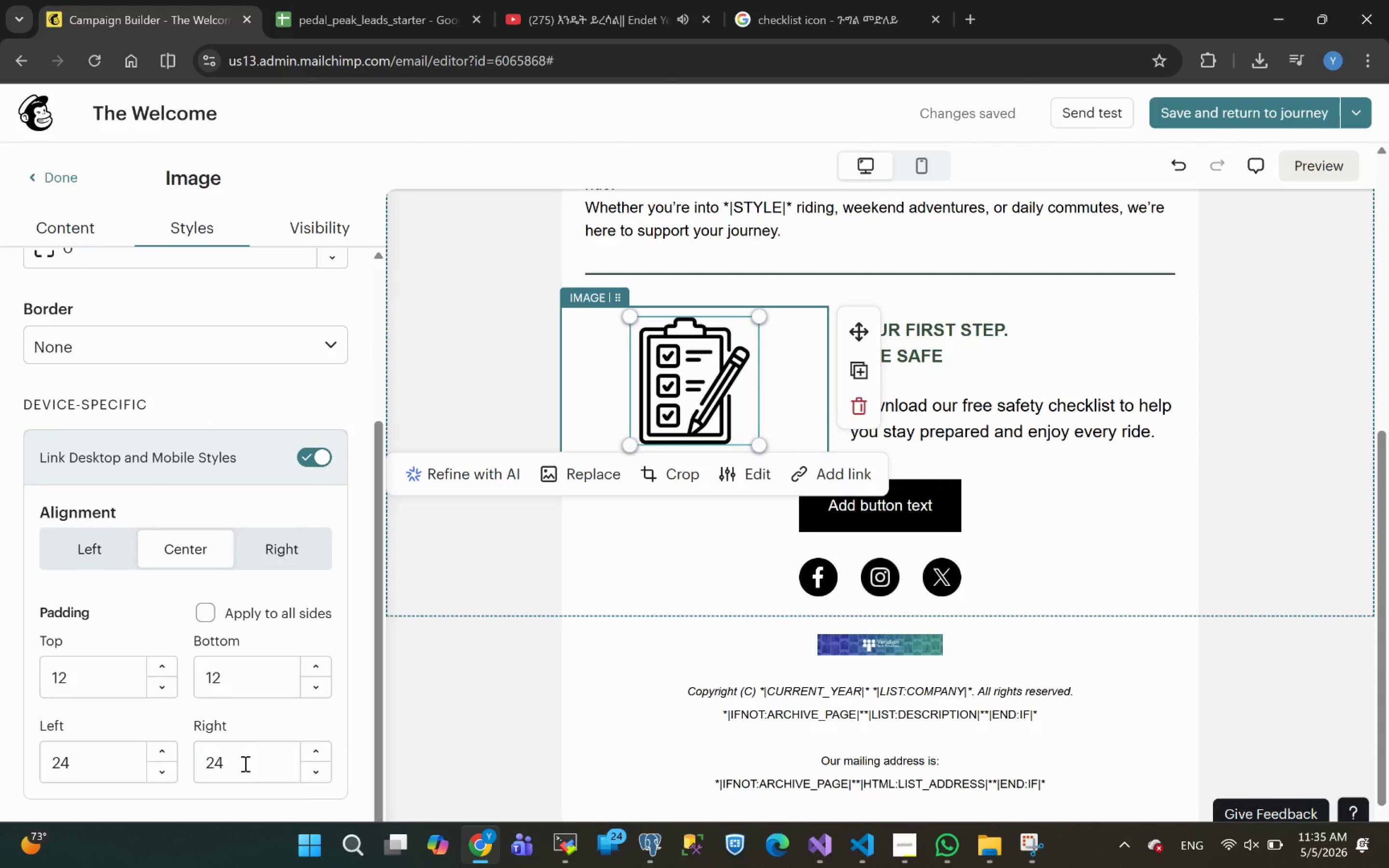 
wait(5.66)
 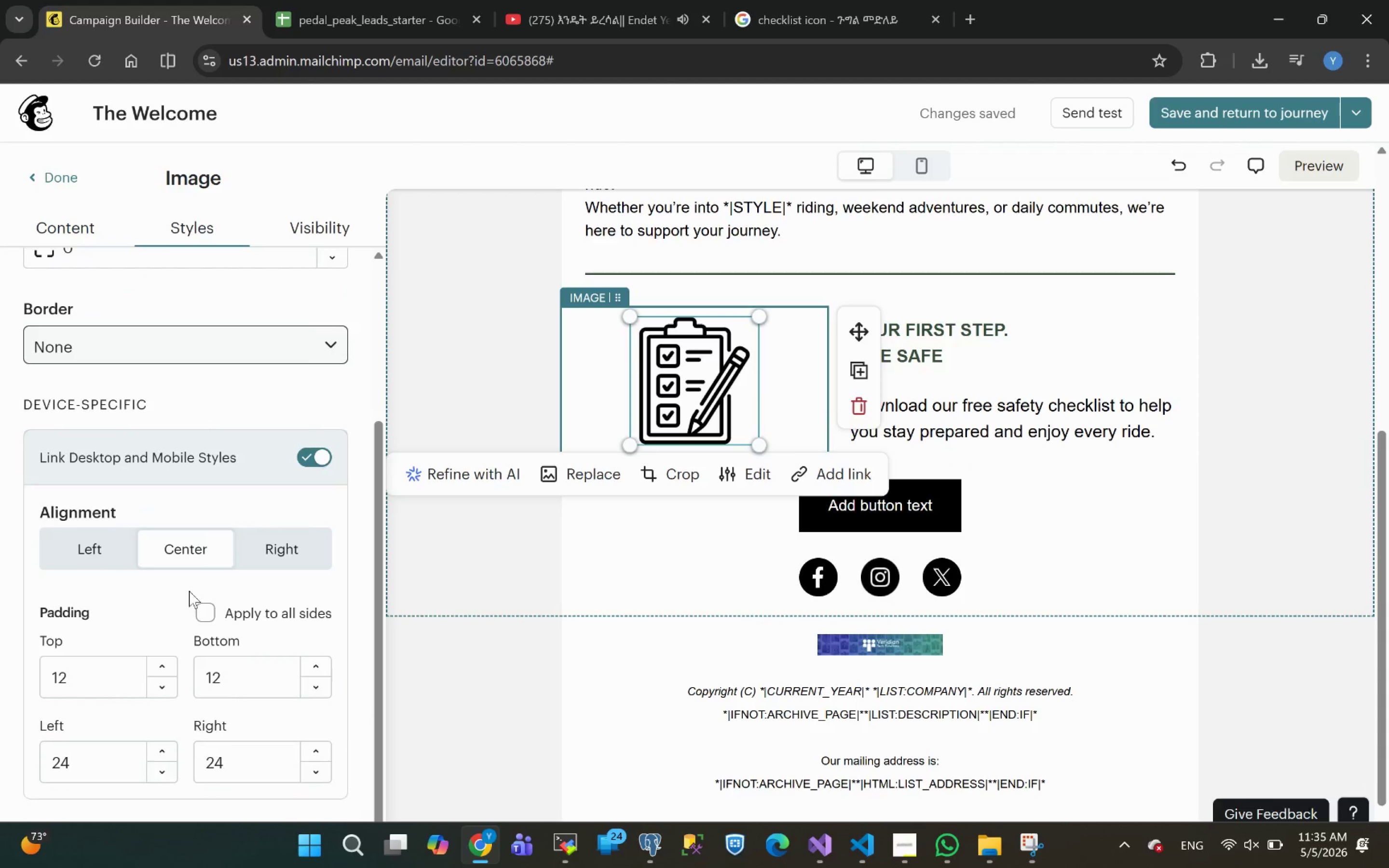 
left_click_drag(start_coordinate=[246, 760], to_coordinate=[192, 764])
 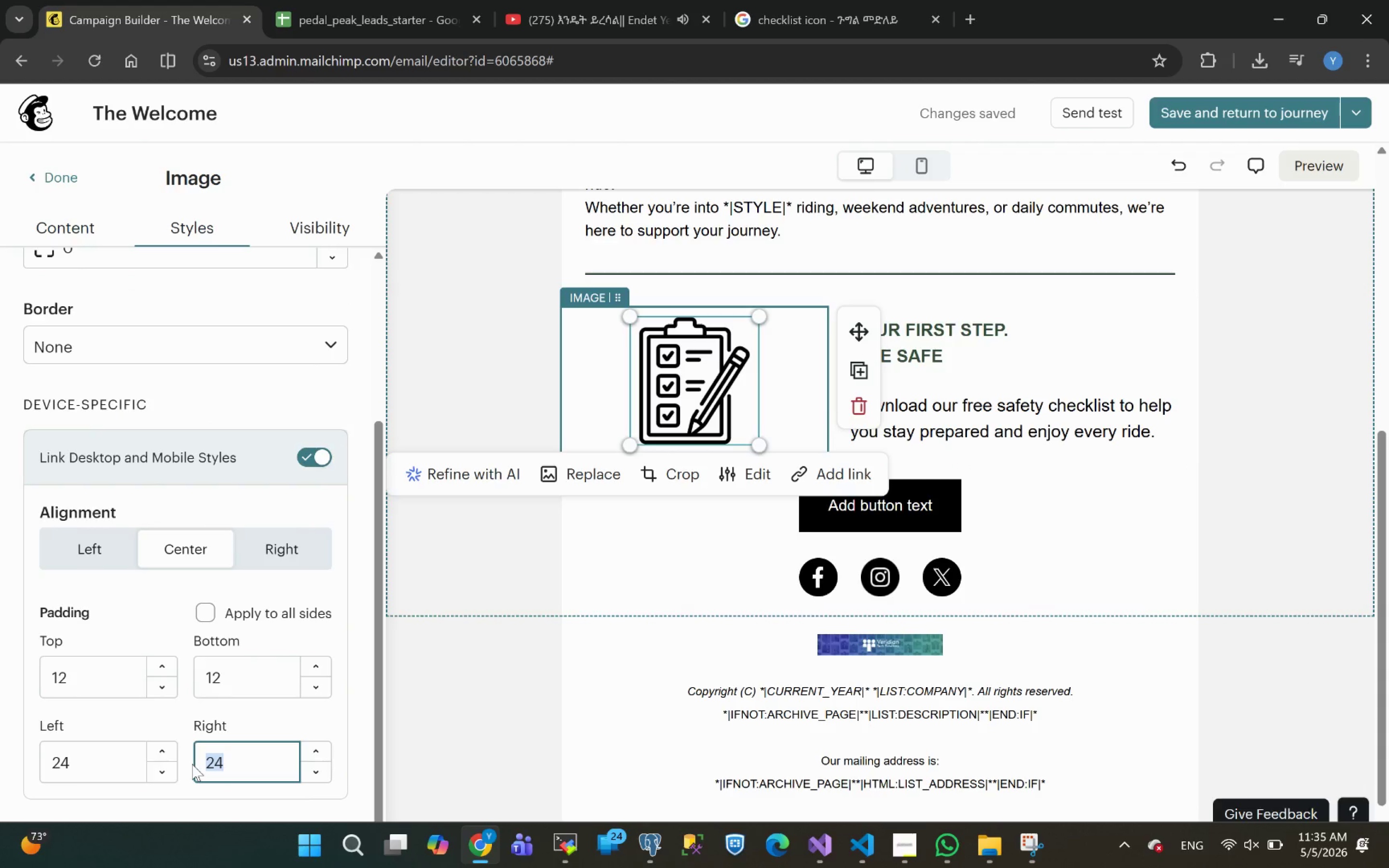 
key(0)
 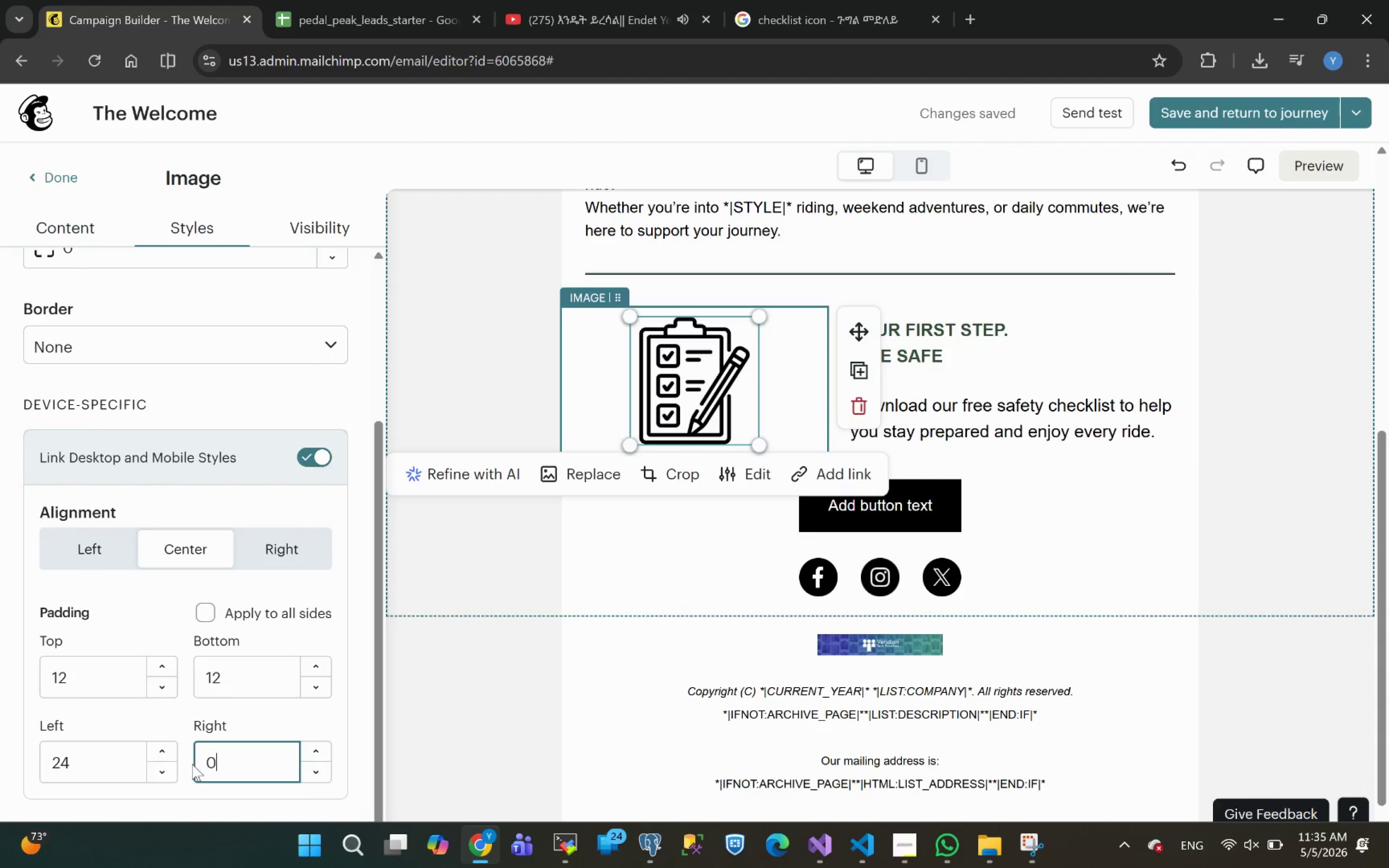 
key(Enter)
 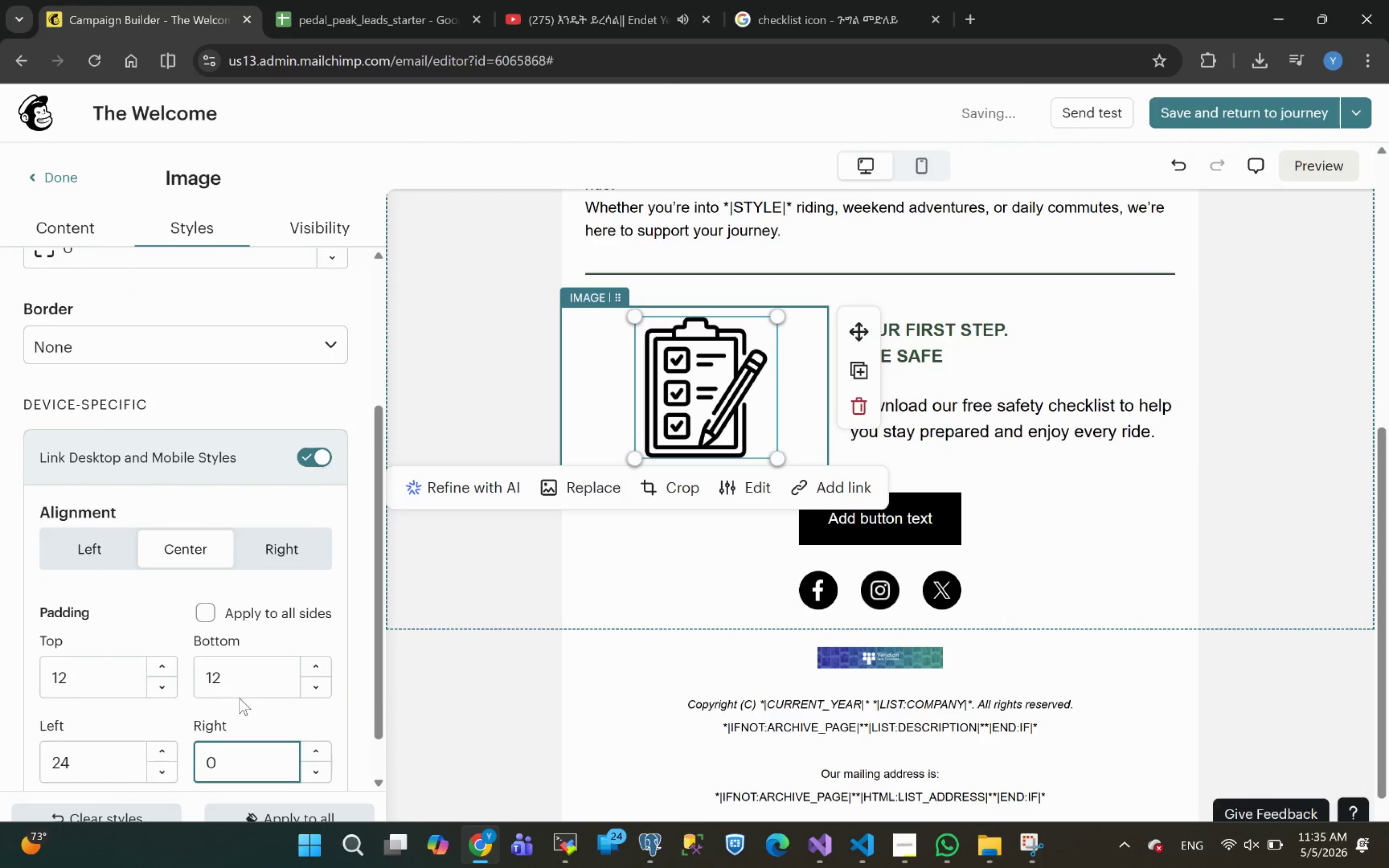 
left_click([469, 704])
 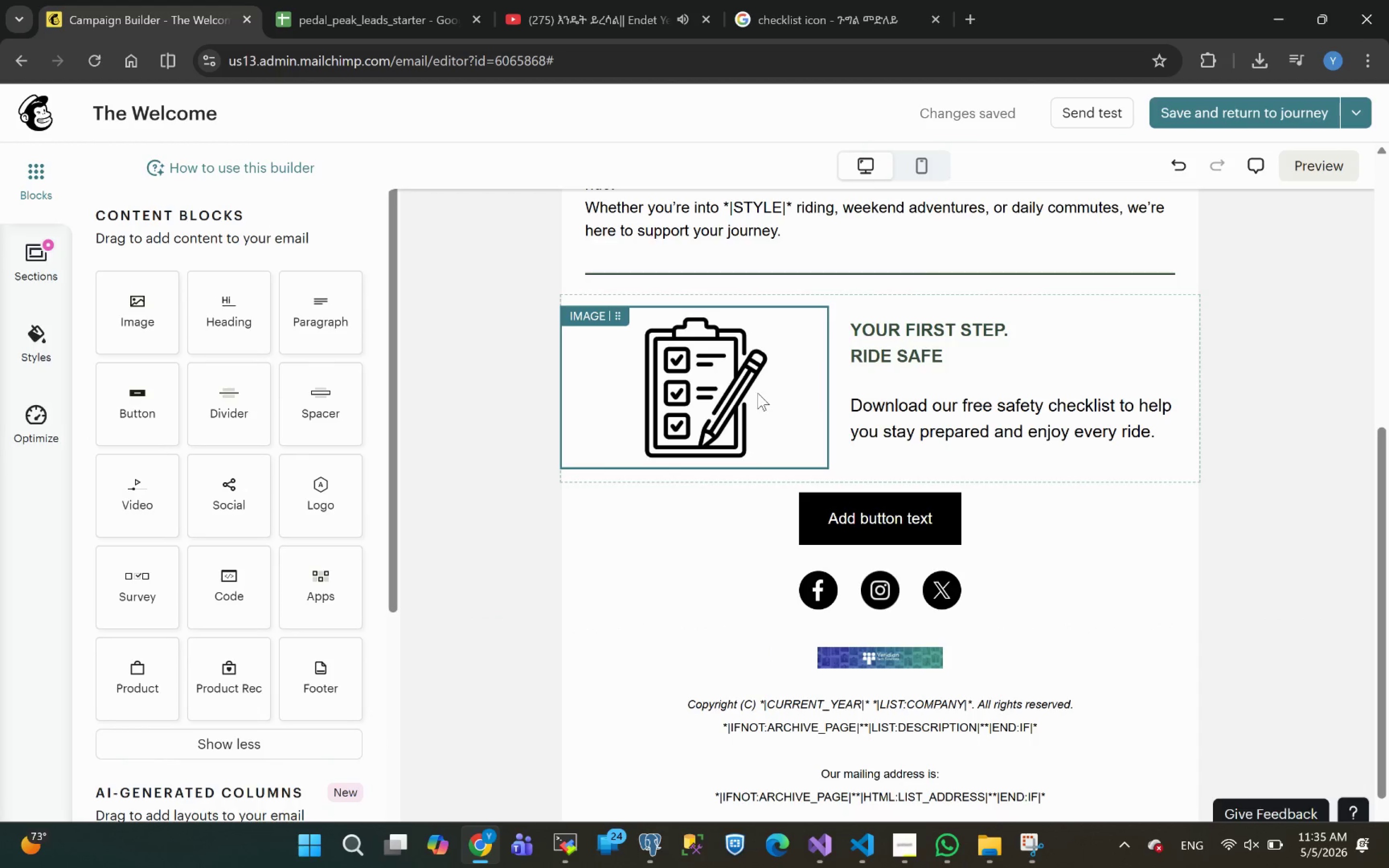 
left_click([758, 393])
 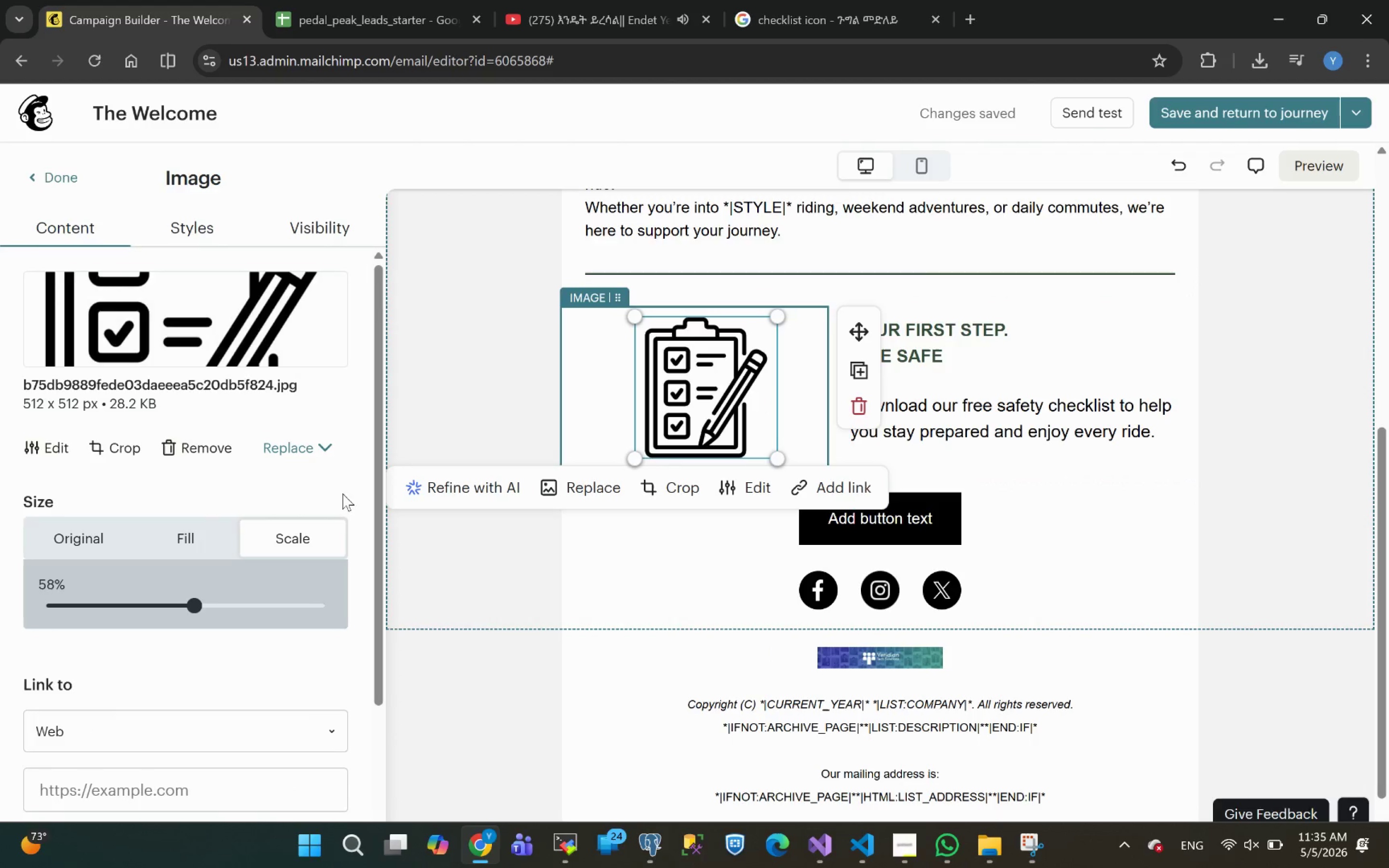 
mouse_move([271, 528])
 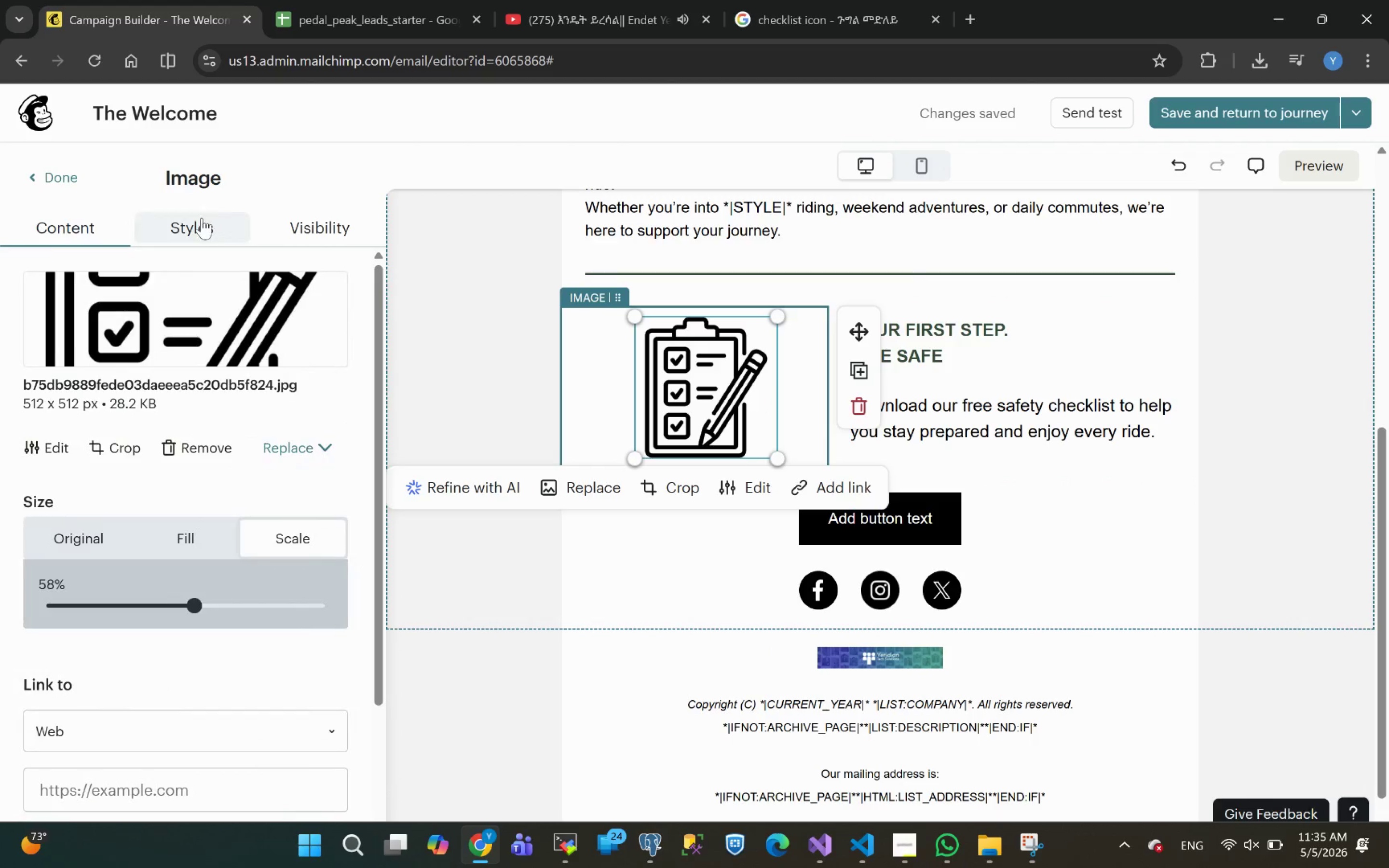 
left_click([196, 219])
 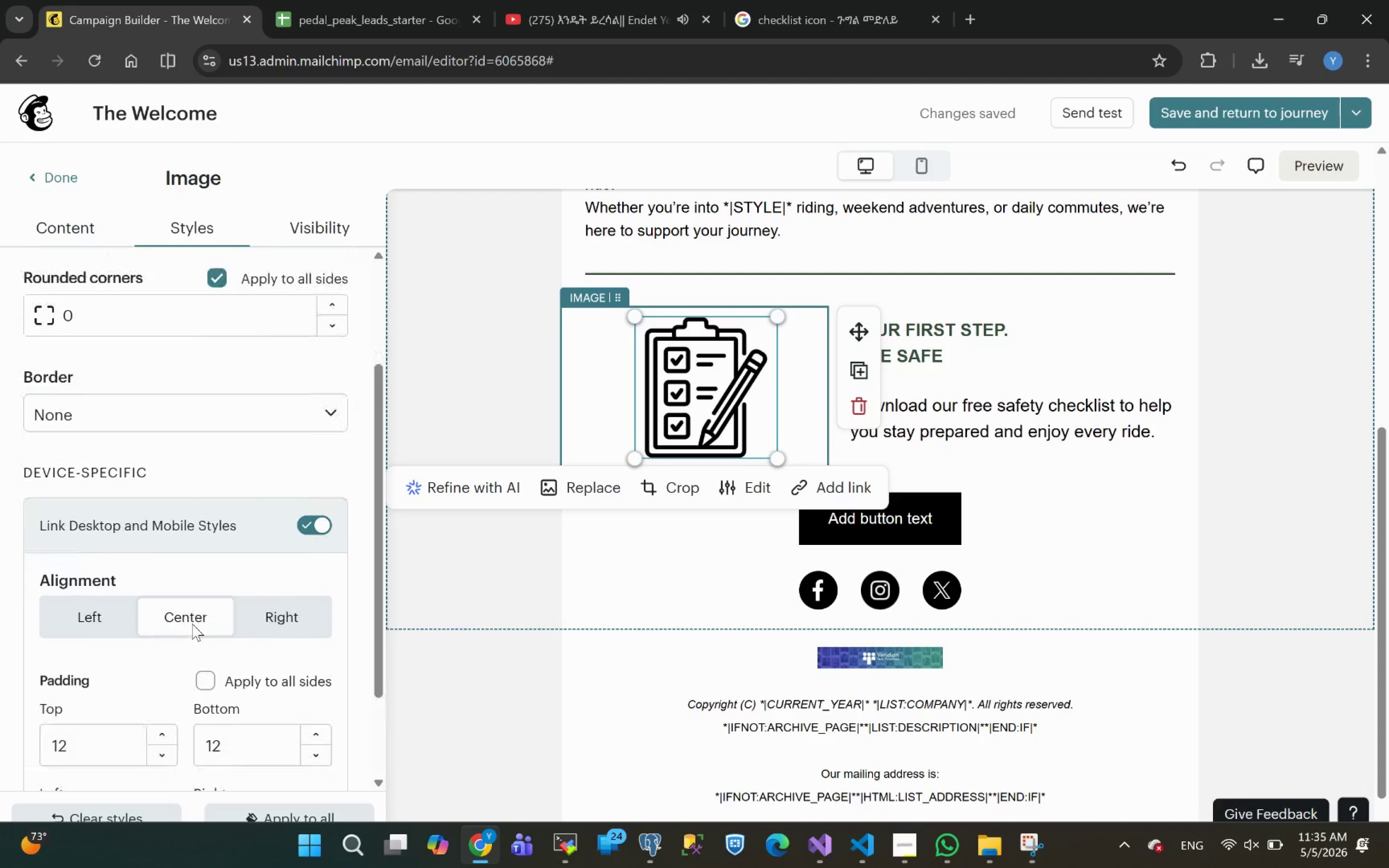 
wait(8.7)
 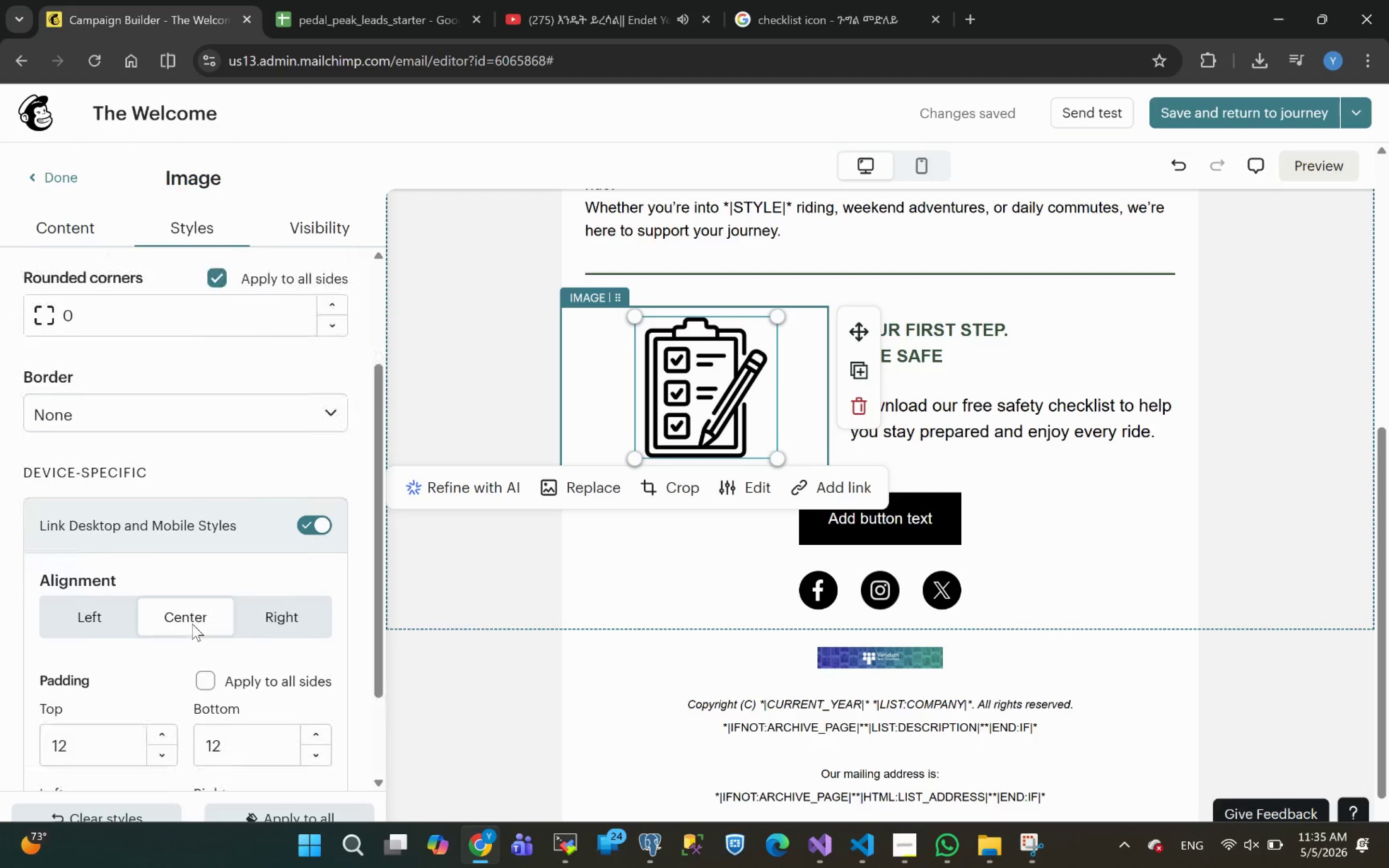 
left_click_drag(start_coordinate=[96, 714], to_coordinate=[30, 707])
 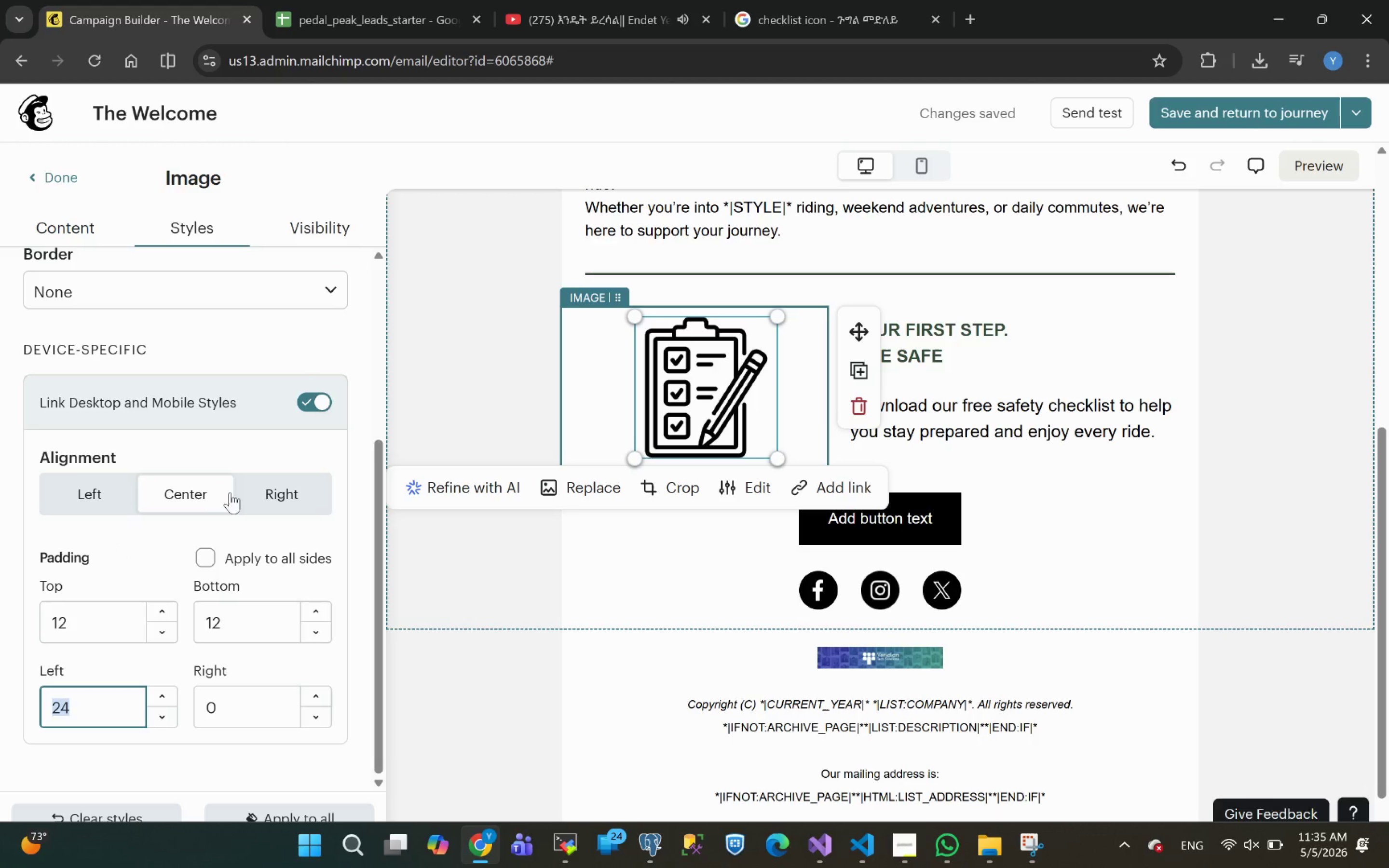 
left_click([259, 494])
 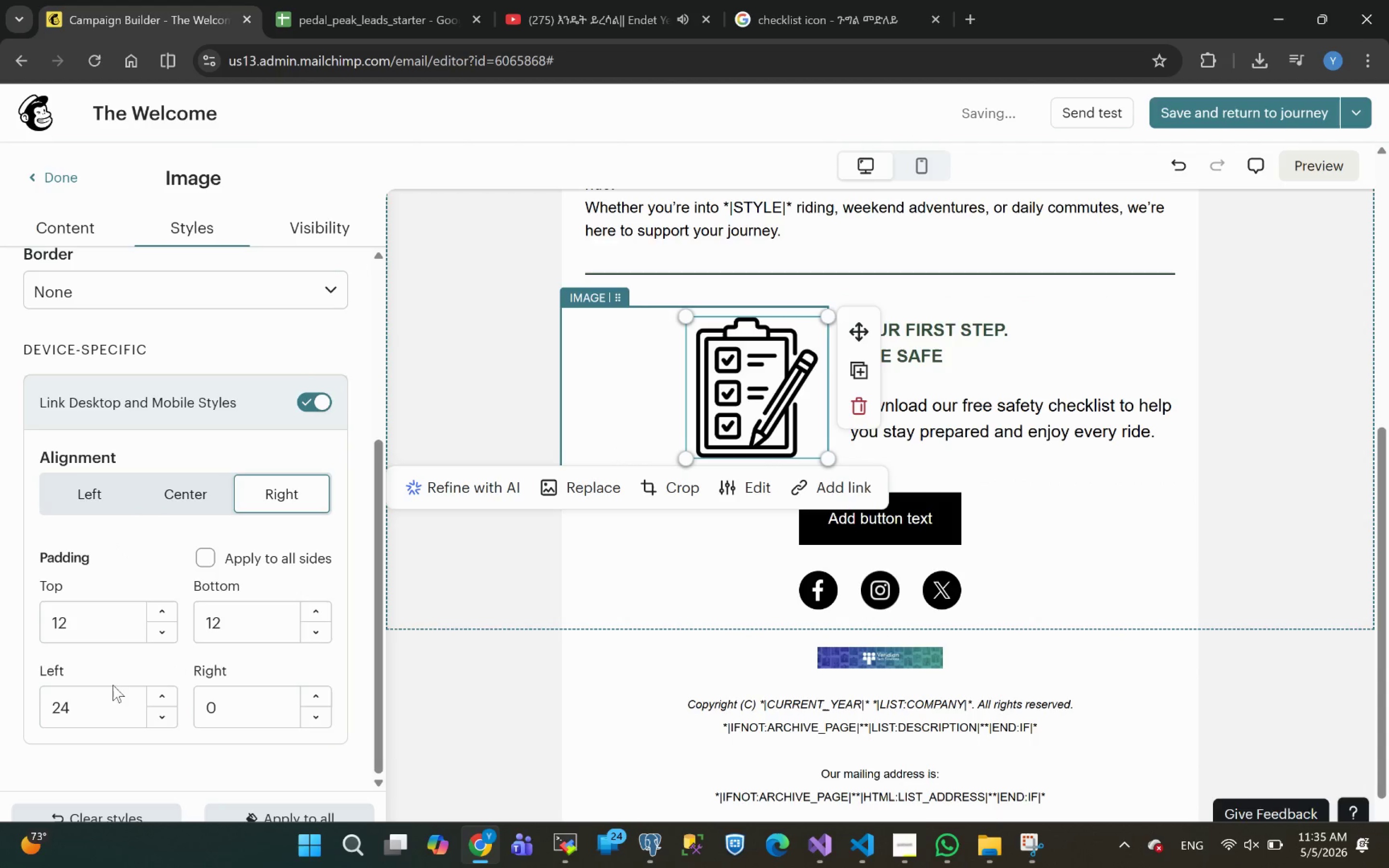 
left_click_drag(start_coordinate=[92, 707], to_coordinate=[11, 726])
 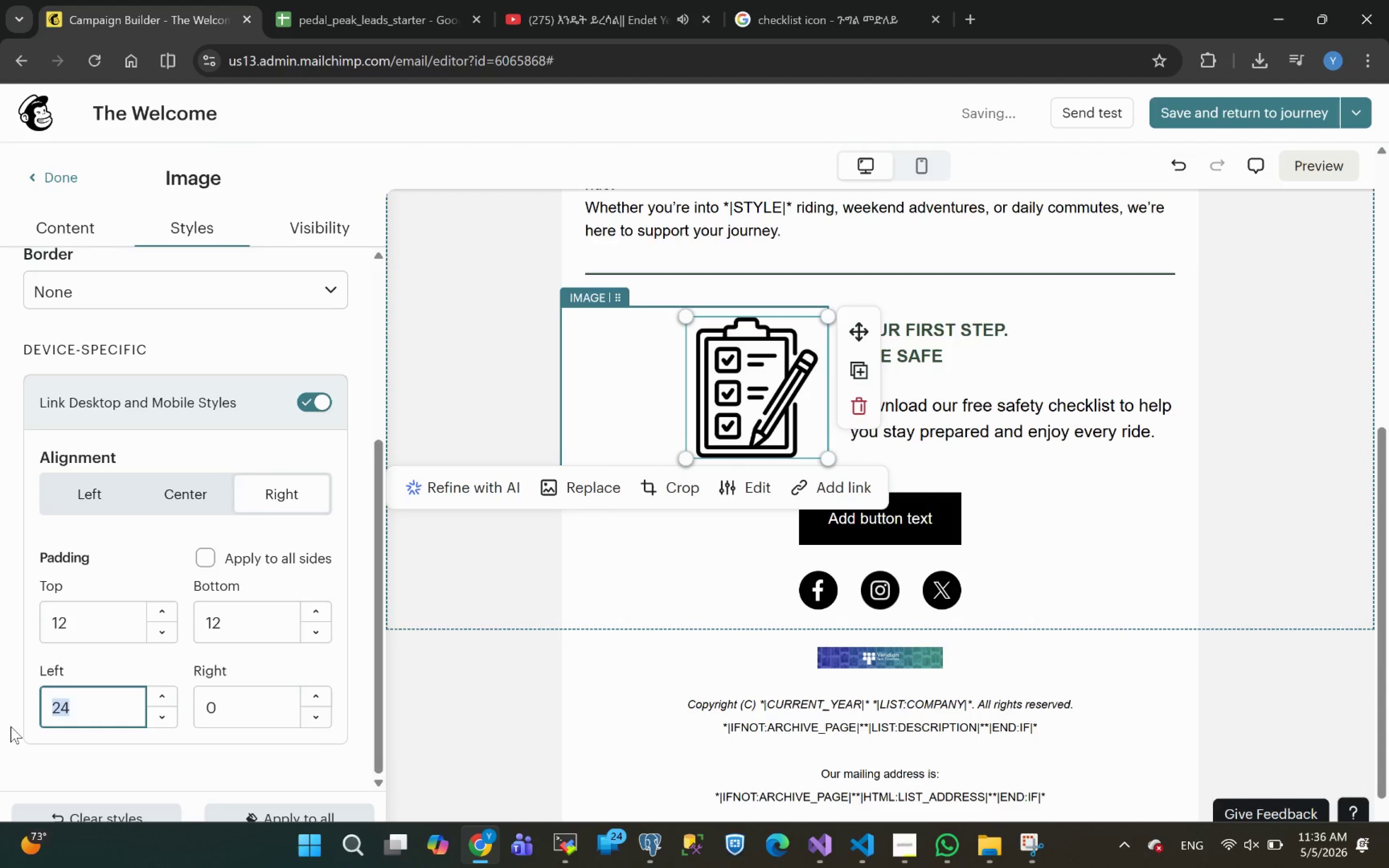 
key(0)
 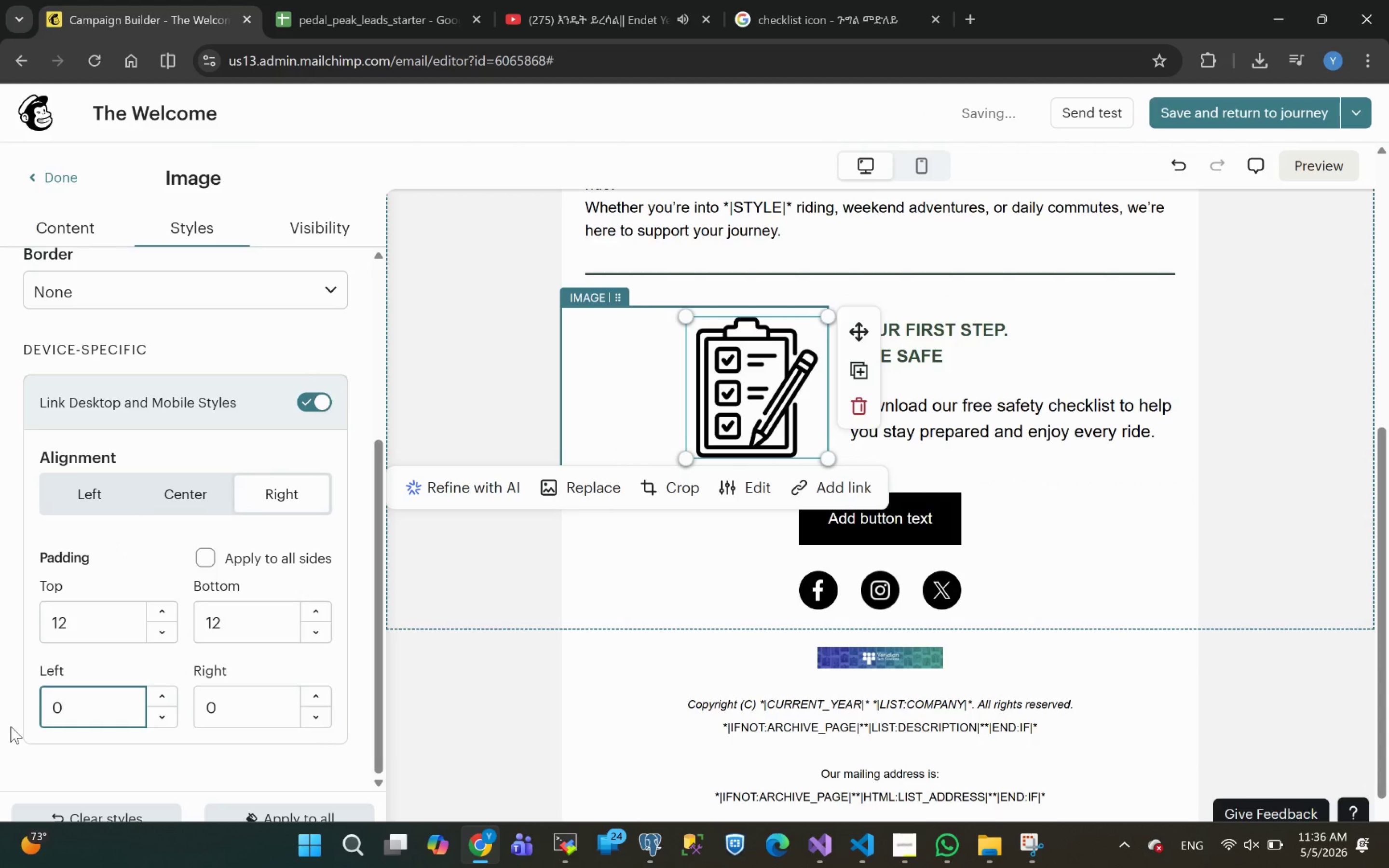 
key(Enter)
 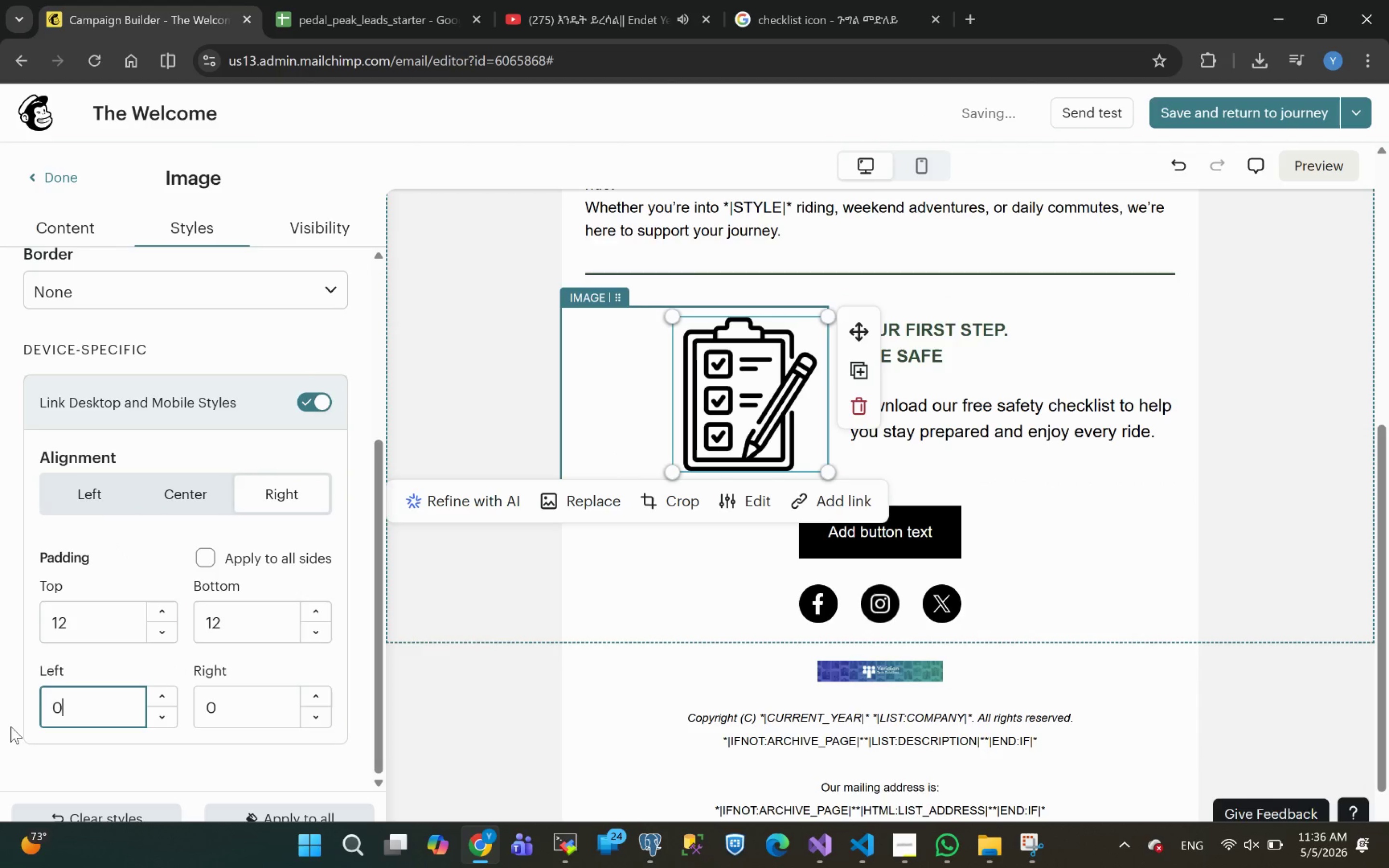 
key(Control+Z)
 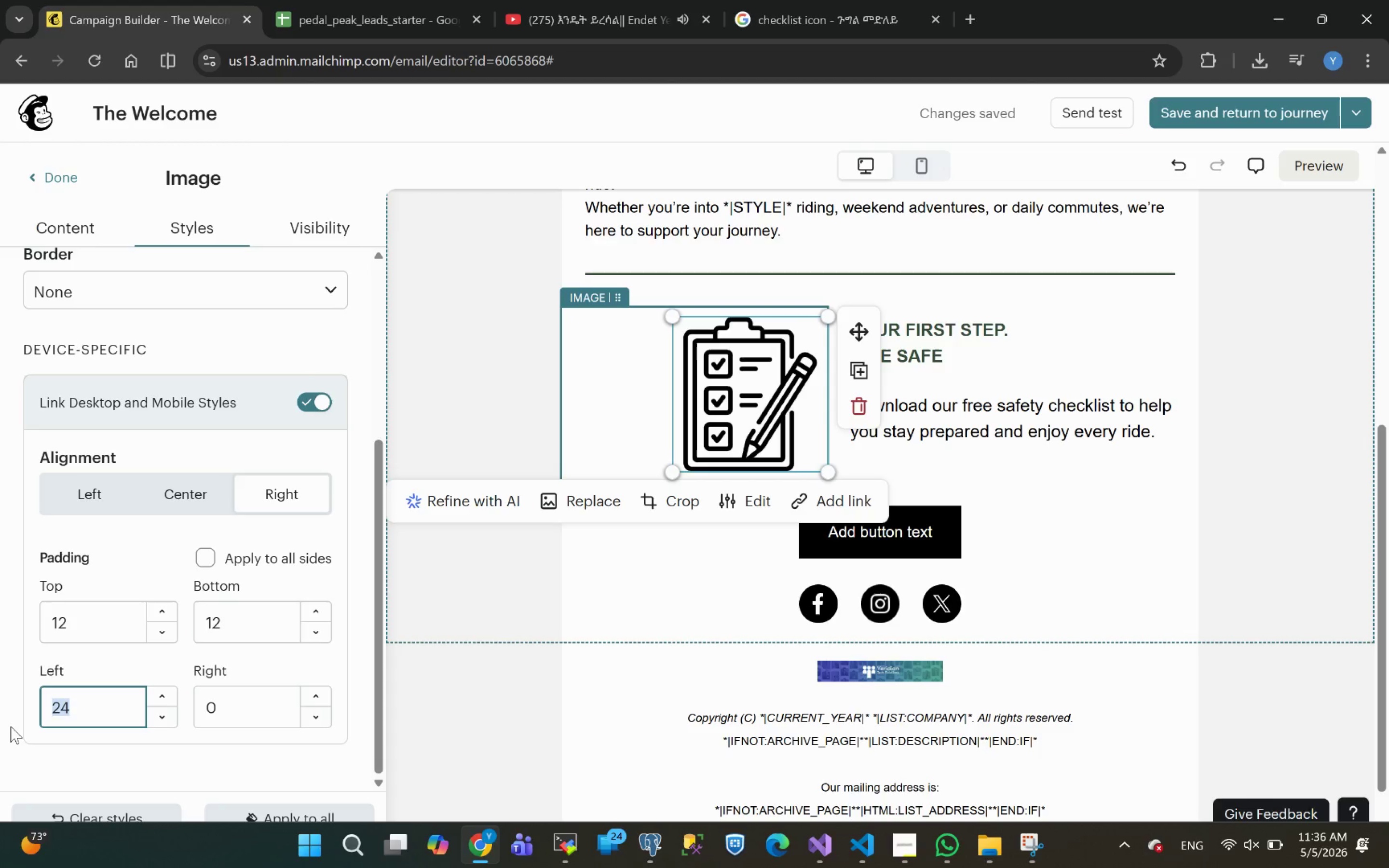 
key(Enter)
 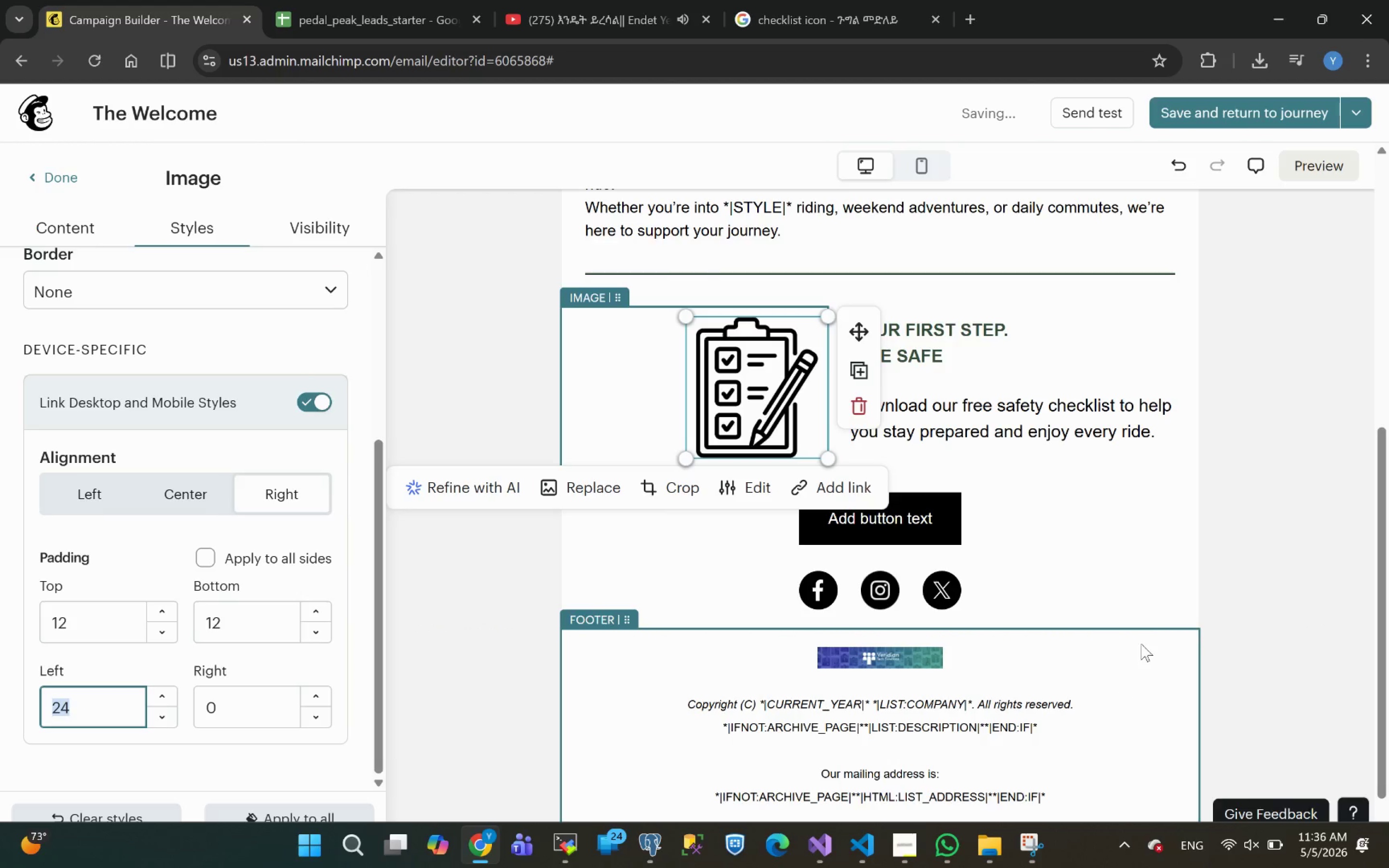 
left_click([1274, 474])
 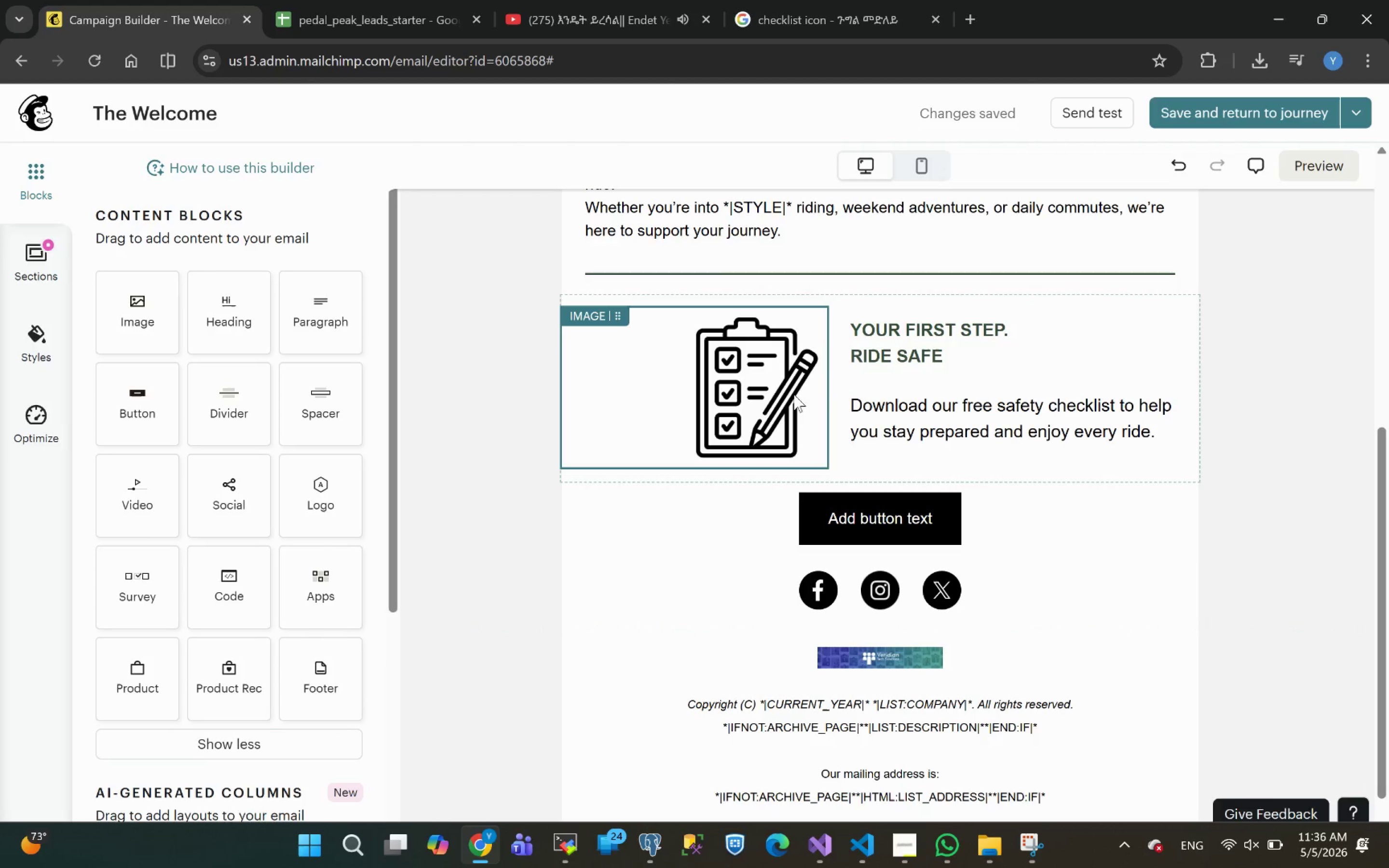 
left_click([621, 386])
 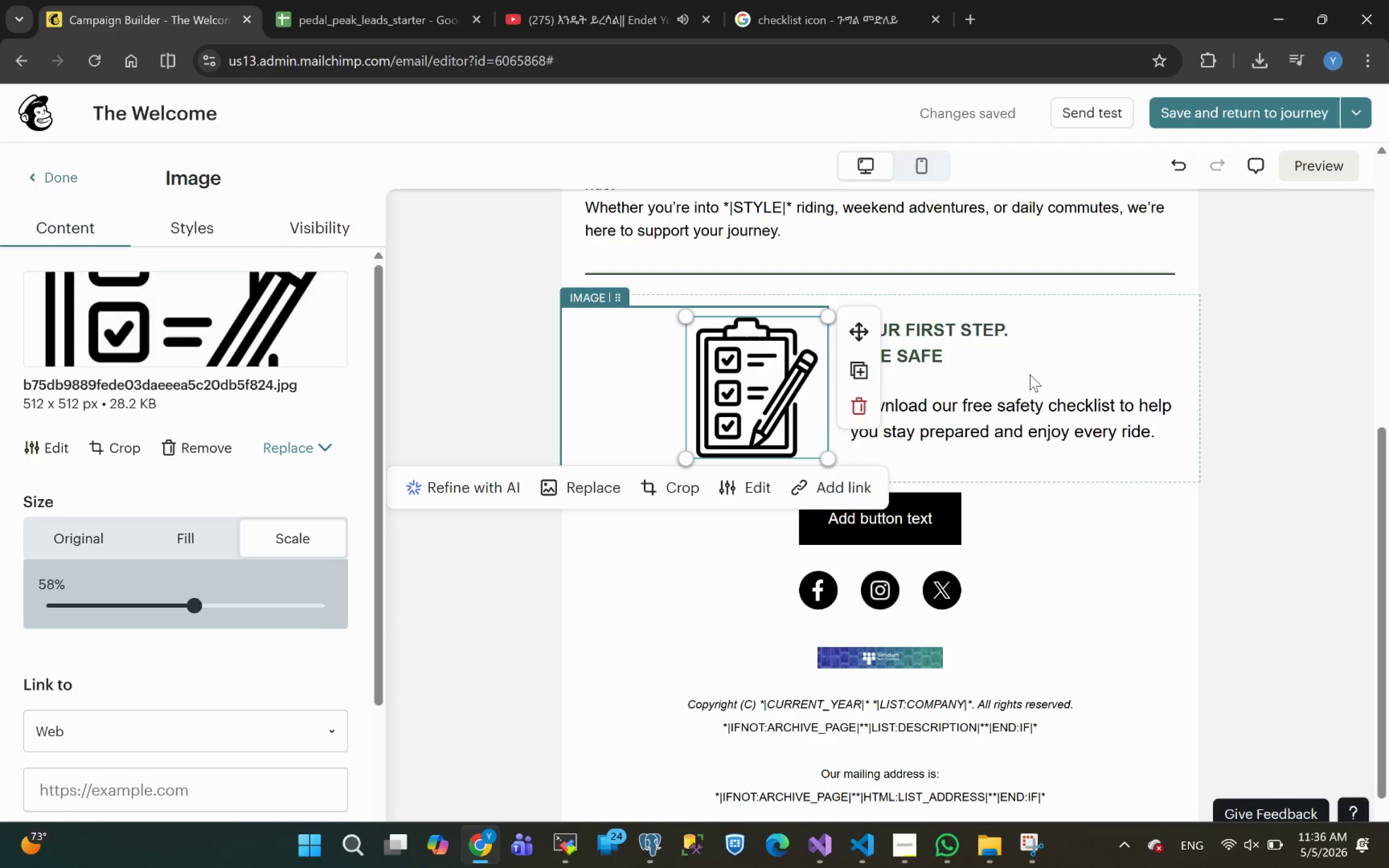 
left_click([1300, 498])
 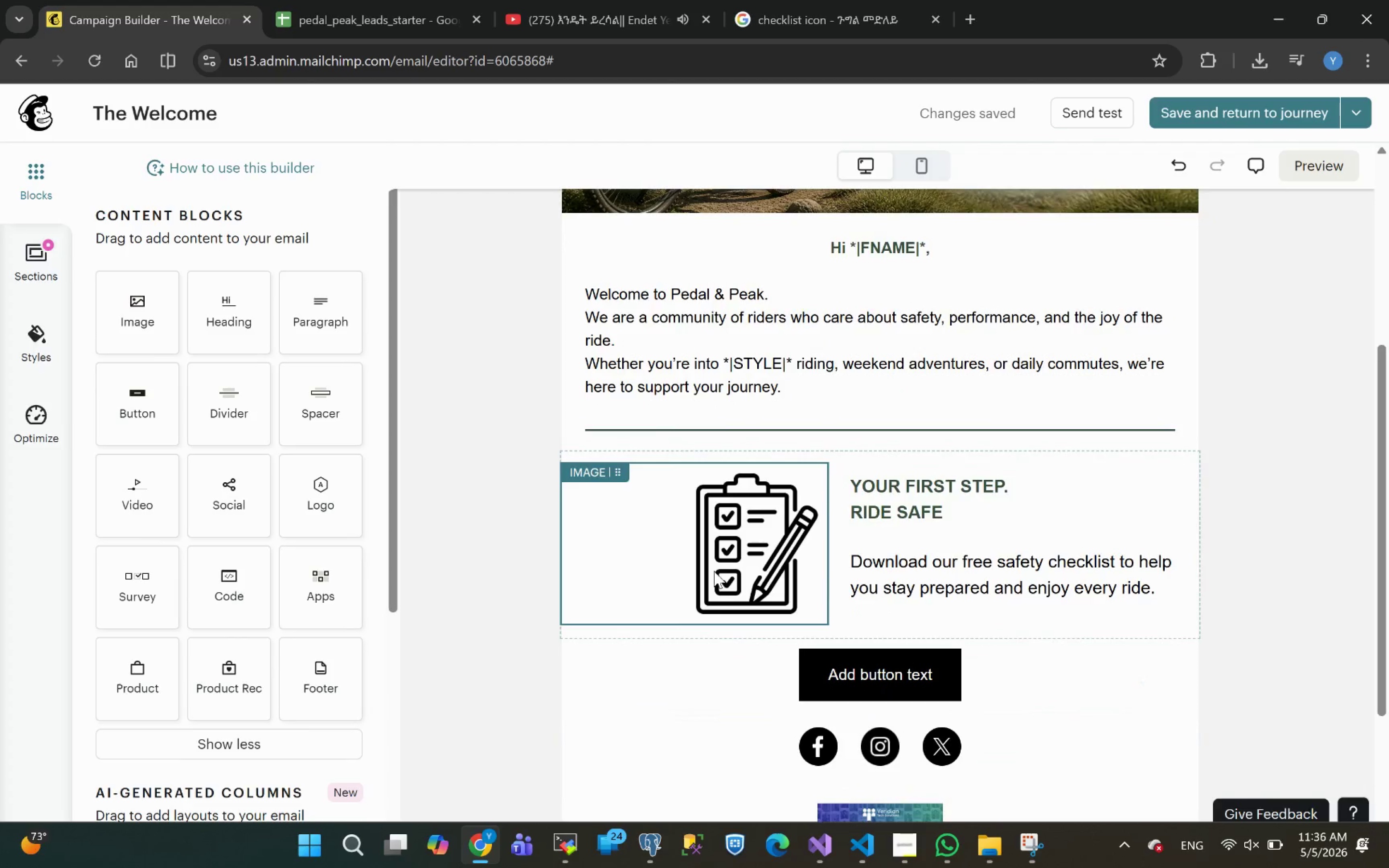 
wait(7.14)
 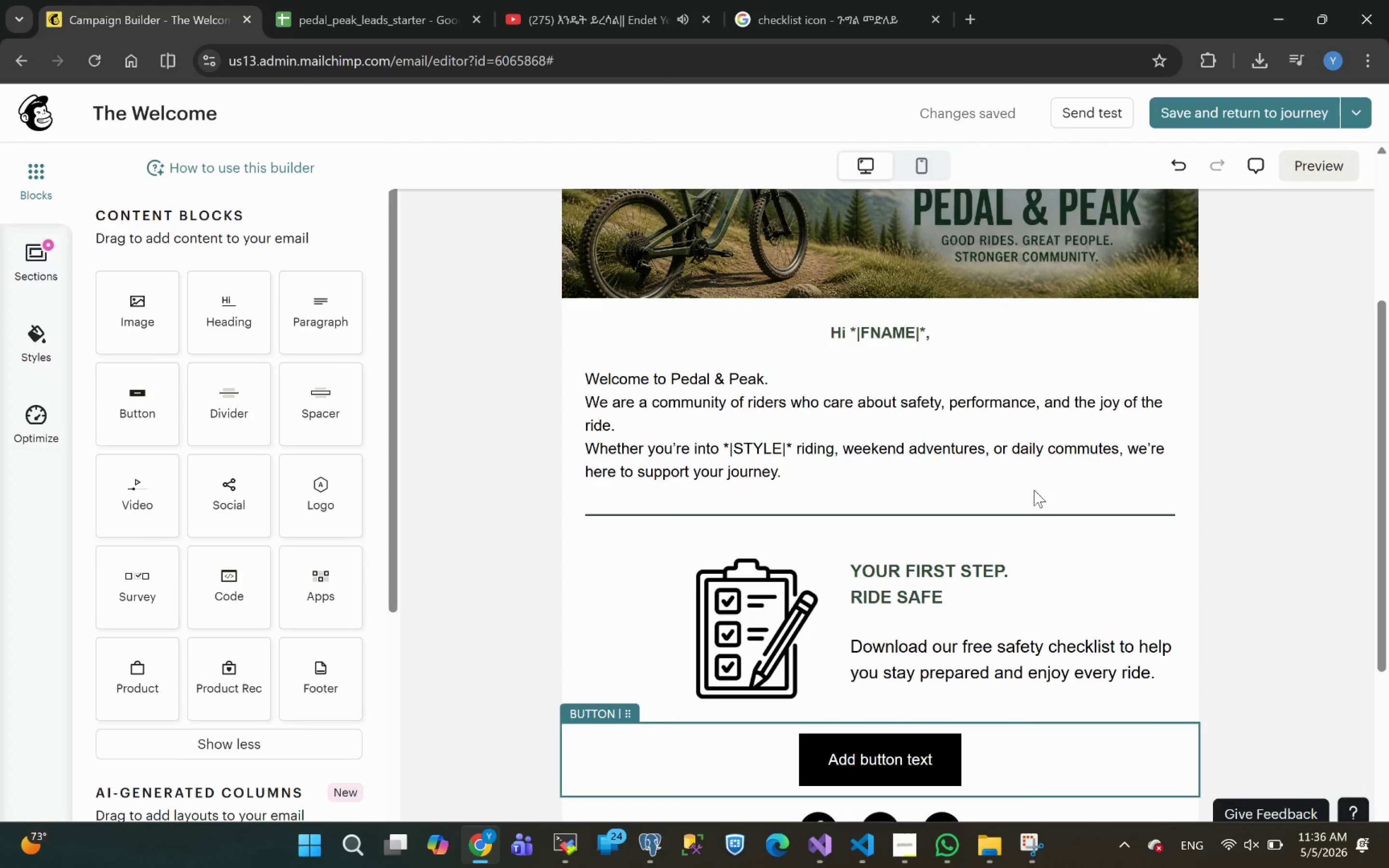 
left_click([624, 557])
 